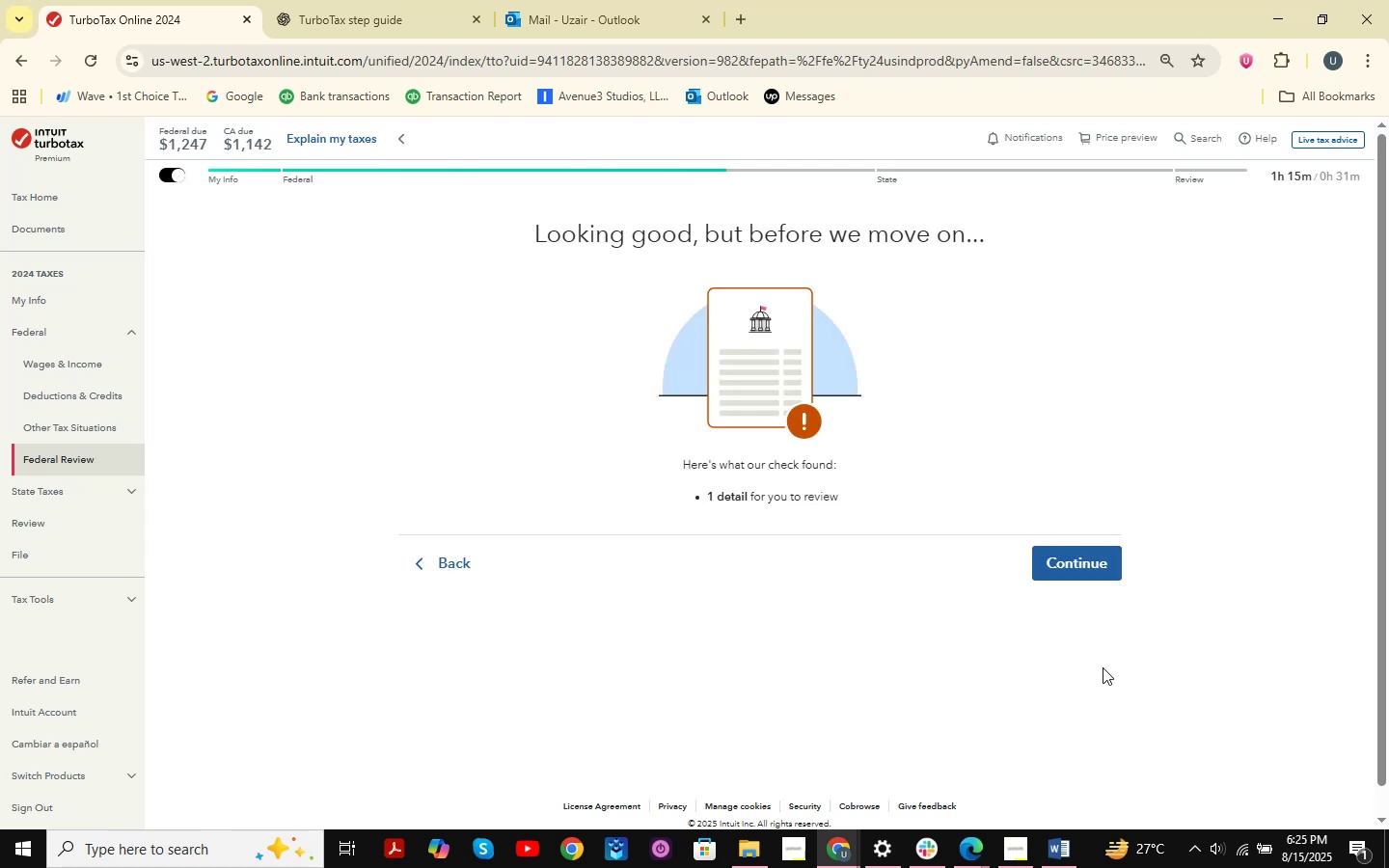 
wait(7.96)
 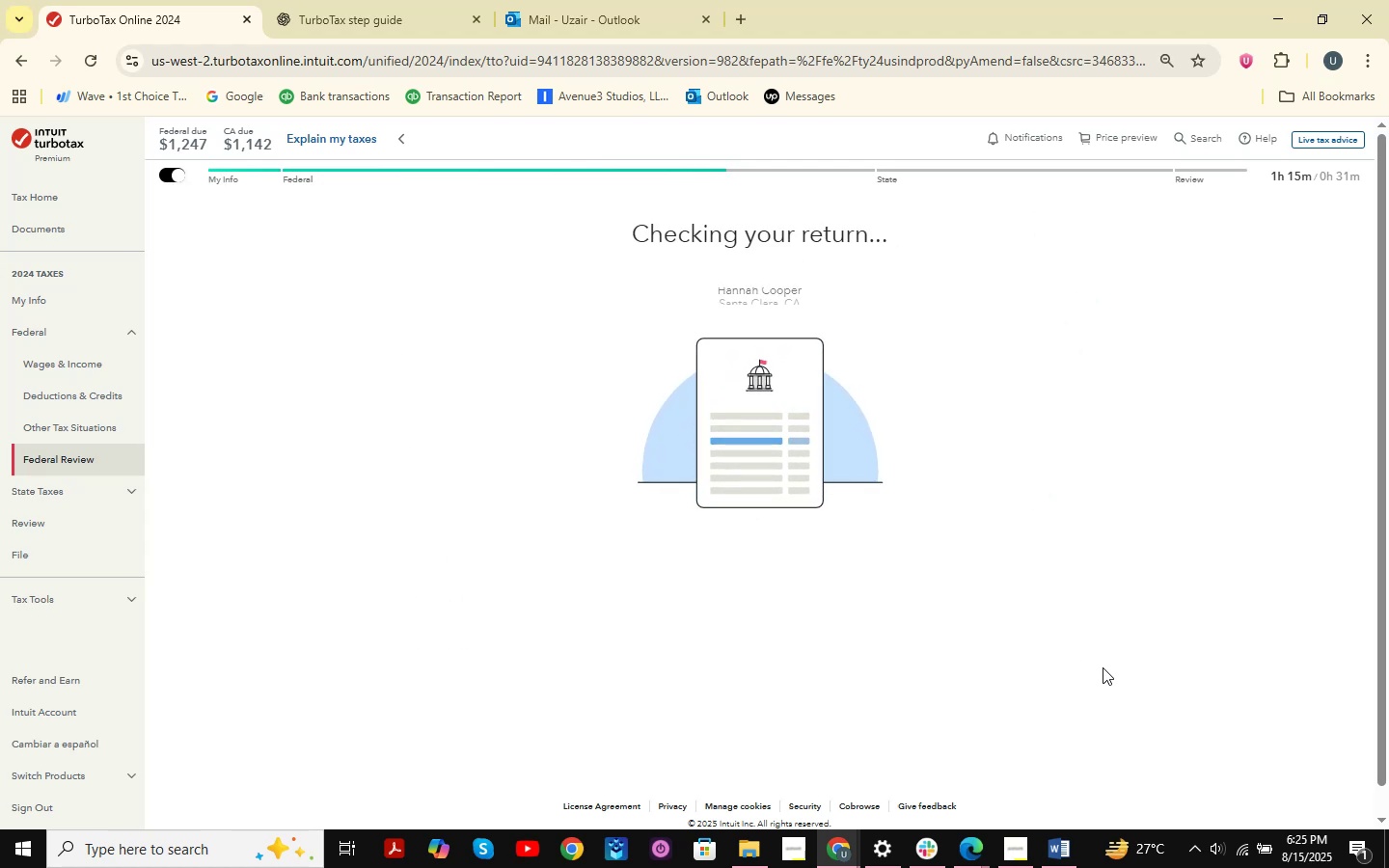 
left_click([1120, 571])
 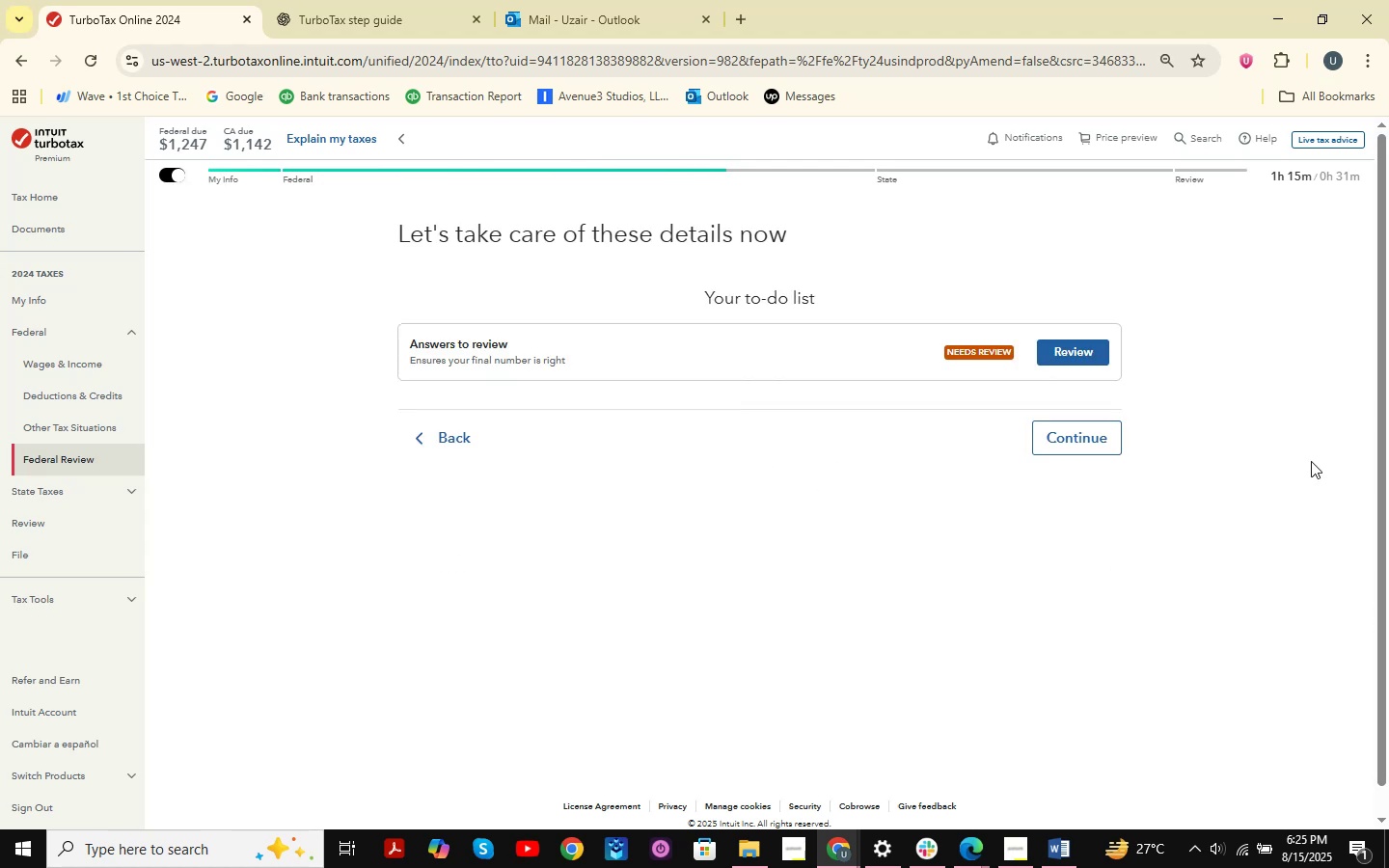 
wait(7.86)
 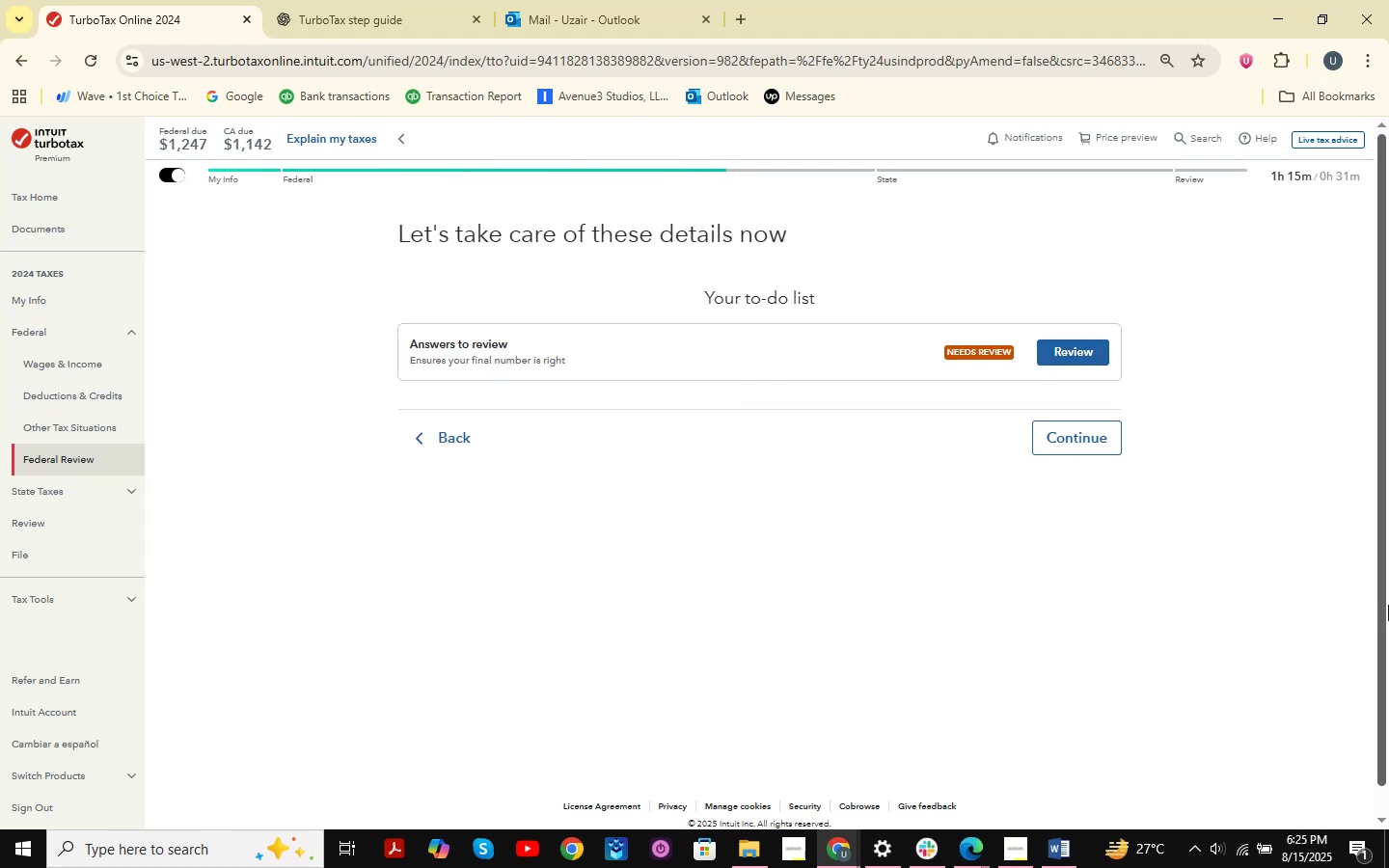 
left_click([1086, 342])
 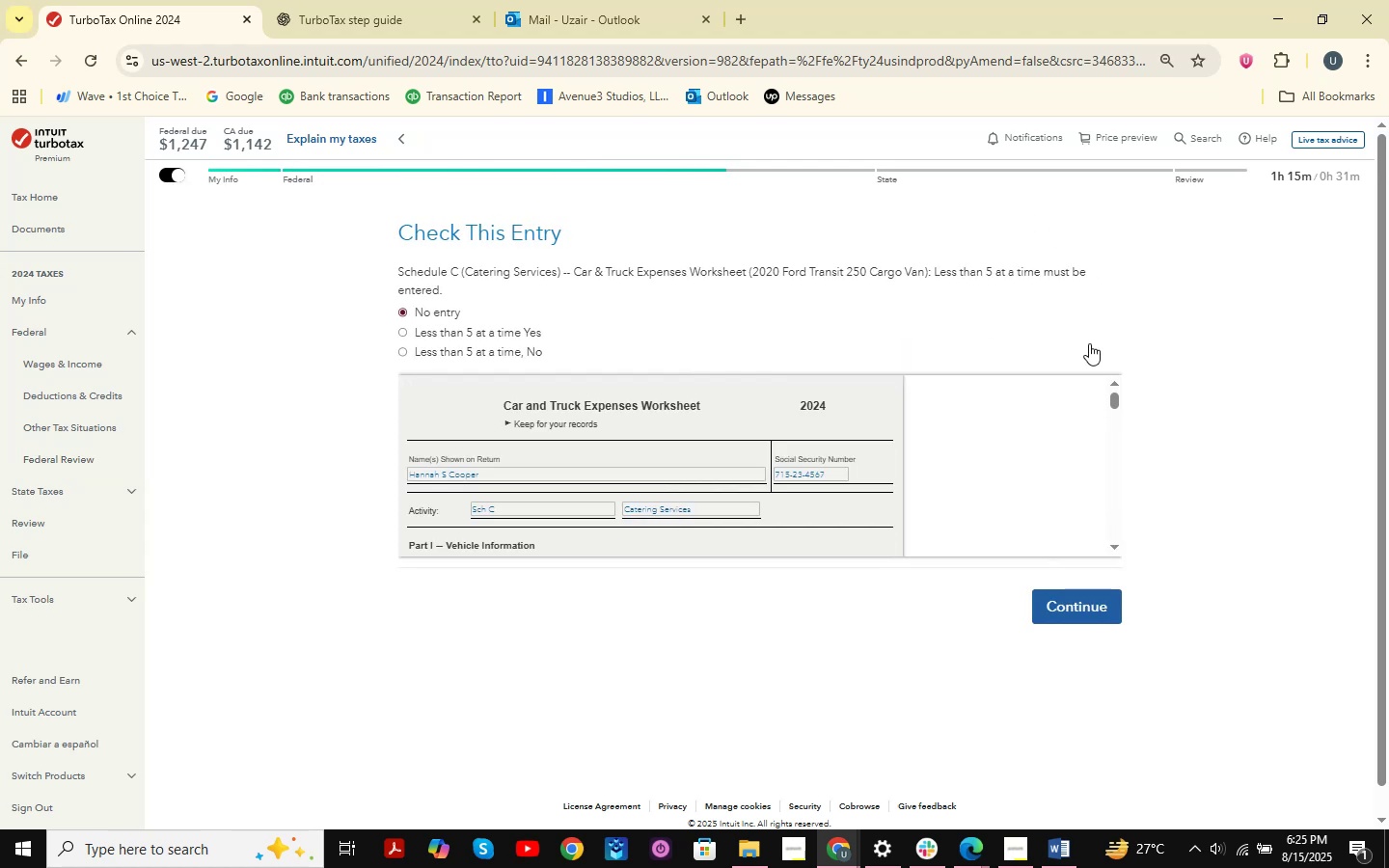 
scroll: coordinate [792, 437], scroll_direction: down, amount: 12.0
 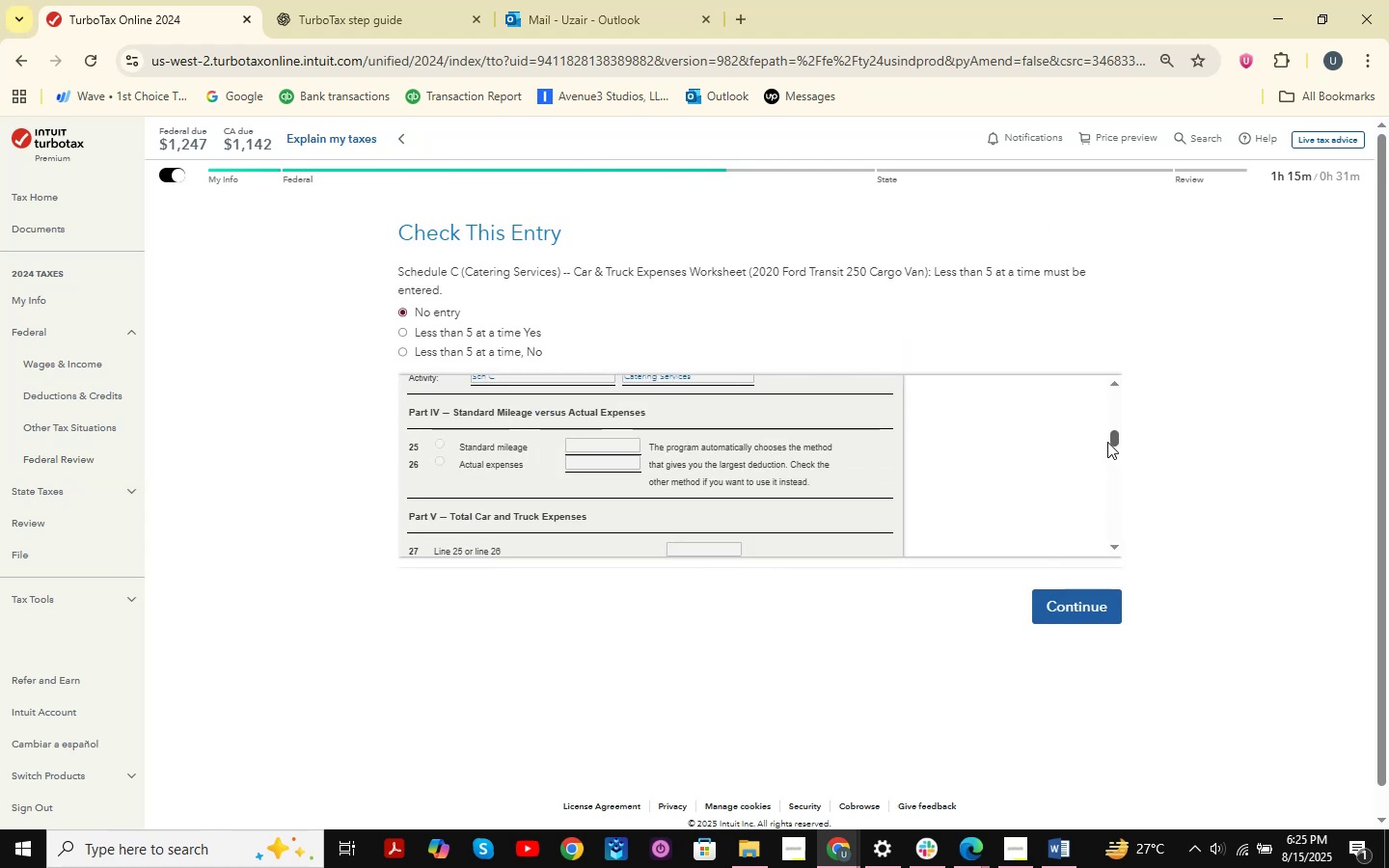 
left_click_drag(start_coordinate=[1112, 435], to_coordinate=[1102, 603])
 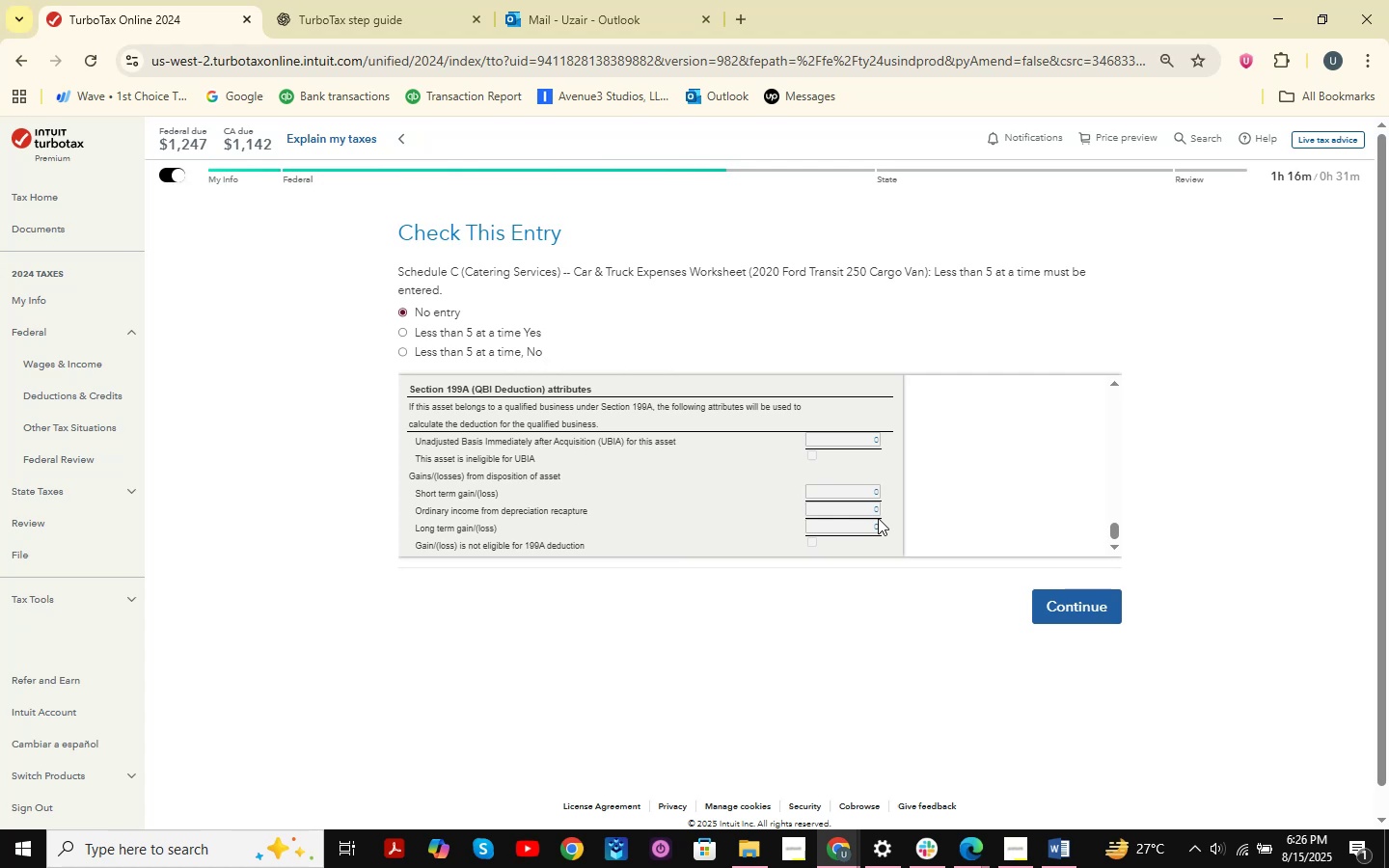 
wait(16.32)
 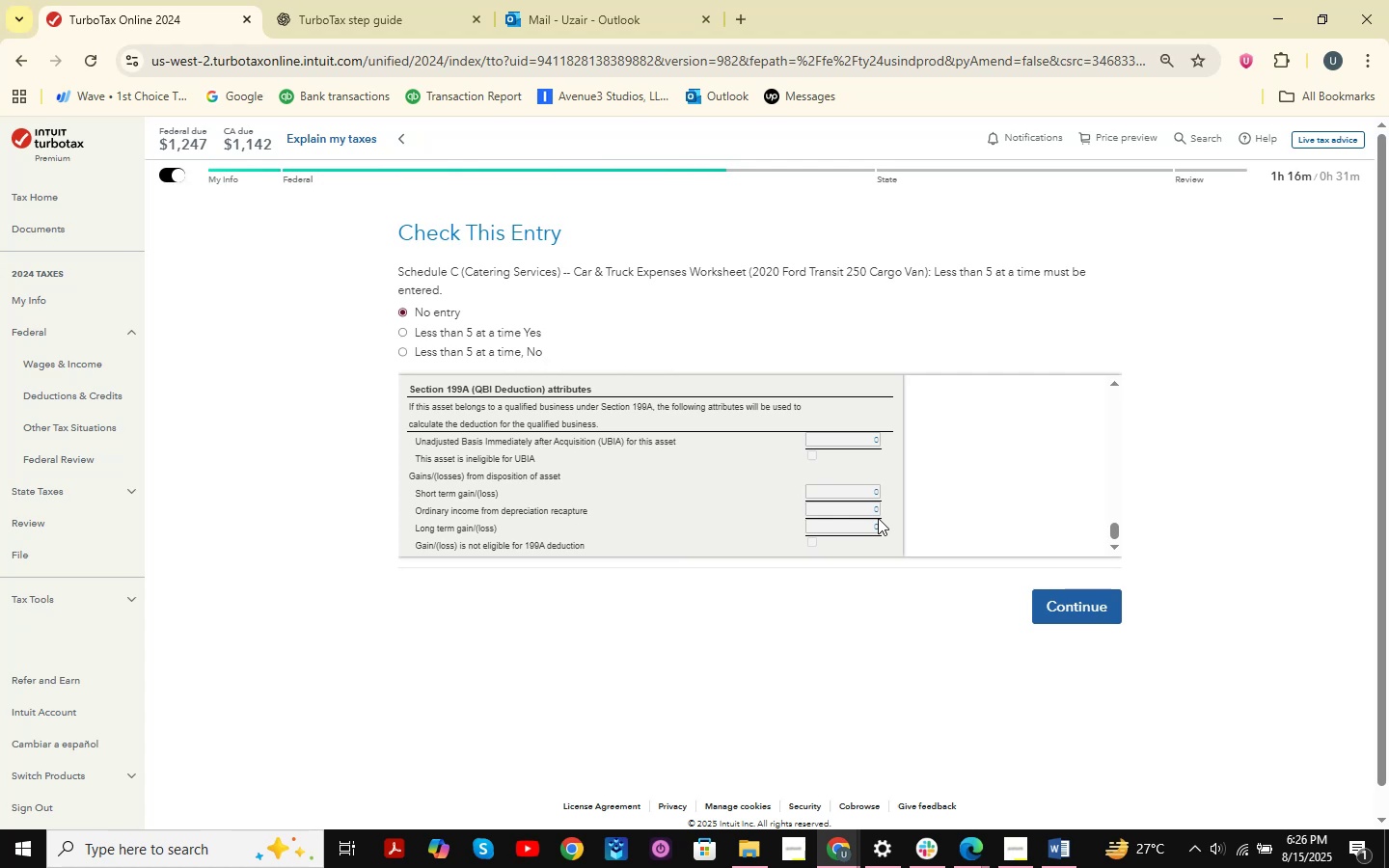 
left_click_drag(start_coordinate=[1116, 607], to_coordinate=[1109, 606])
 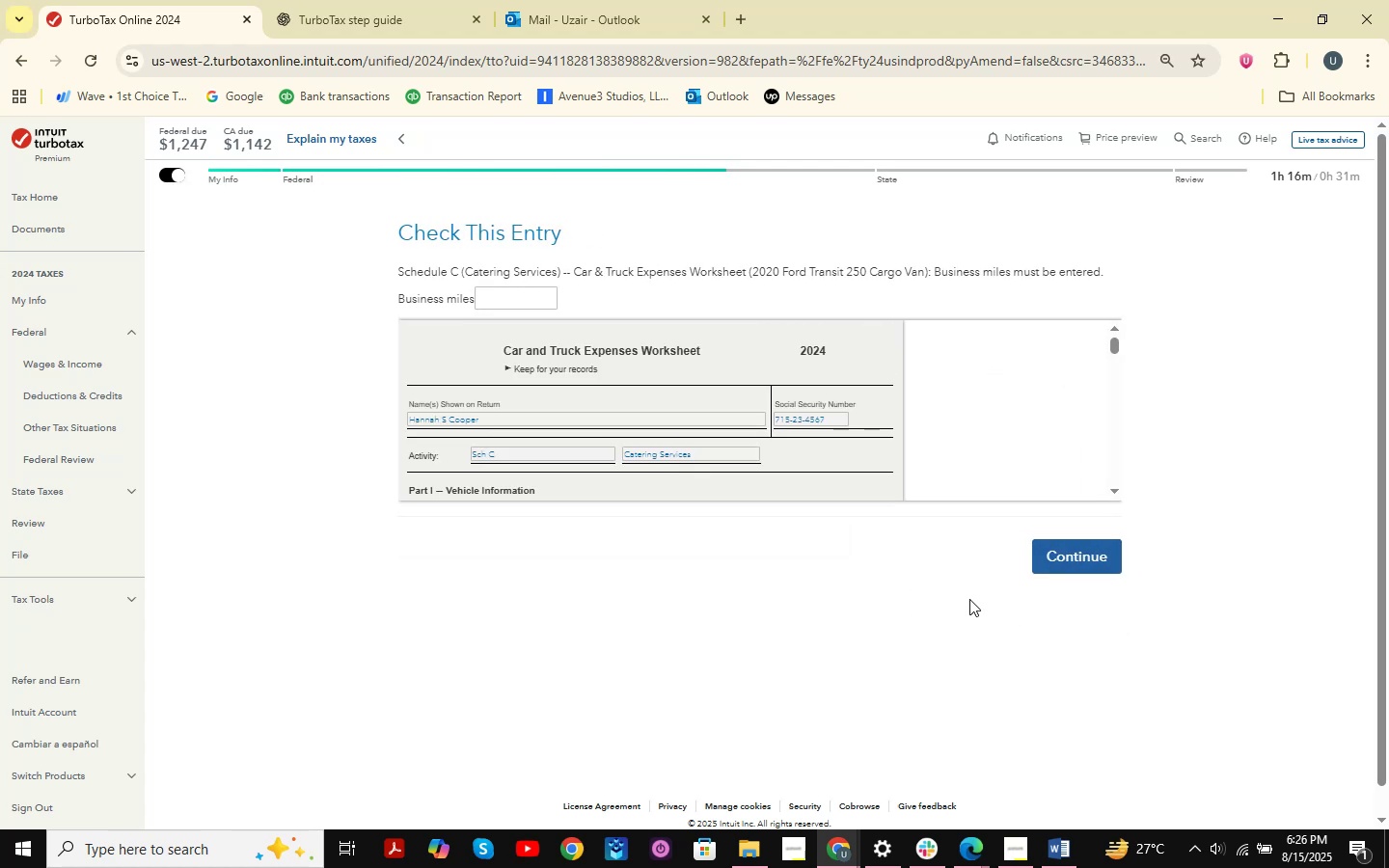 
scroll: coordinate [811, 431], scroll_direction: down, amount: 8.0
 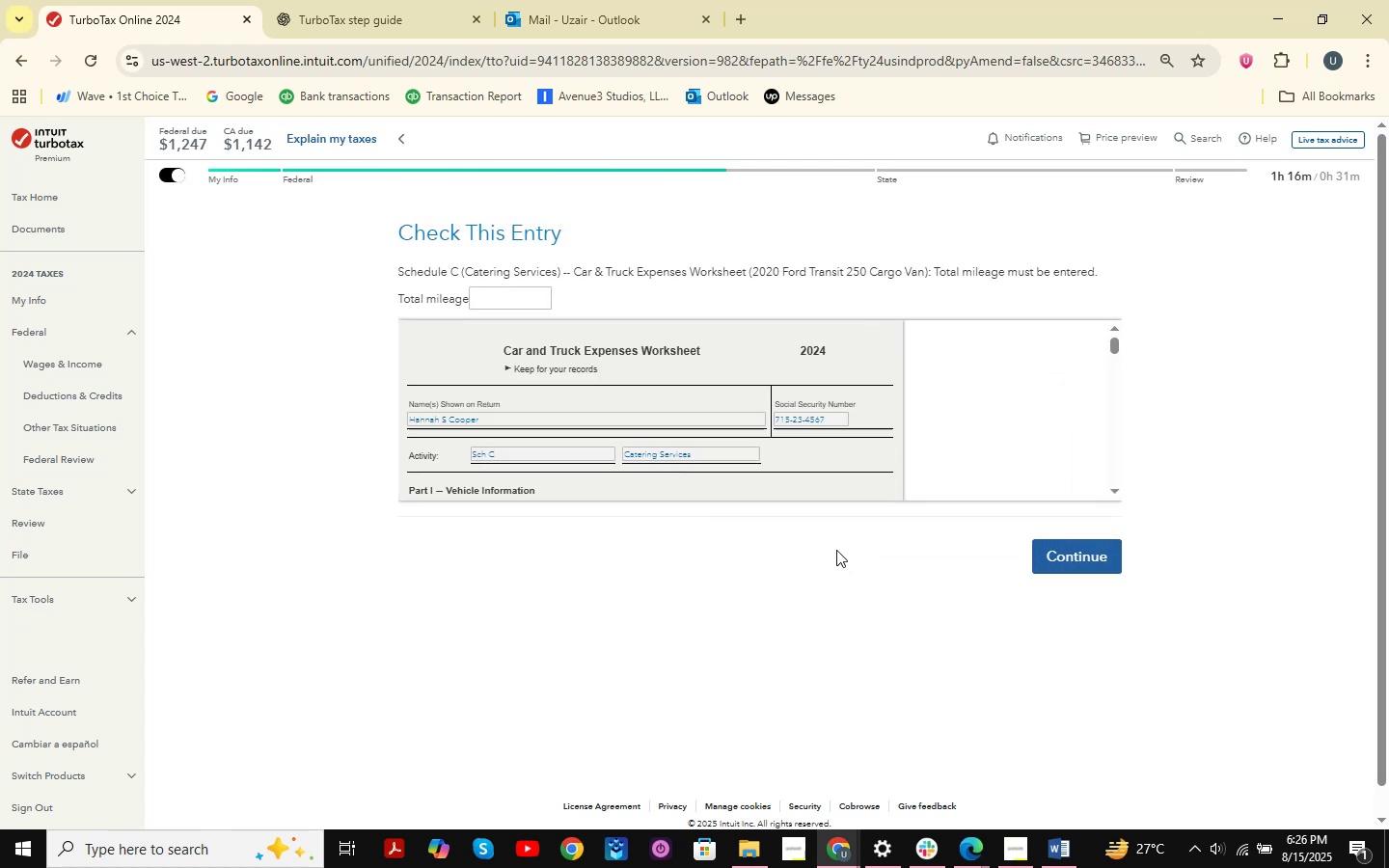 
wait(6.62)
 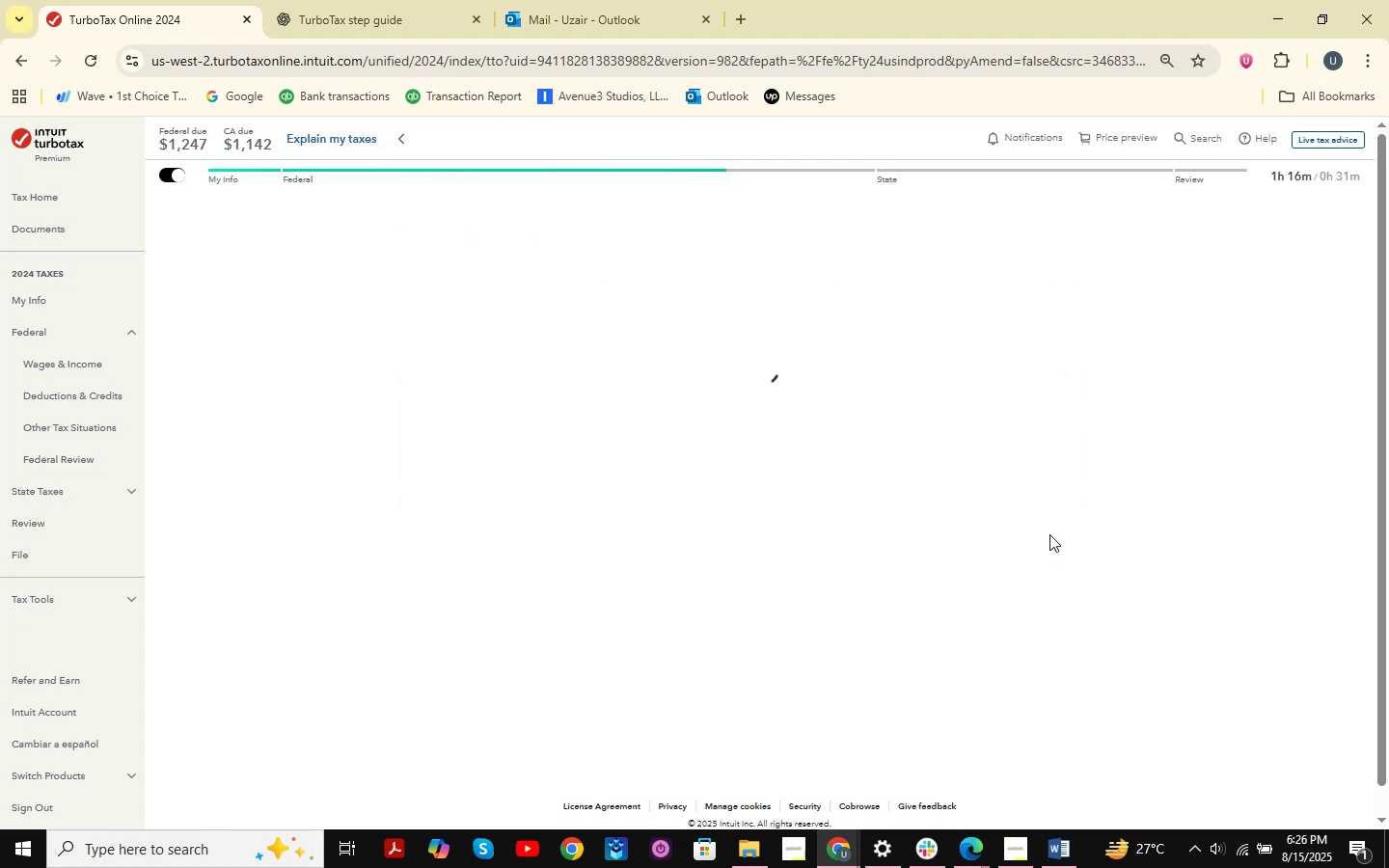 
left_click([1103, 549])
 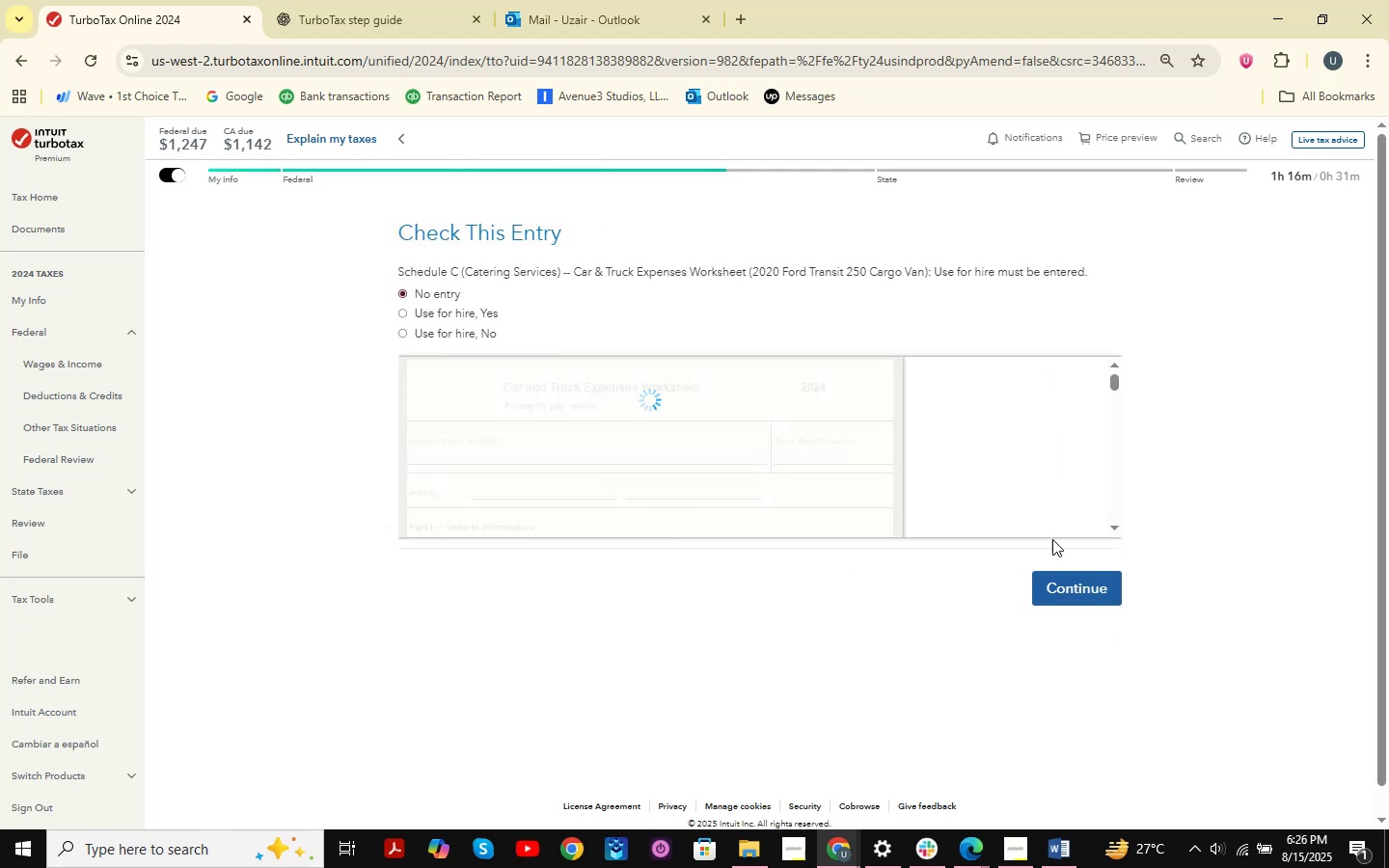 
left_click([1092, 584])
 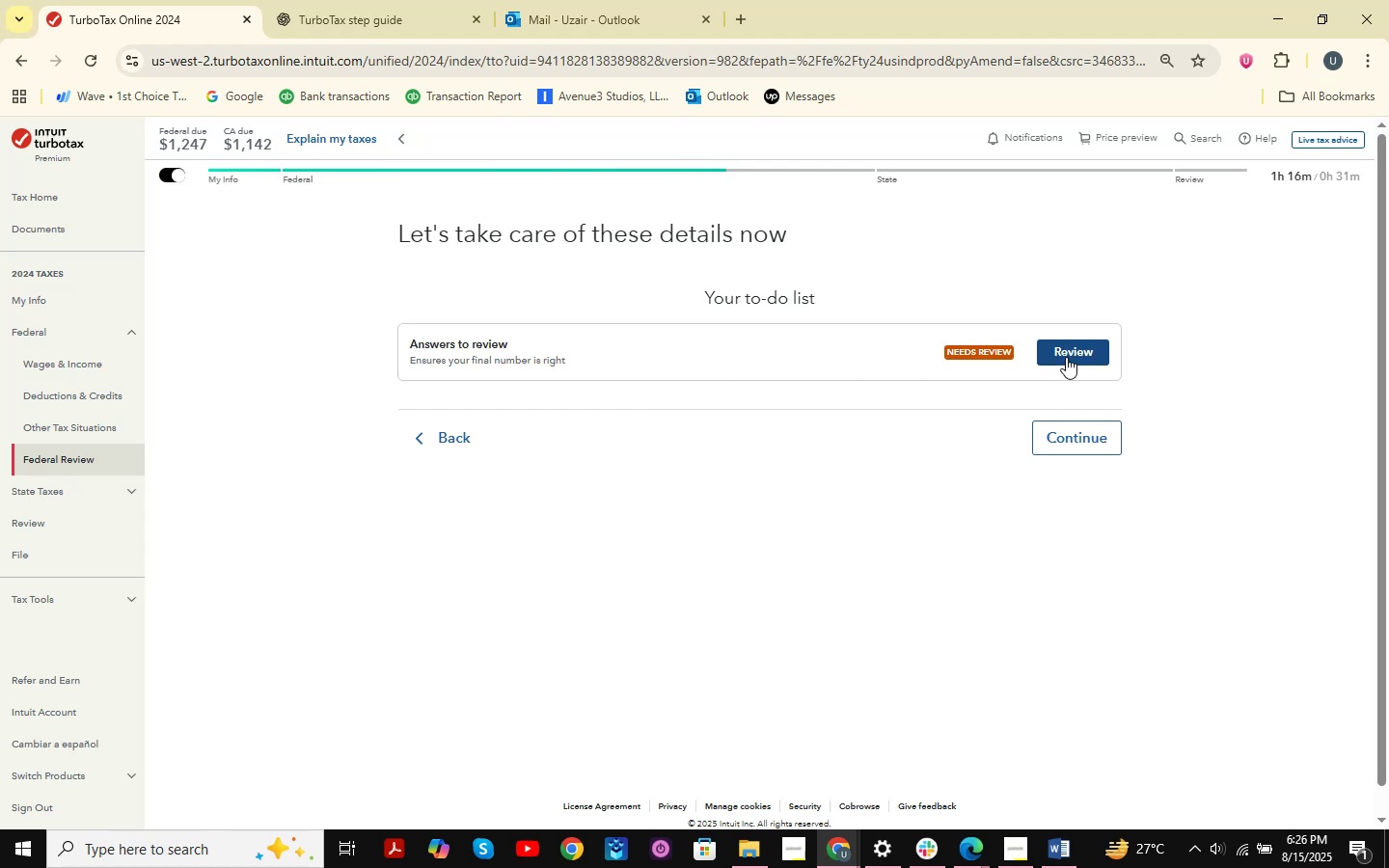 
left_click([1079, 357])
 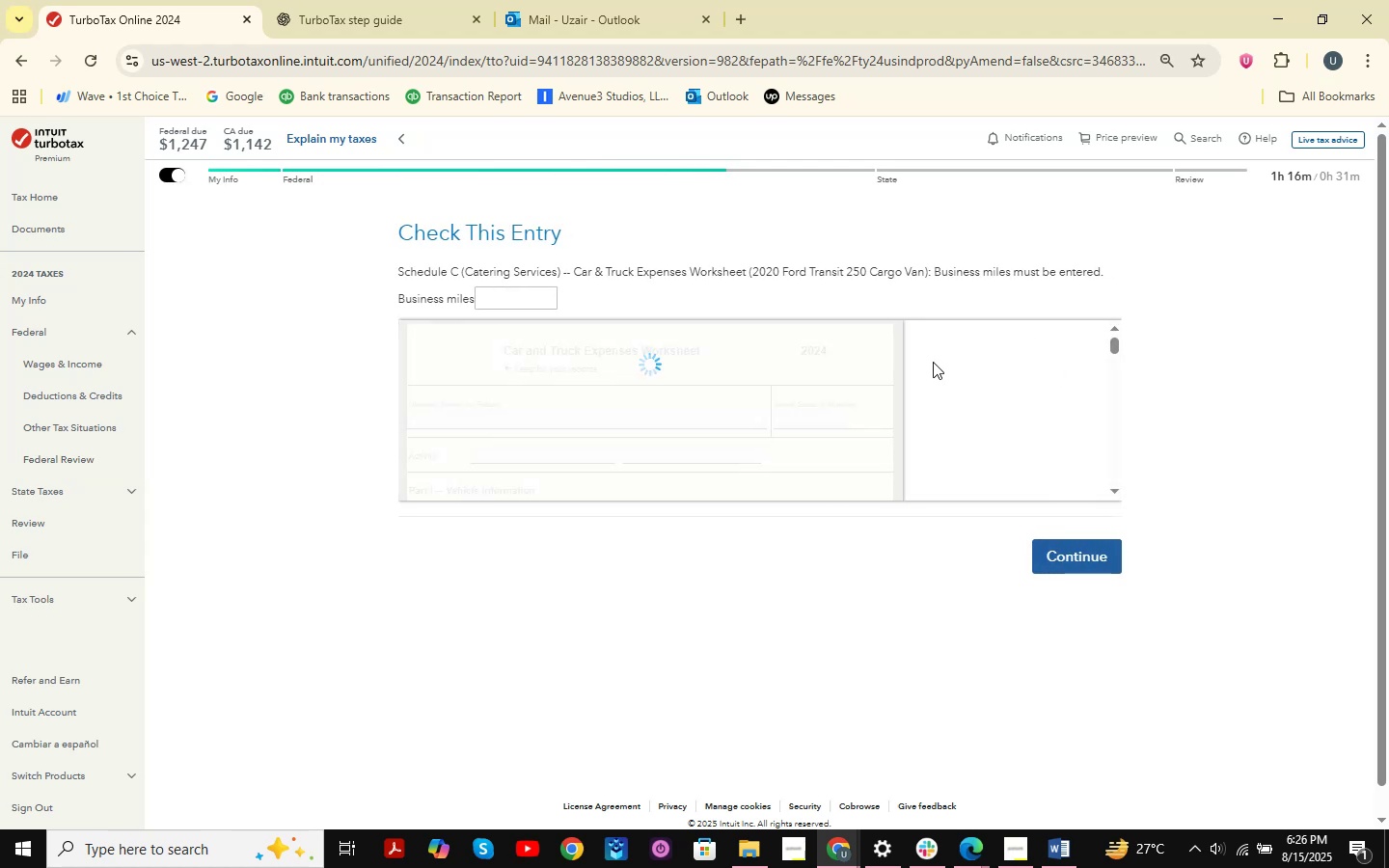 
left_click([1068, 536])
 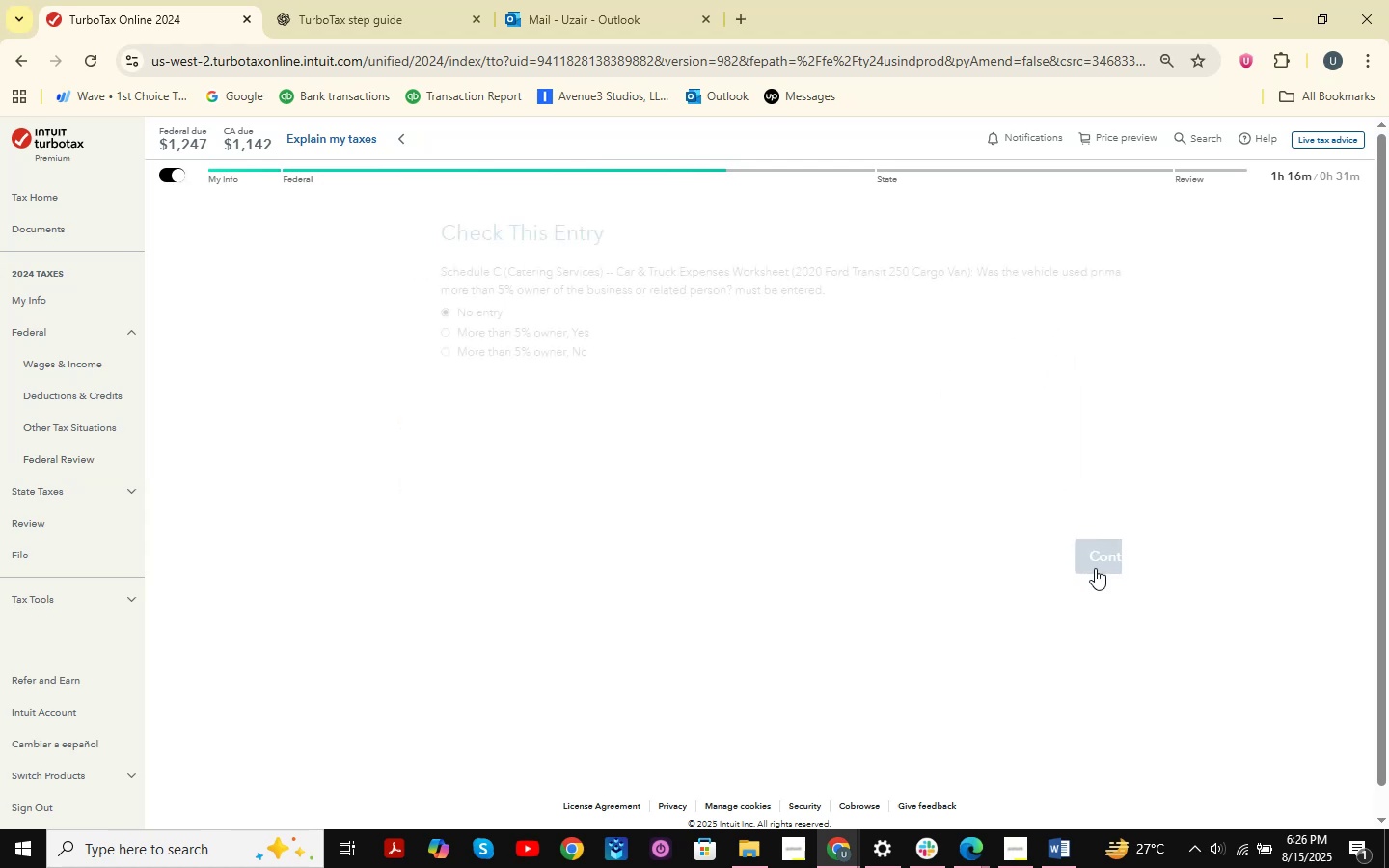 
left_click([1095, 568])
 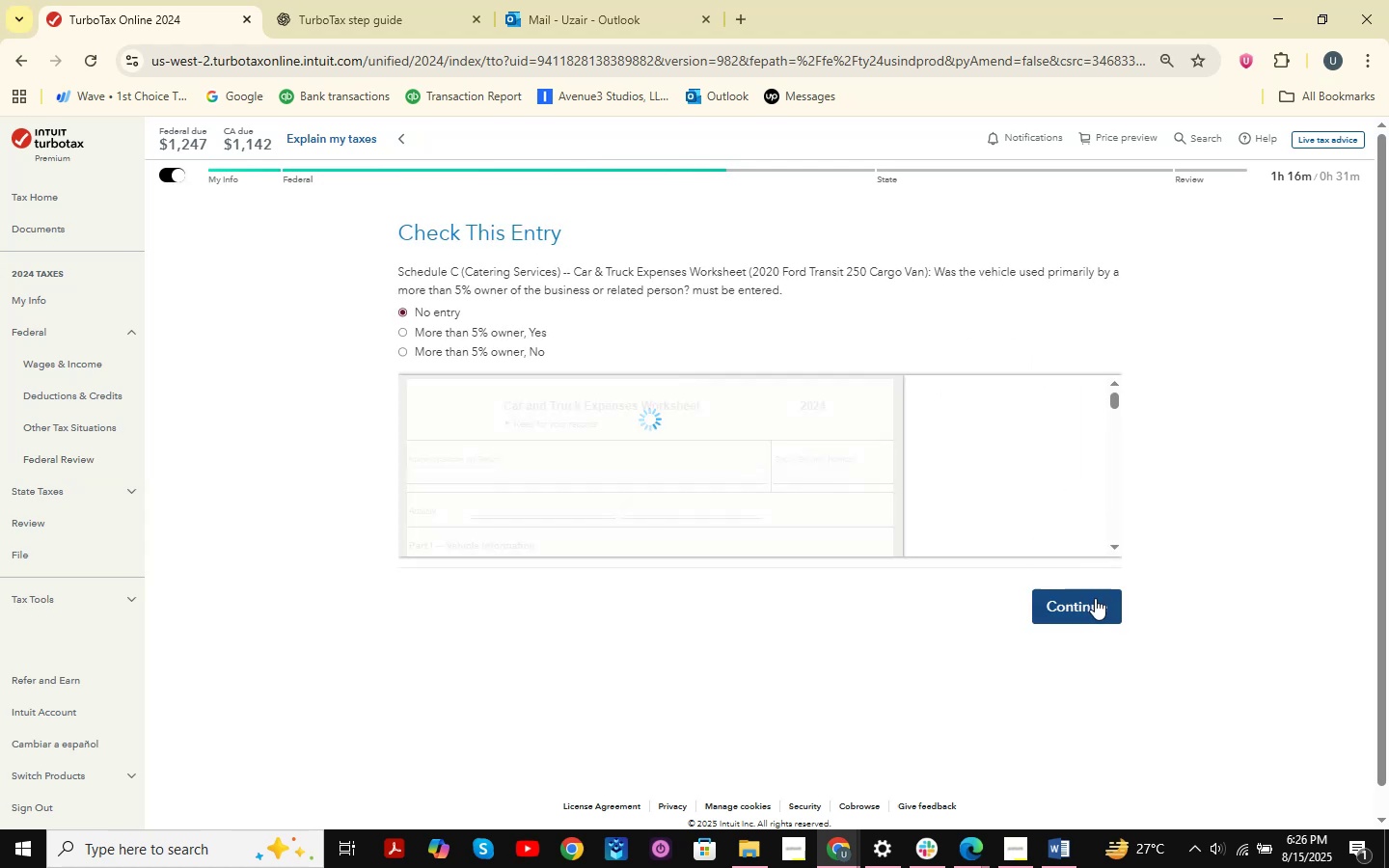 
left_click([1095, 598])
 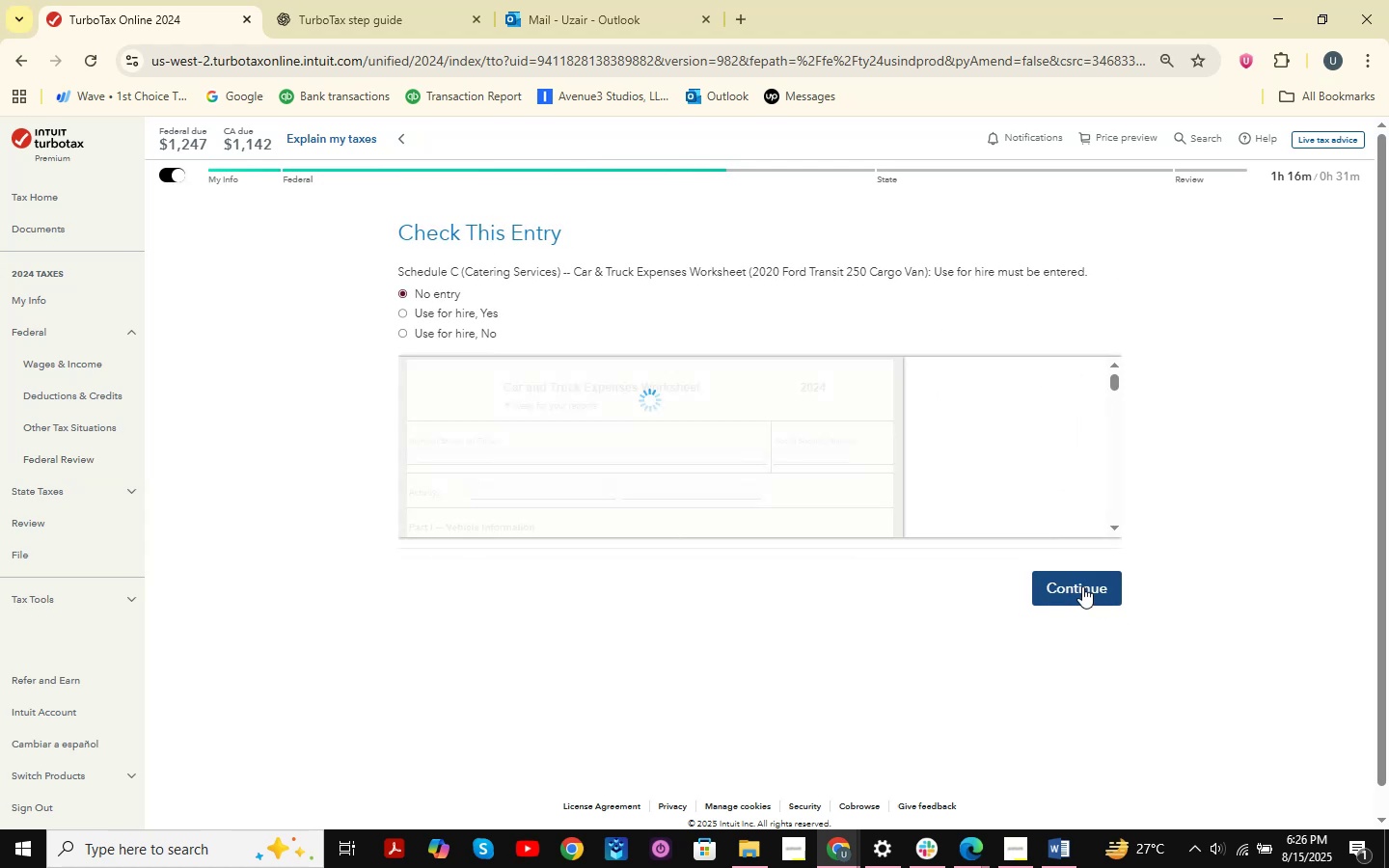 
left_click([1082, 586])
 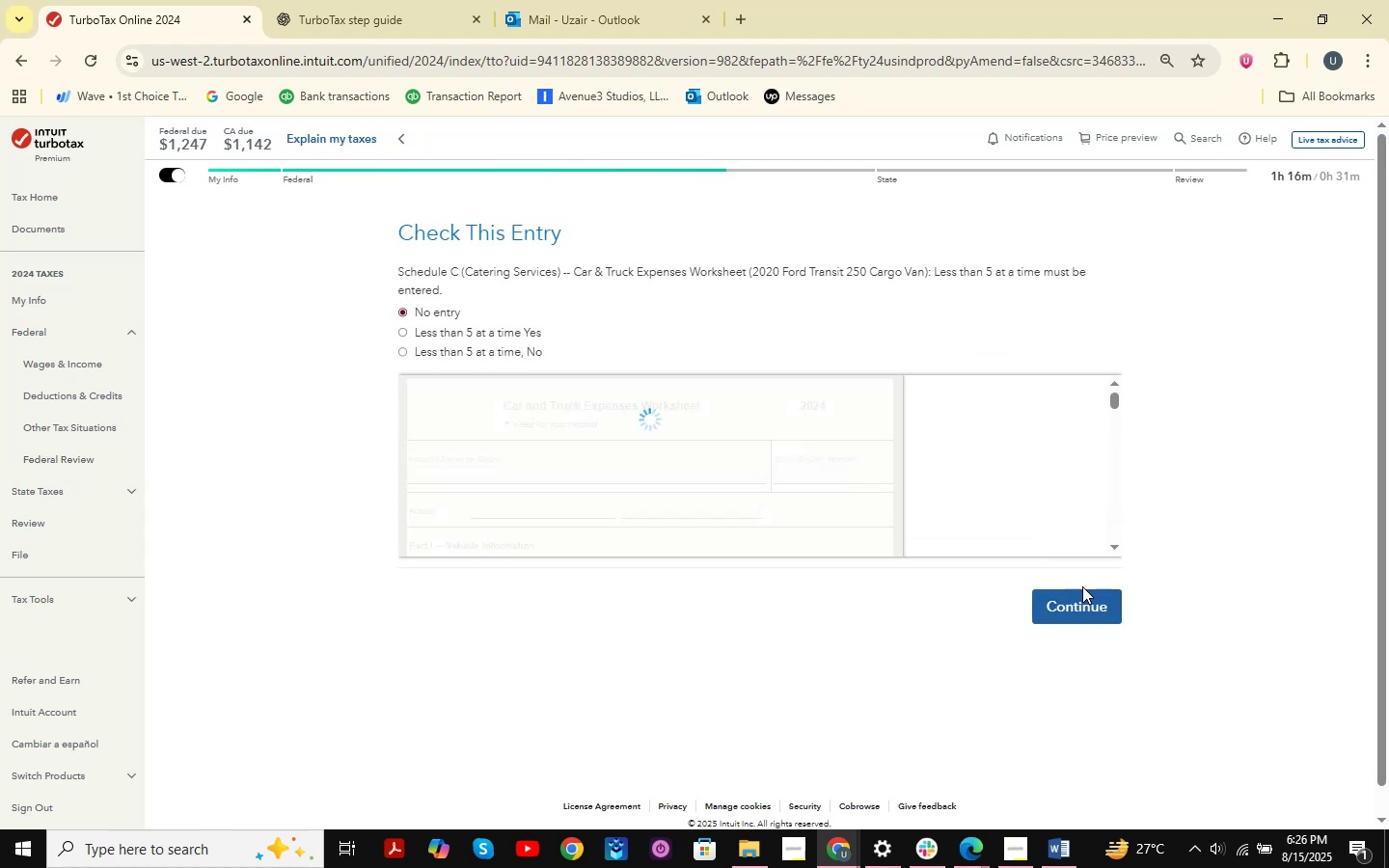 
left_click([1082, 586])
 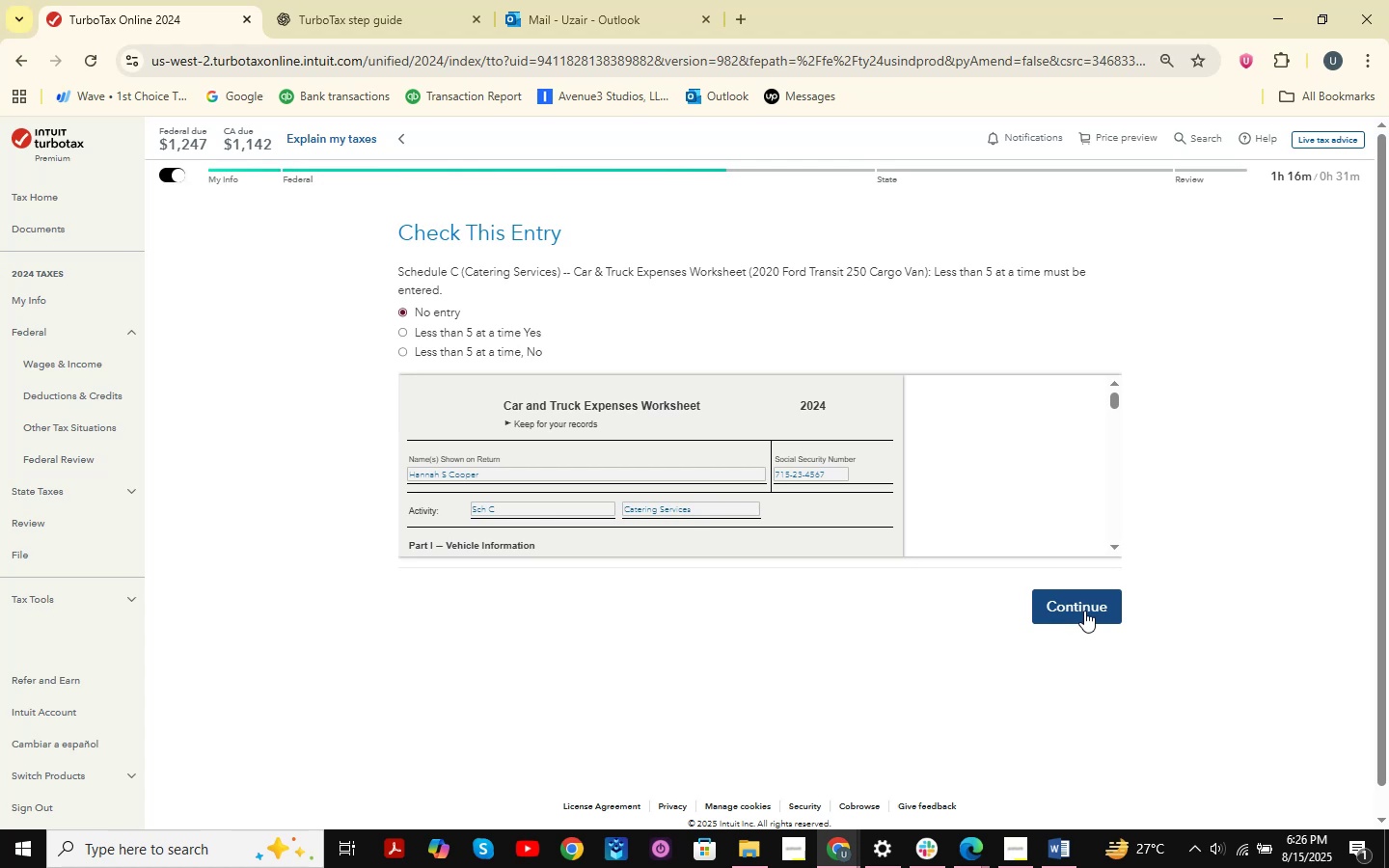 
left_click([1086, 600])
 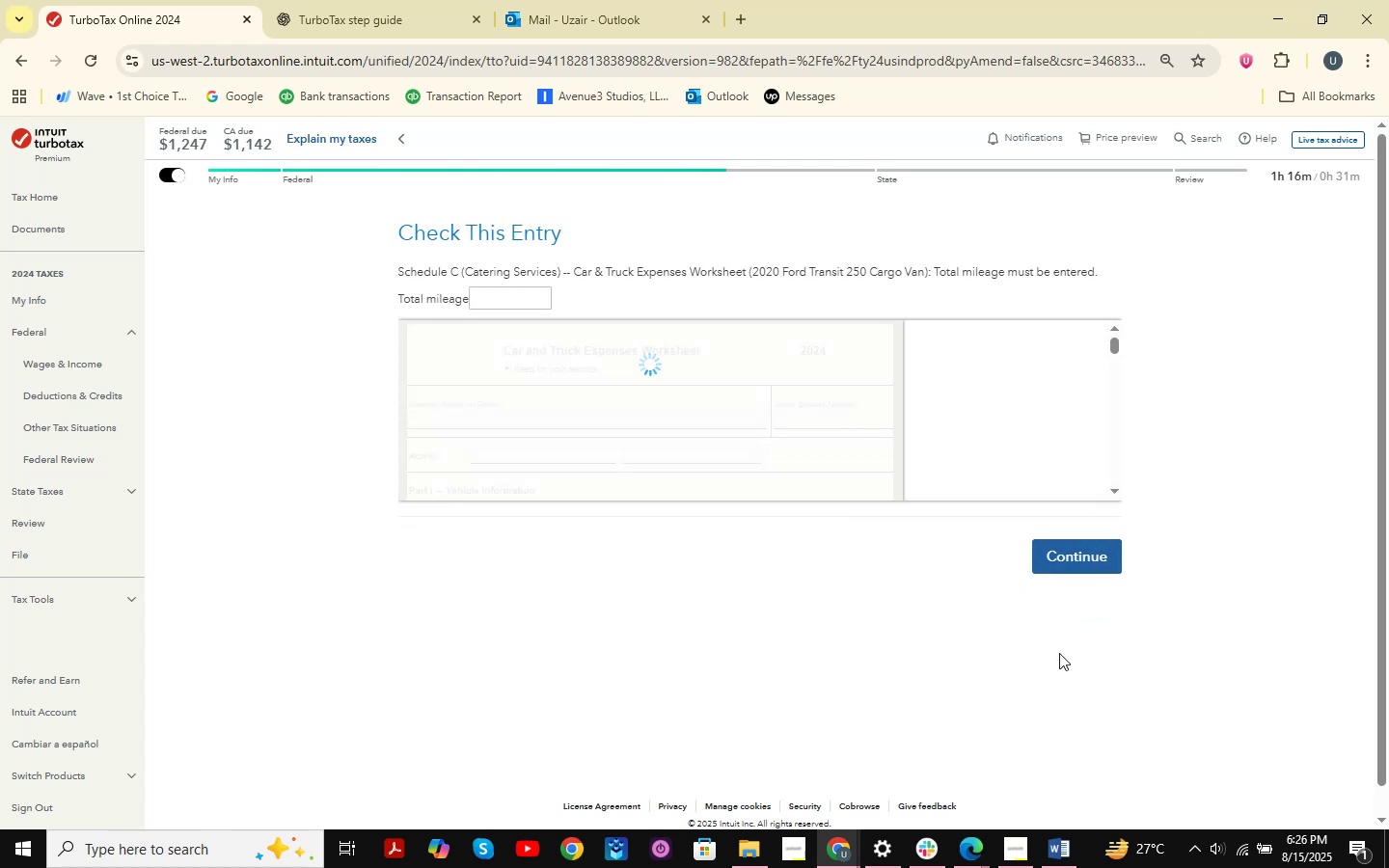 
left_click([1060, 558])
 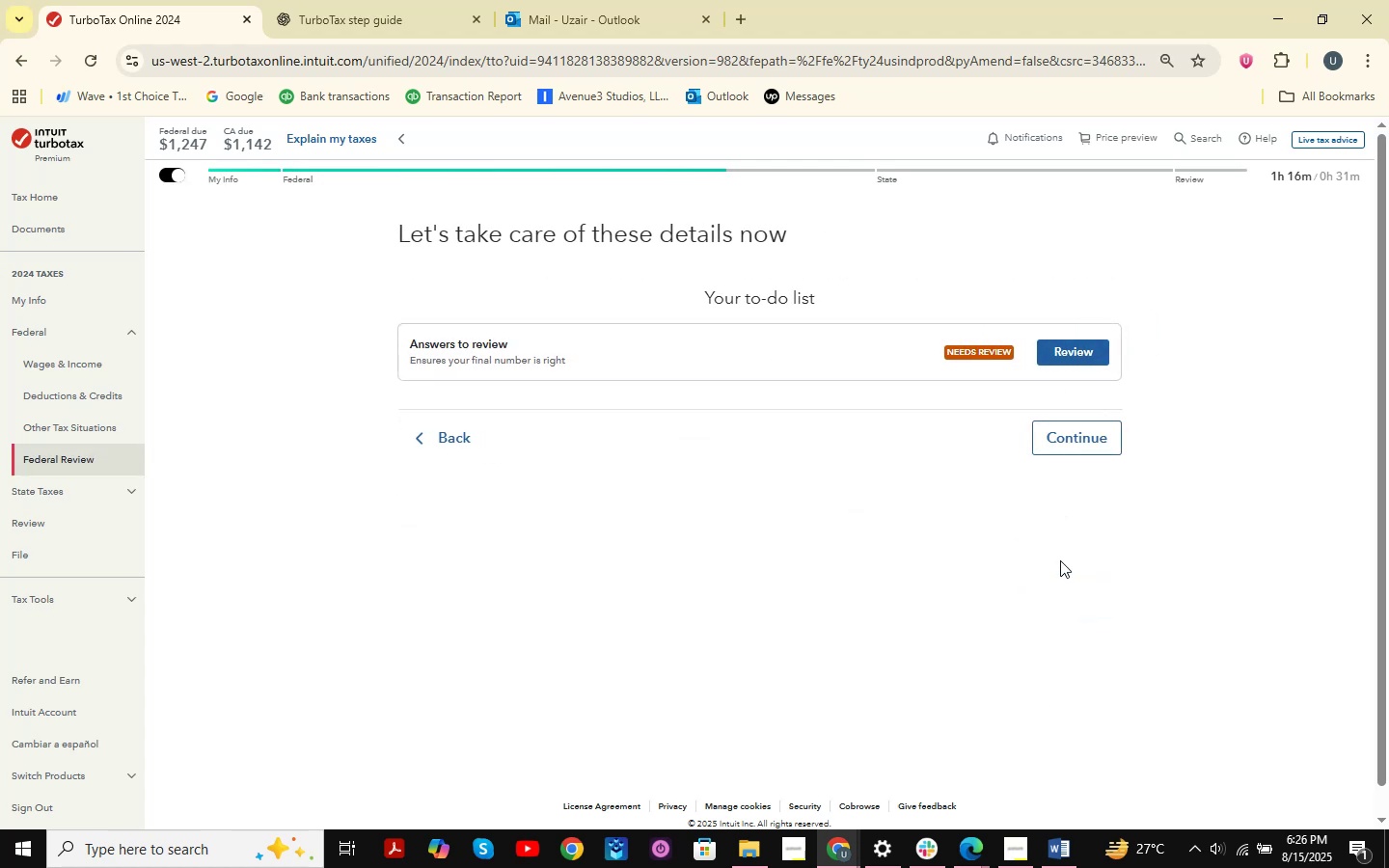 
left_click([1097, 428])
 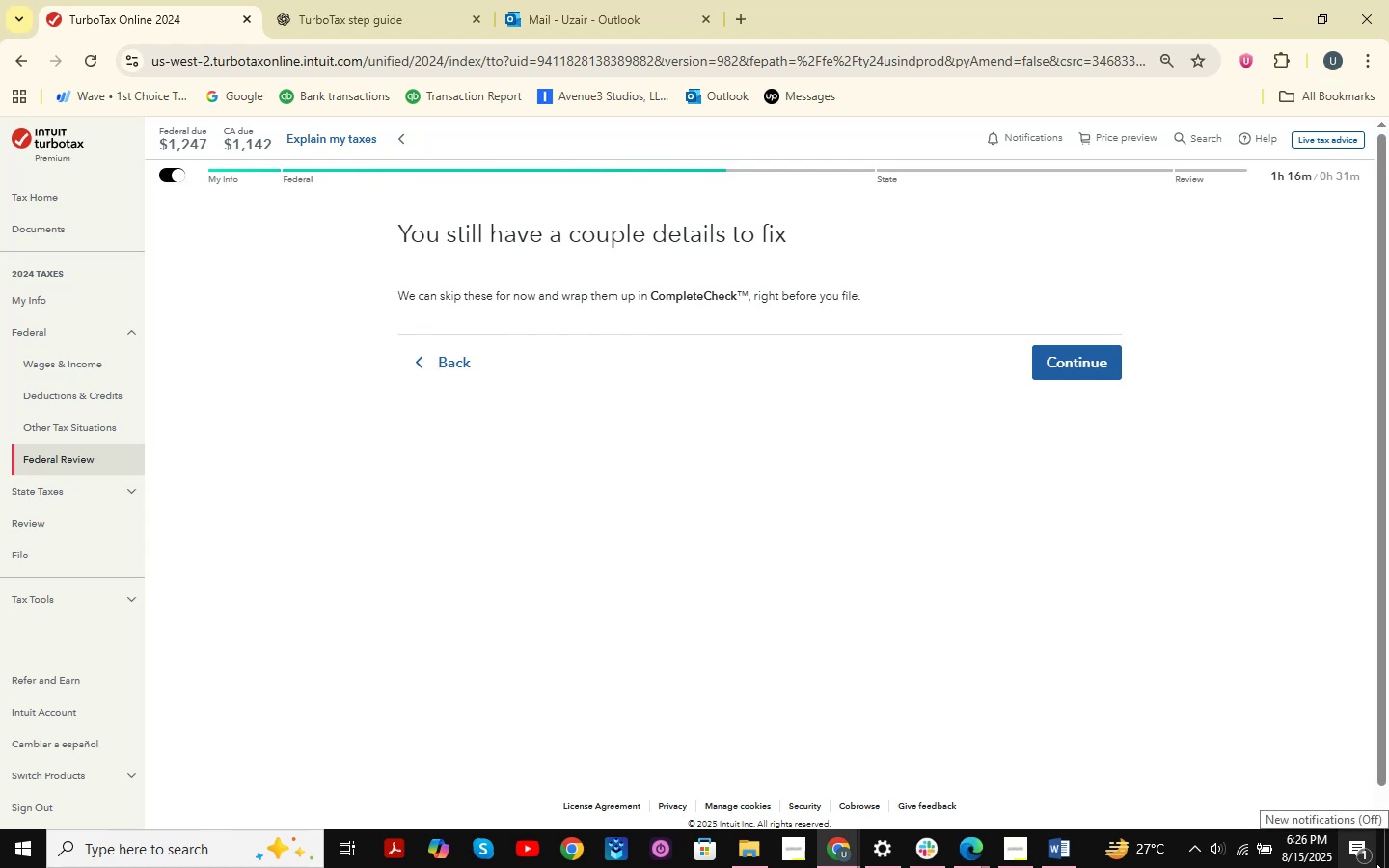 
wait(14.81)
 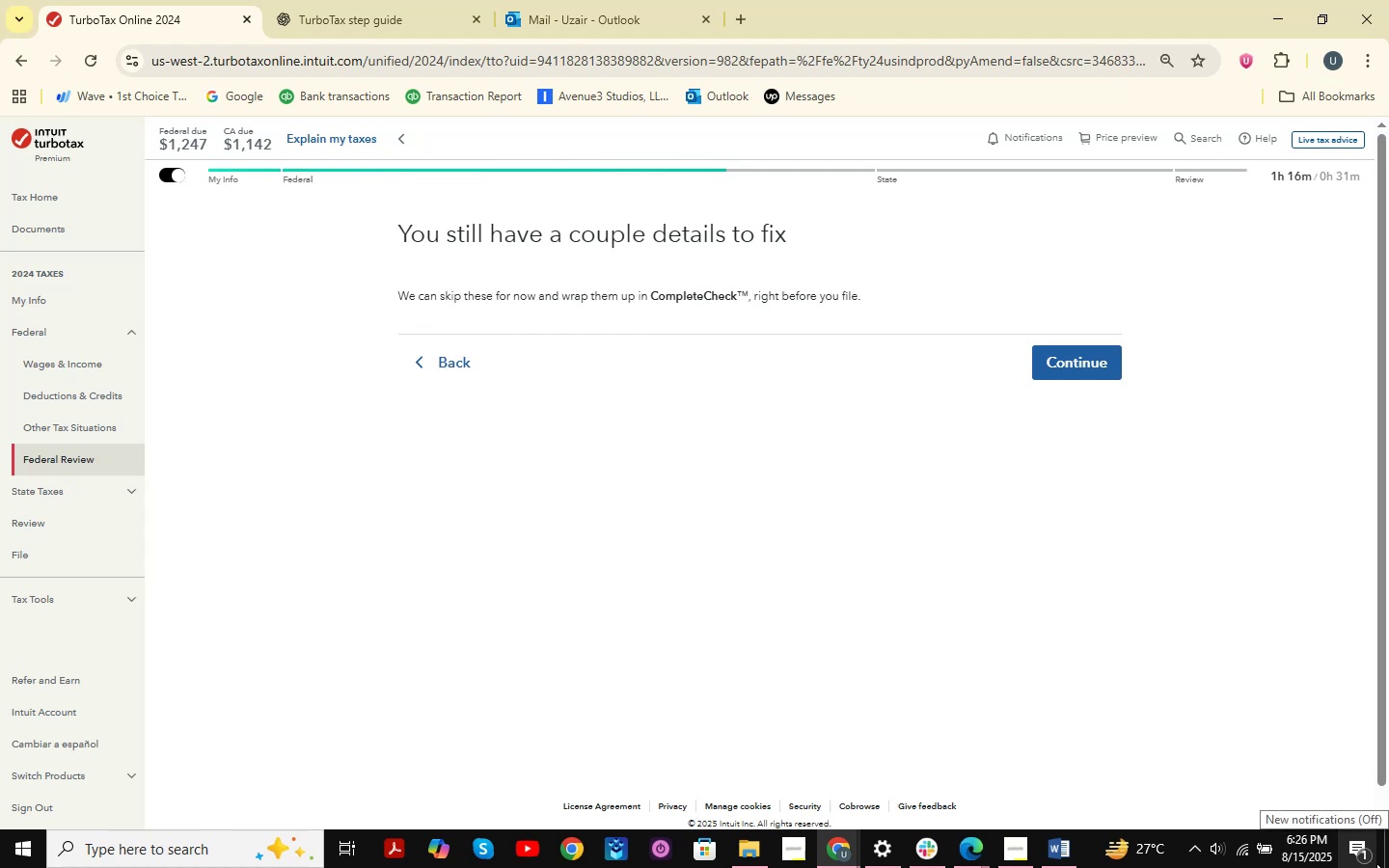 
left_click([1065, 361])
 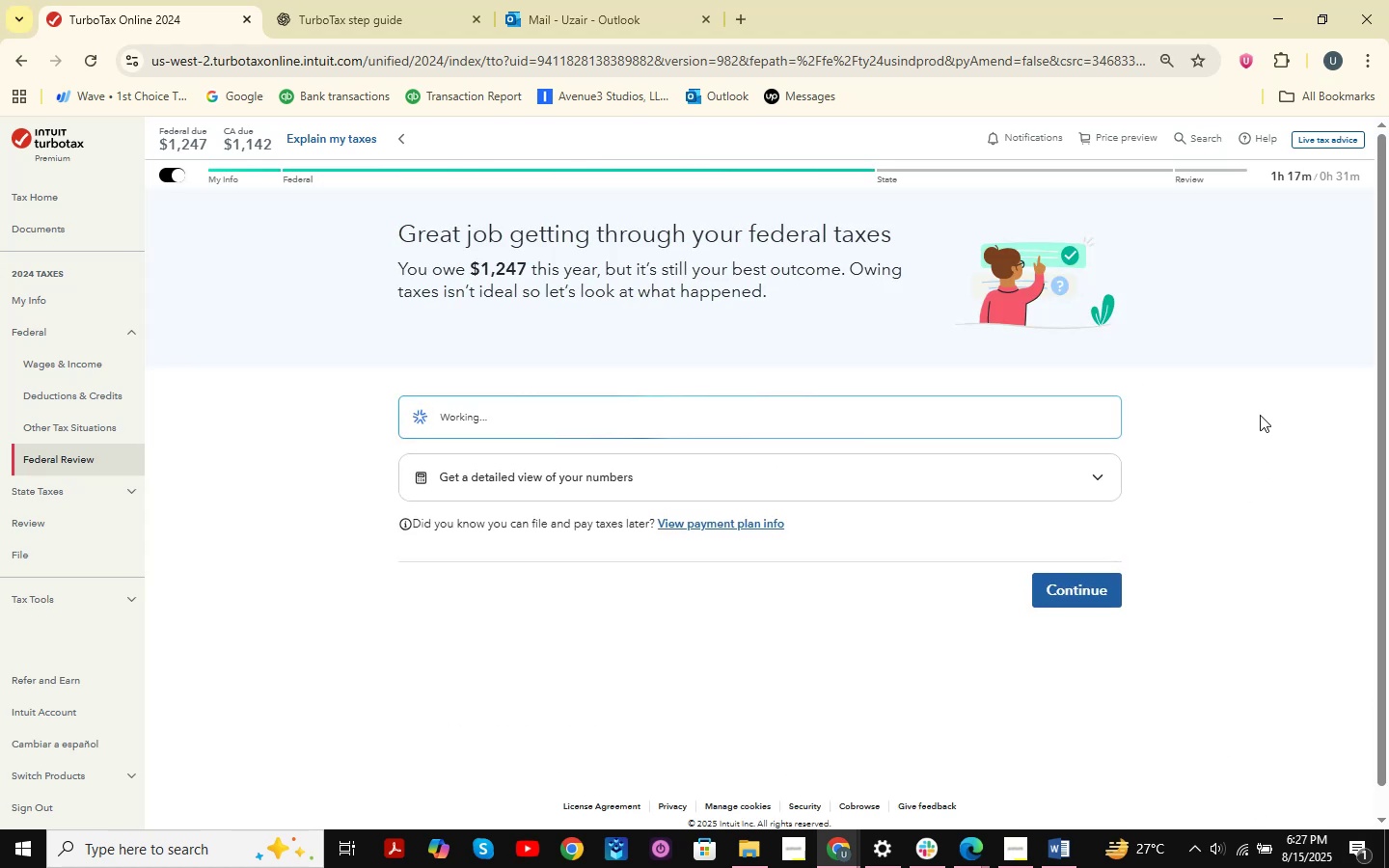 
wait(11.04)
 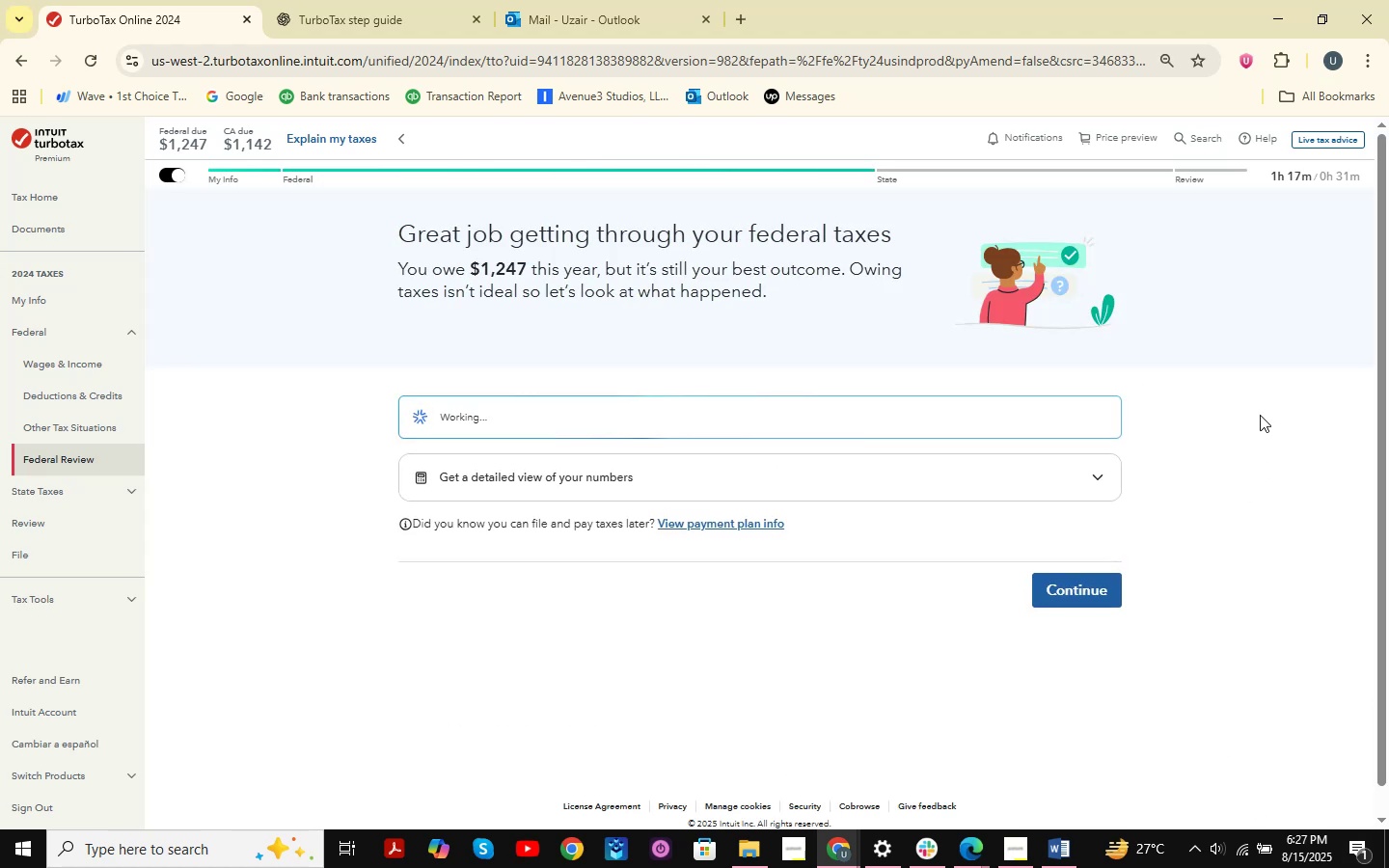 
scroll: coordinate [628, 311], scroll_direction: down, amount: 5.0
 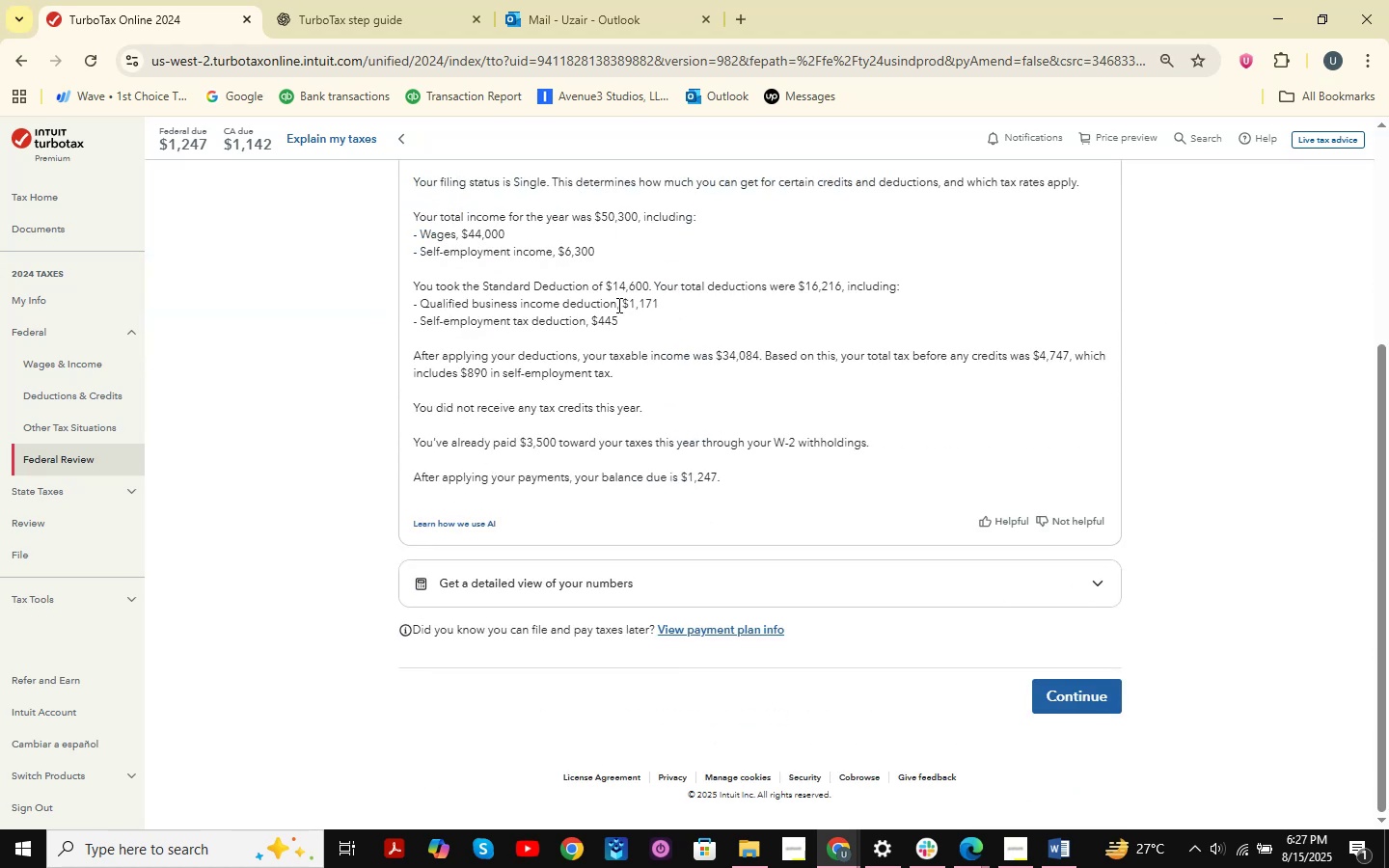 
left_click_drag(start_coordinate=[632, 312], to_coordinate=[617, 306])
 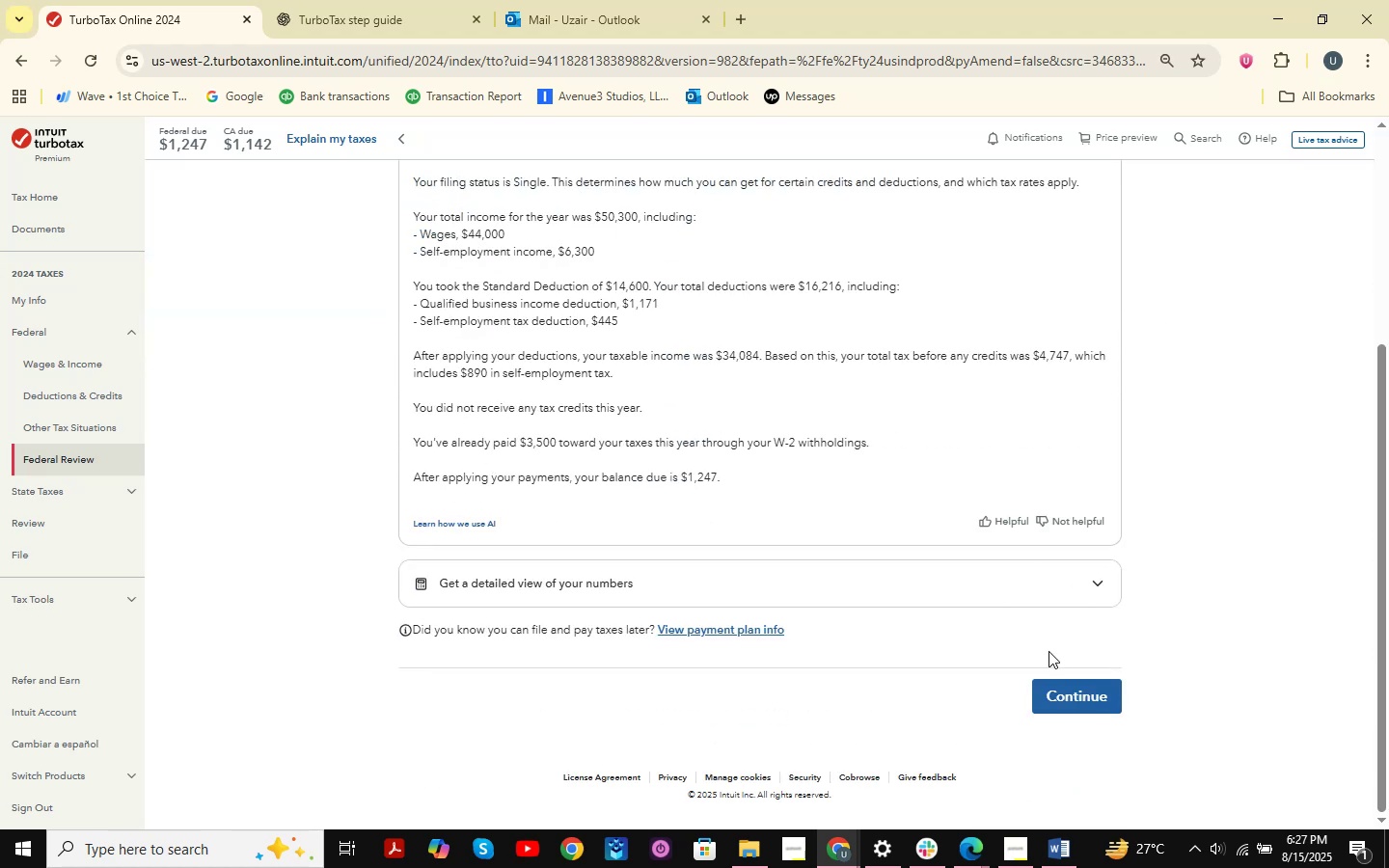 
left_click([1084, 693])
 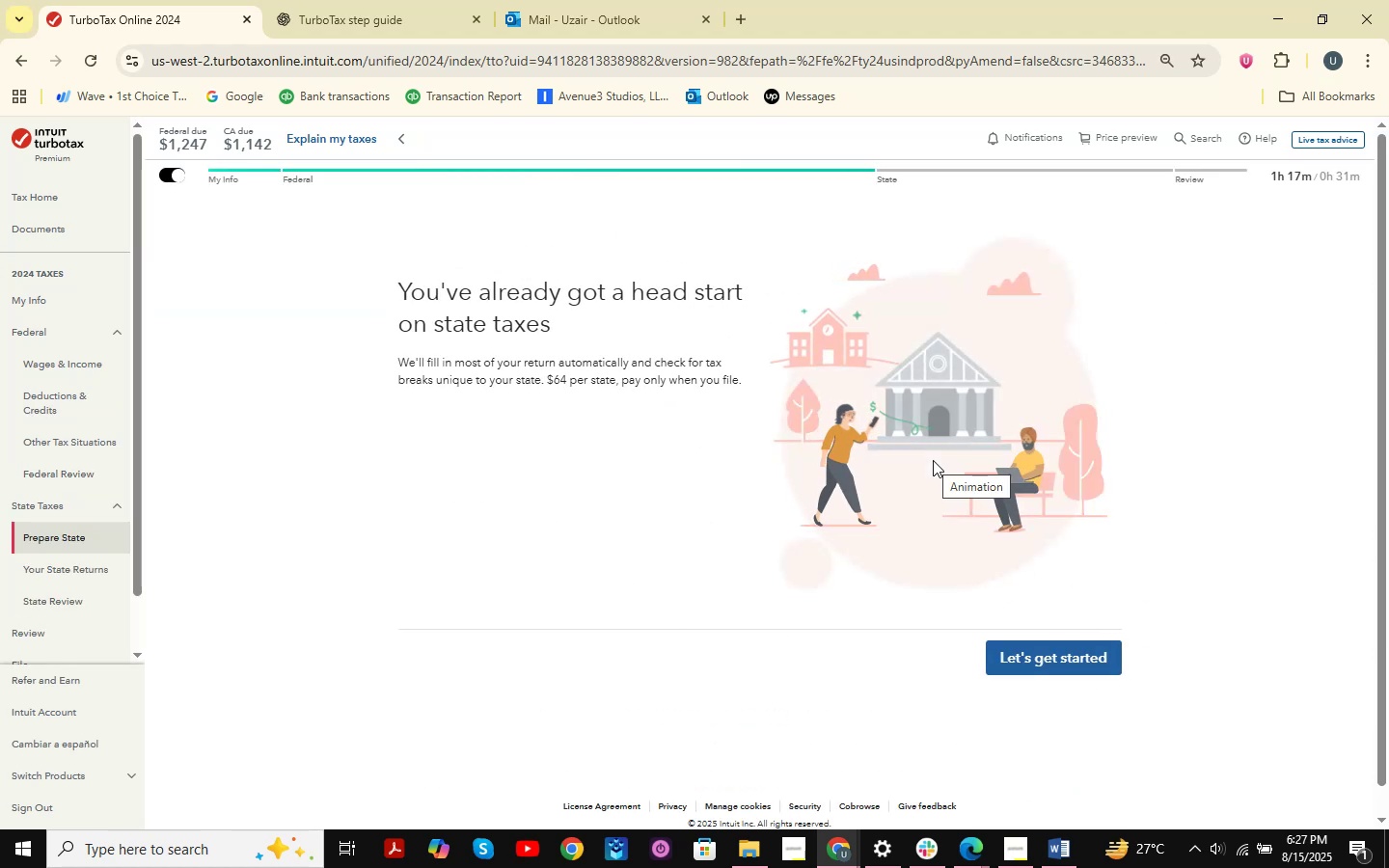 
wait(7.14)
 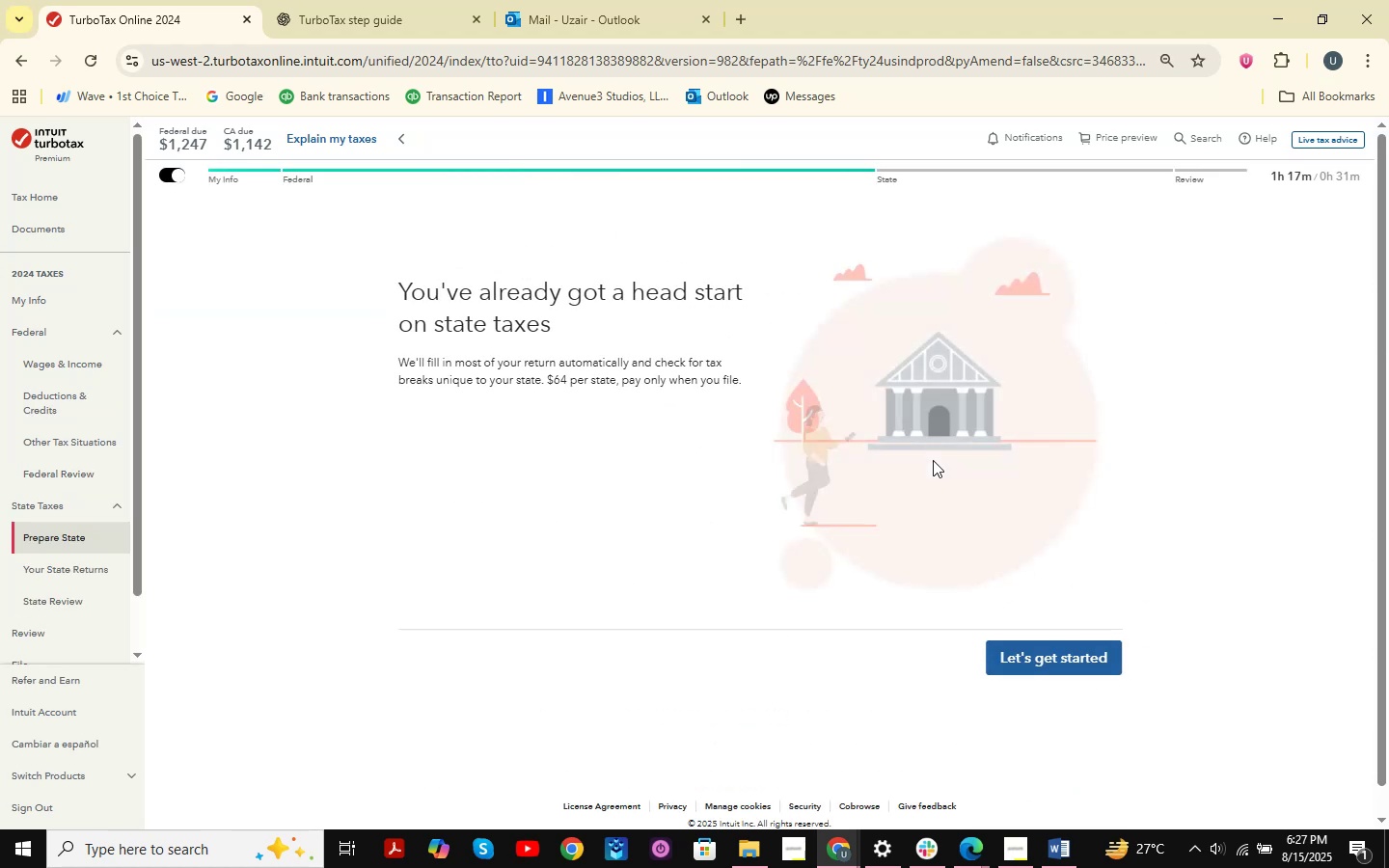 
left_click([1057, 653])
 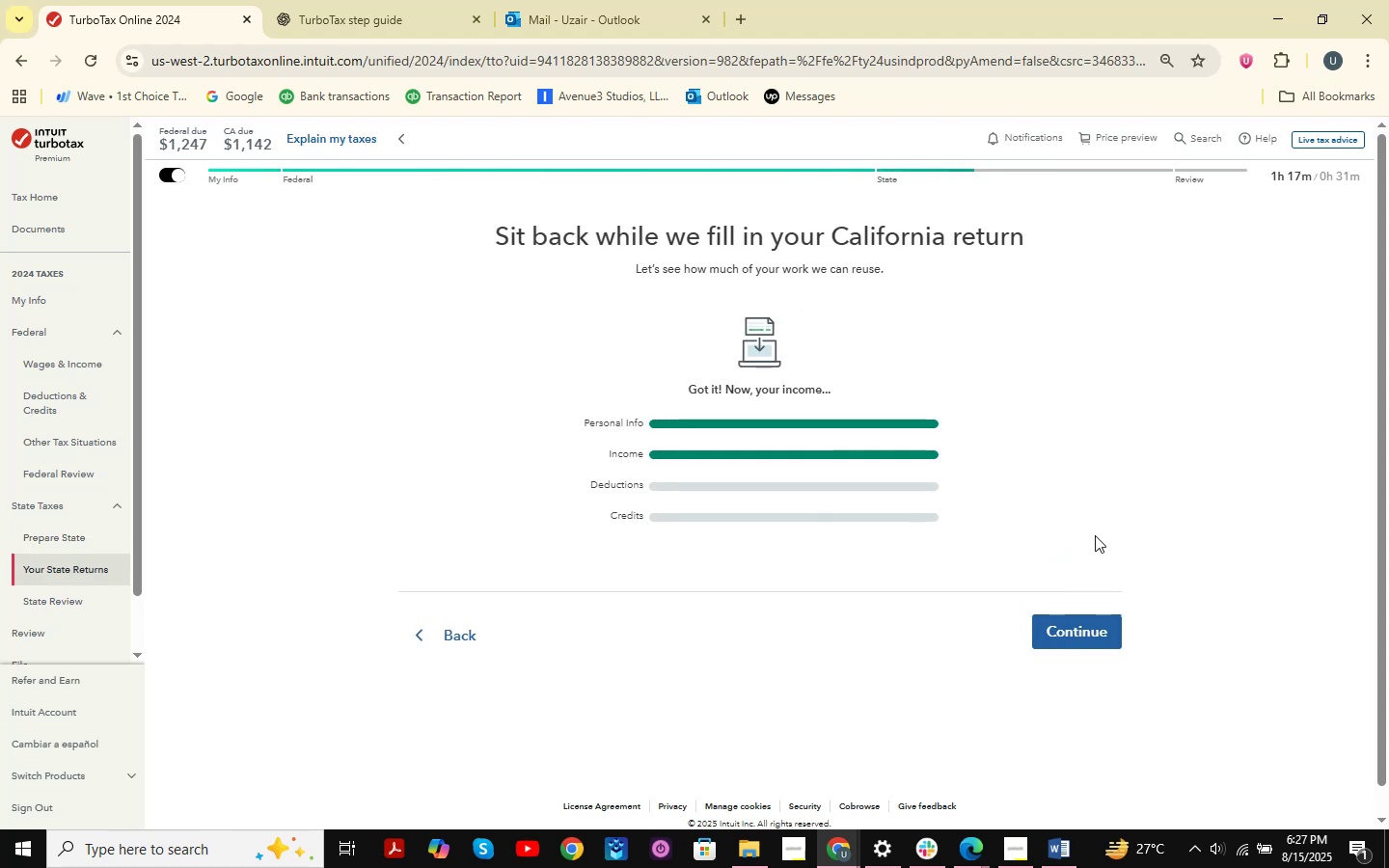 
wait(12.34)
 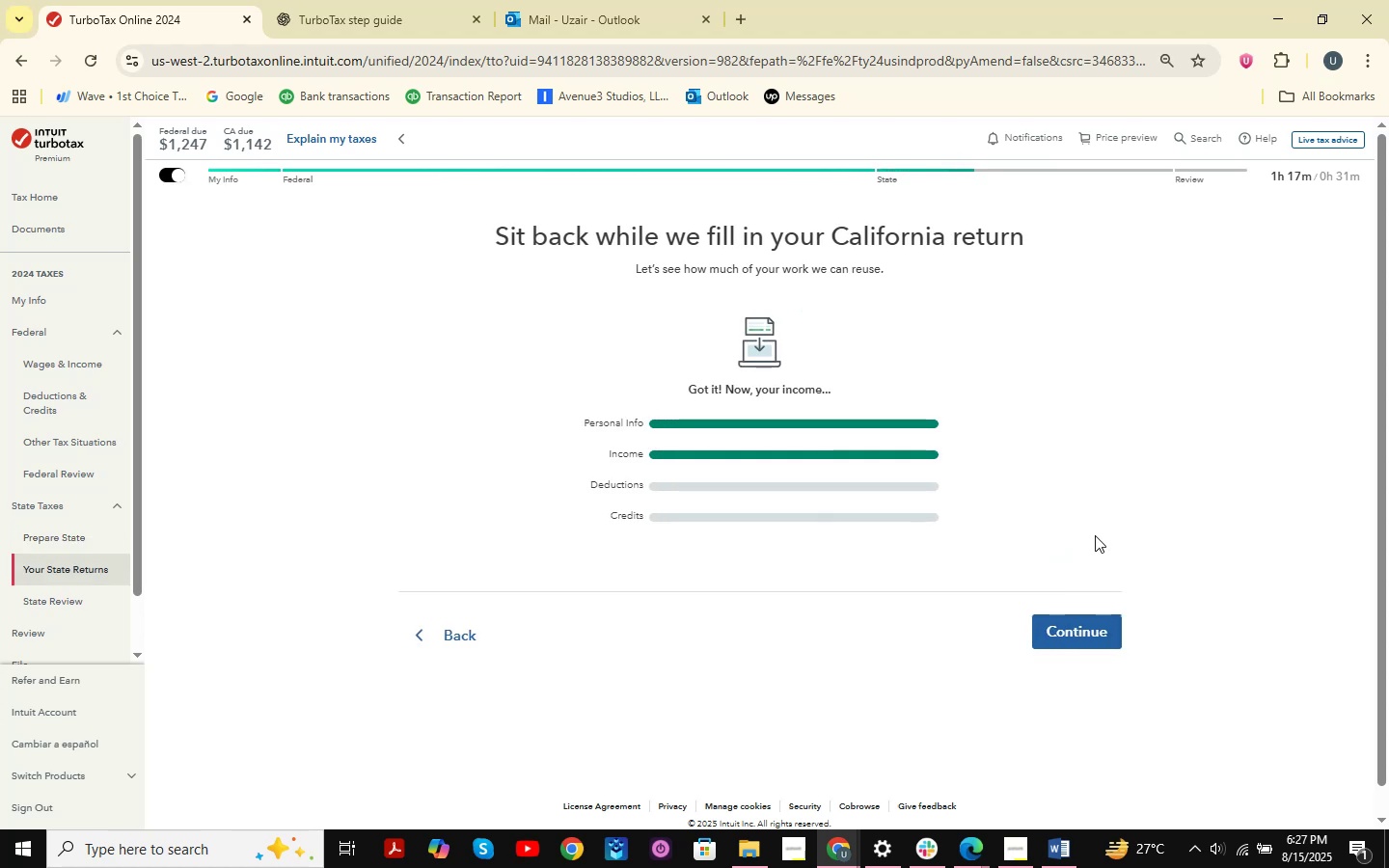 
left_click([1080, 629])
 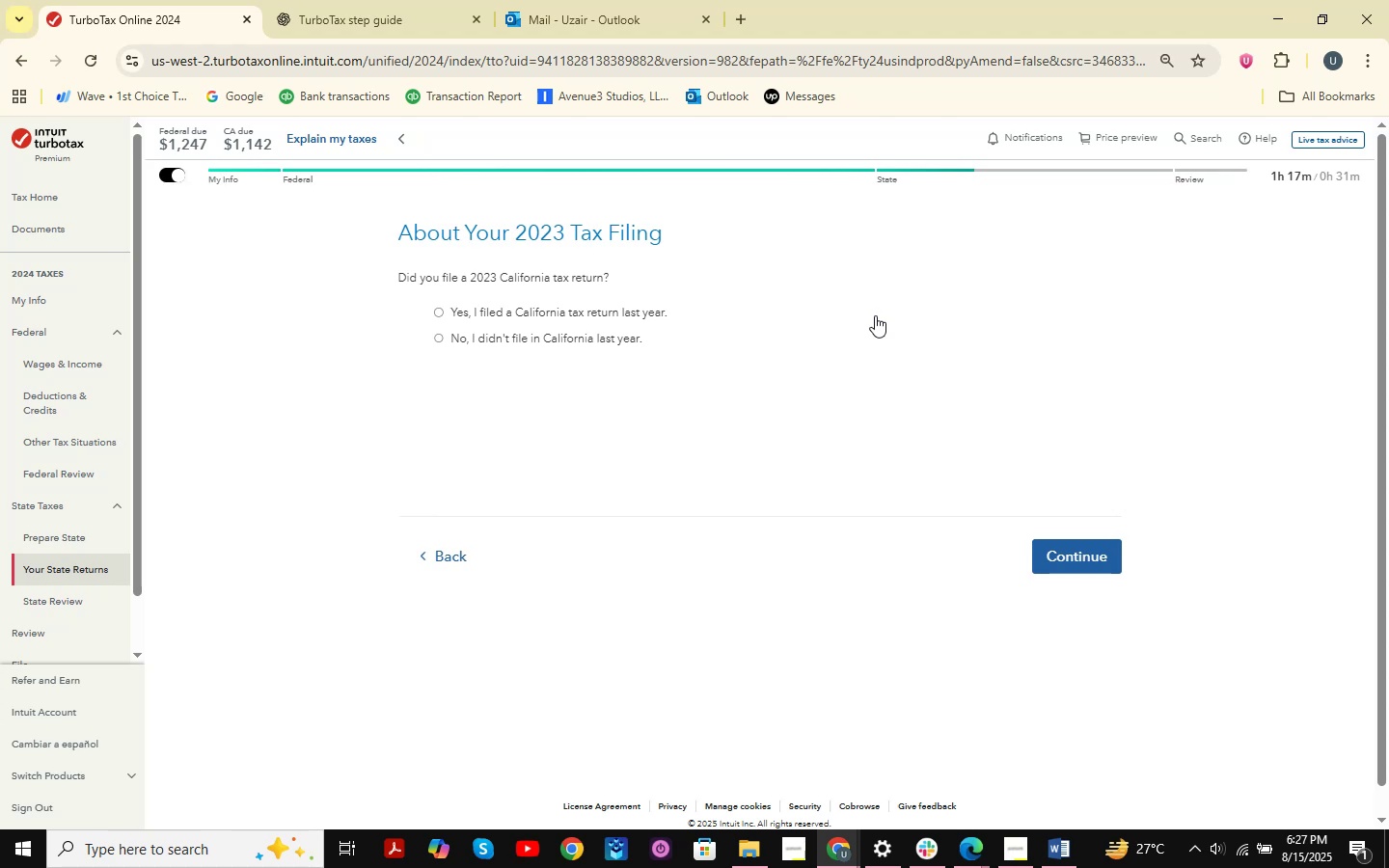 
wait(11.07)
 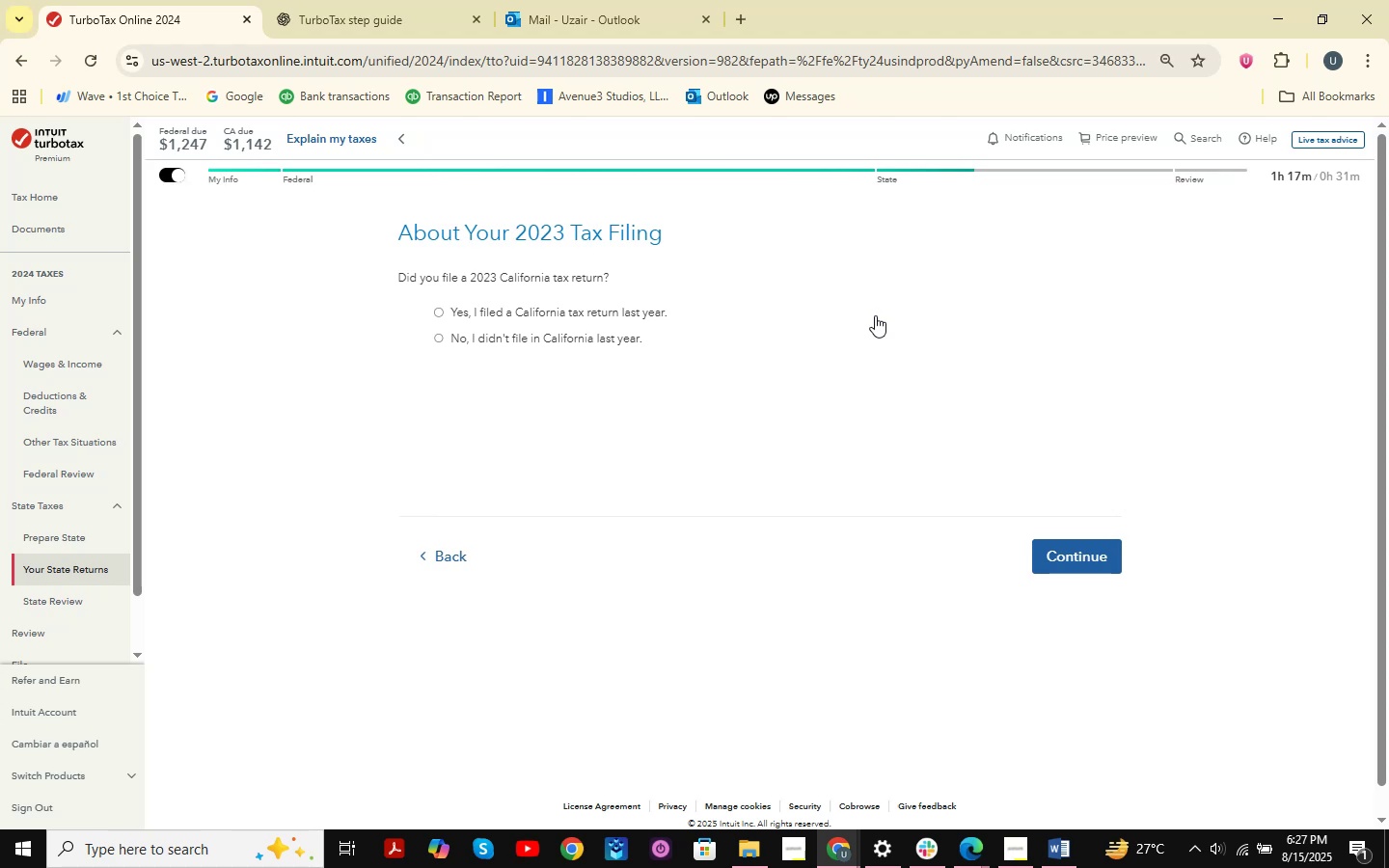 
scroll: coordinate [874, 322], scroll_direction: up, amount: 2.0
 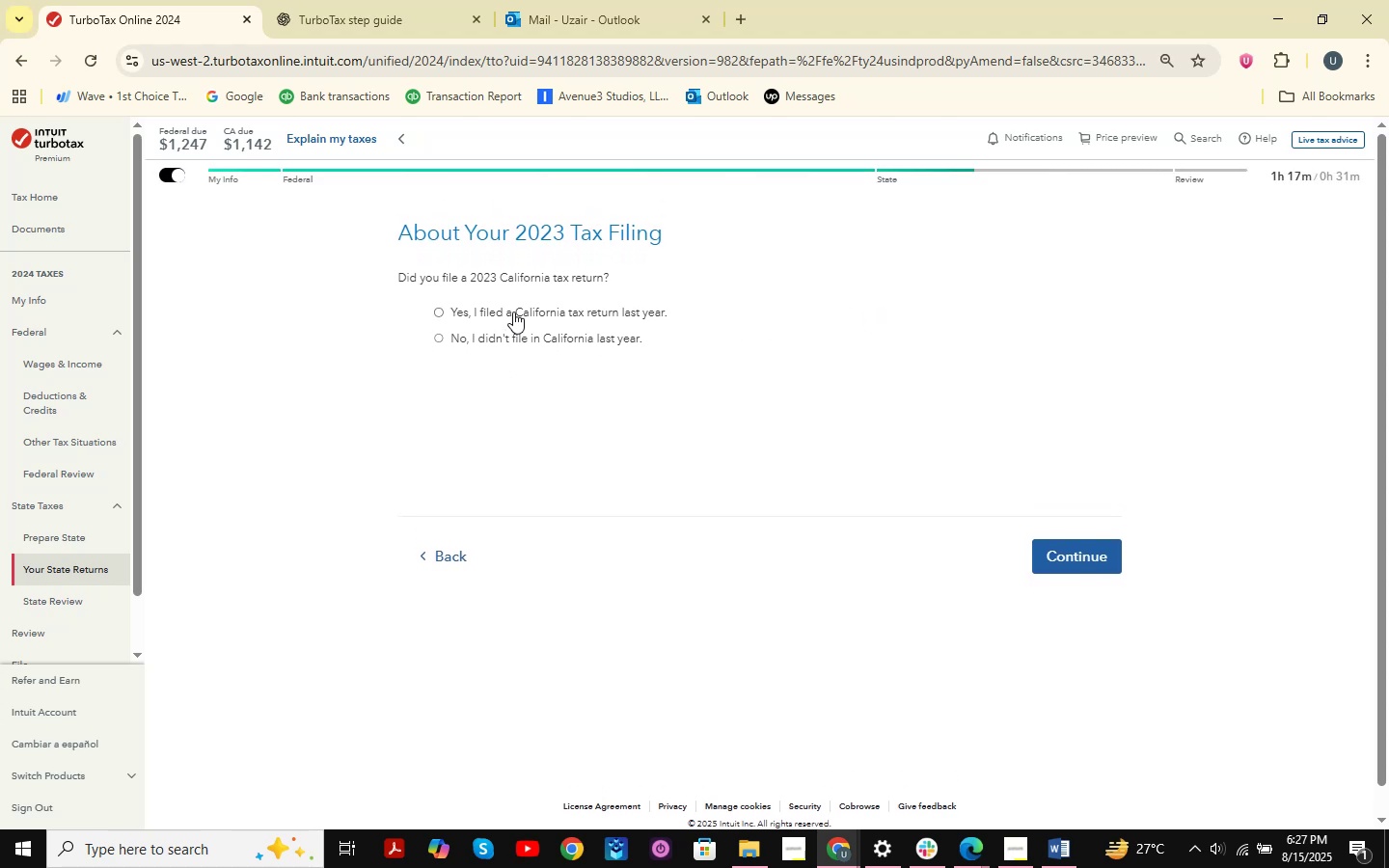 
left_click([506, 340])
 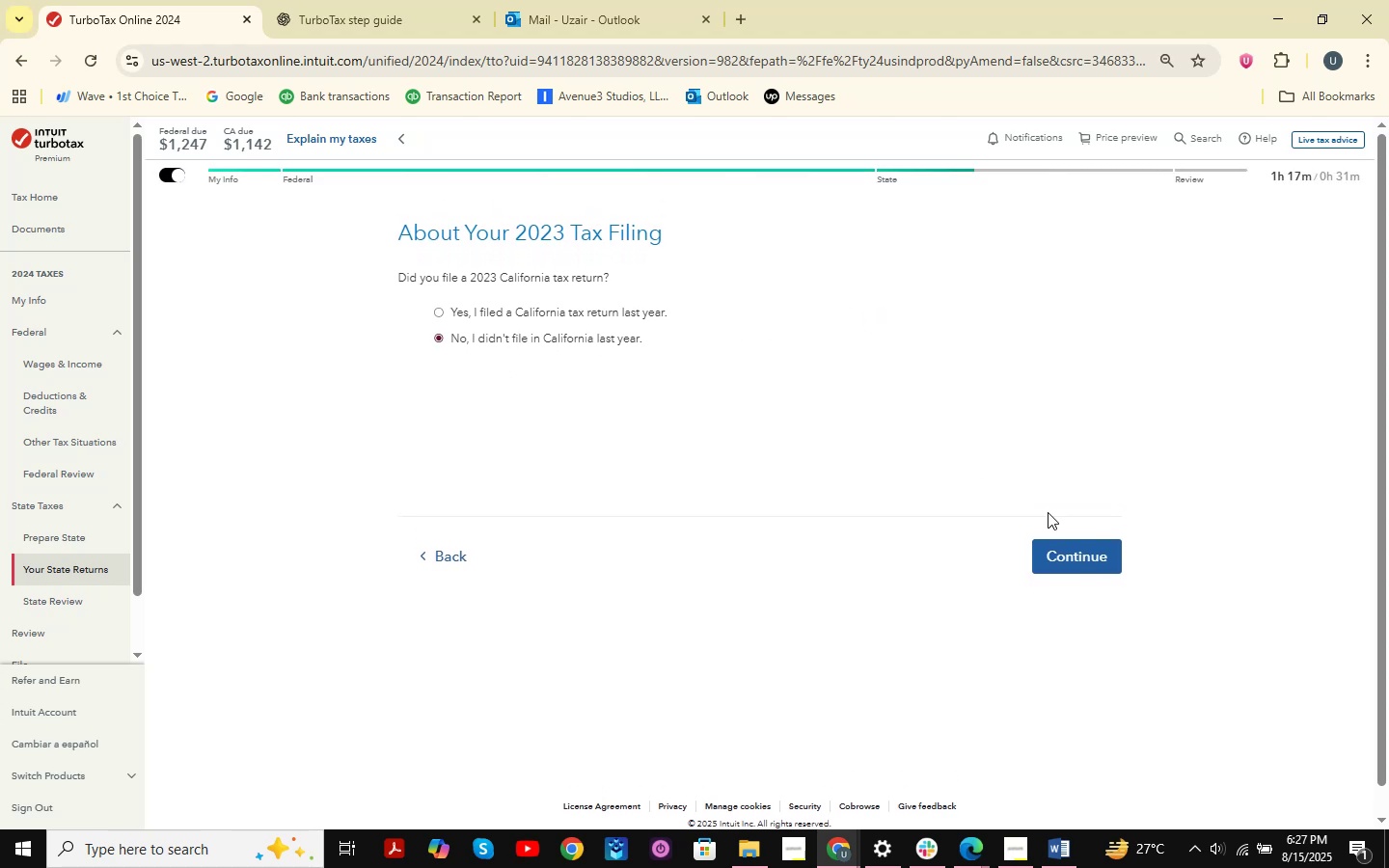 
left_click_drag(start_coordinate=[1056, 528], to_coordinate=[1058, 546])
 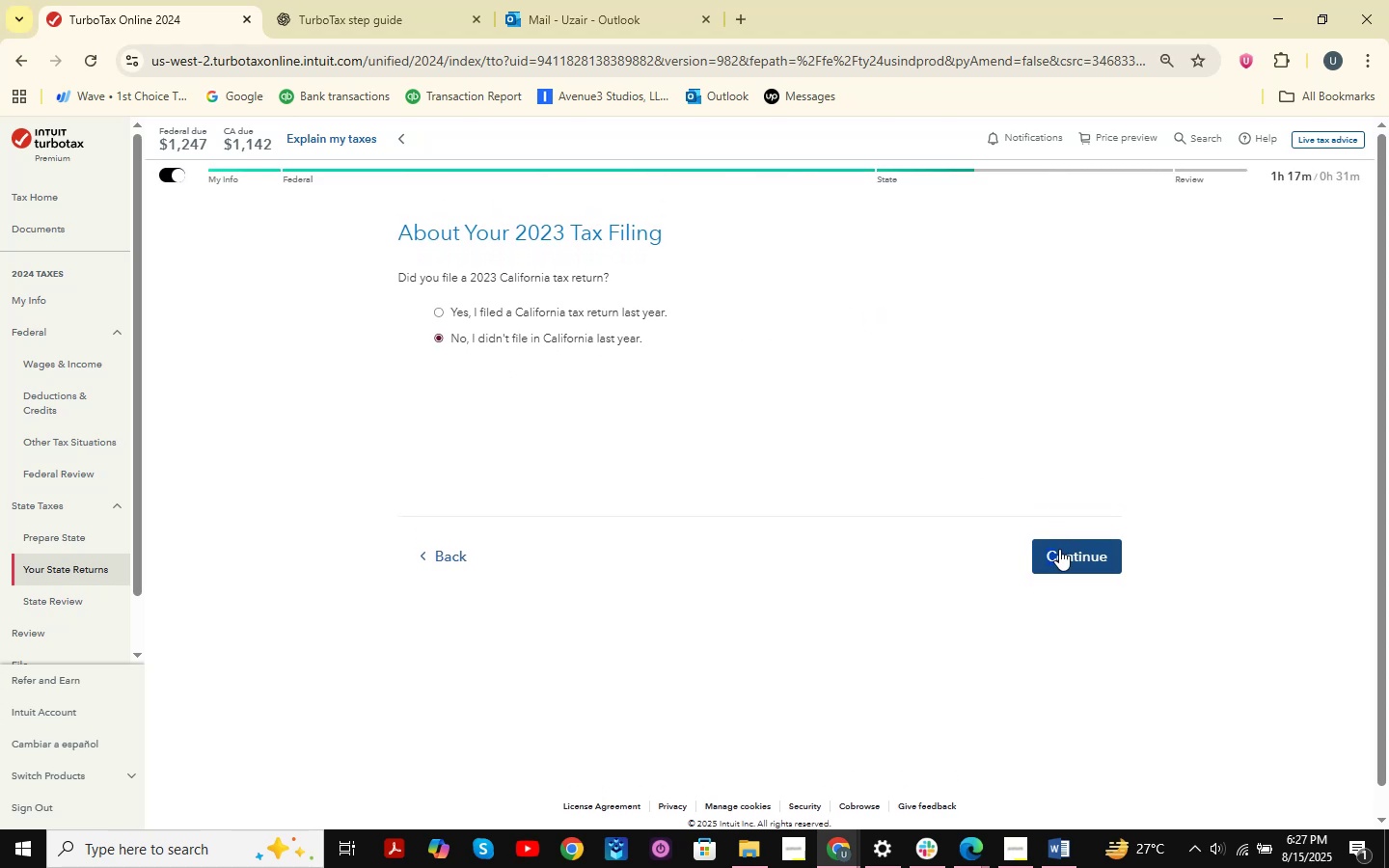 
double_click([1059, 549])
 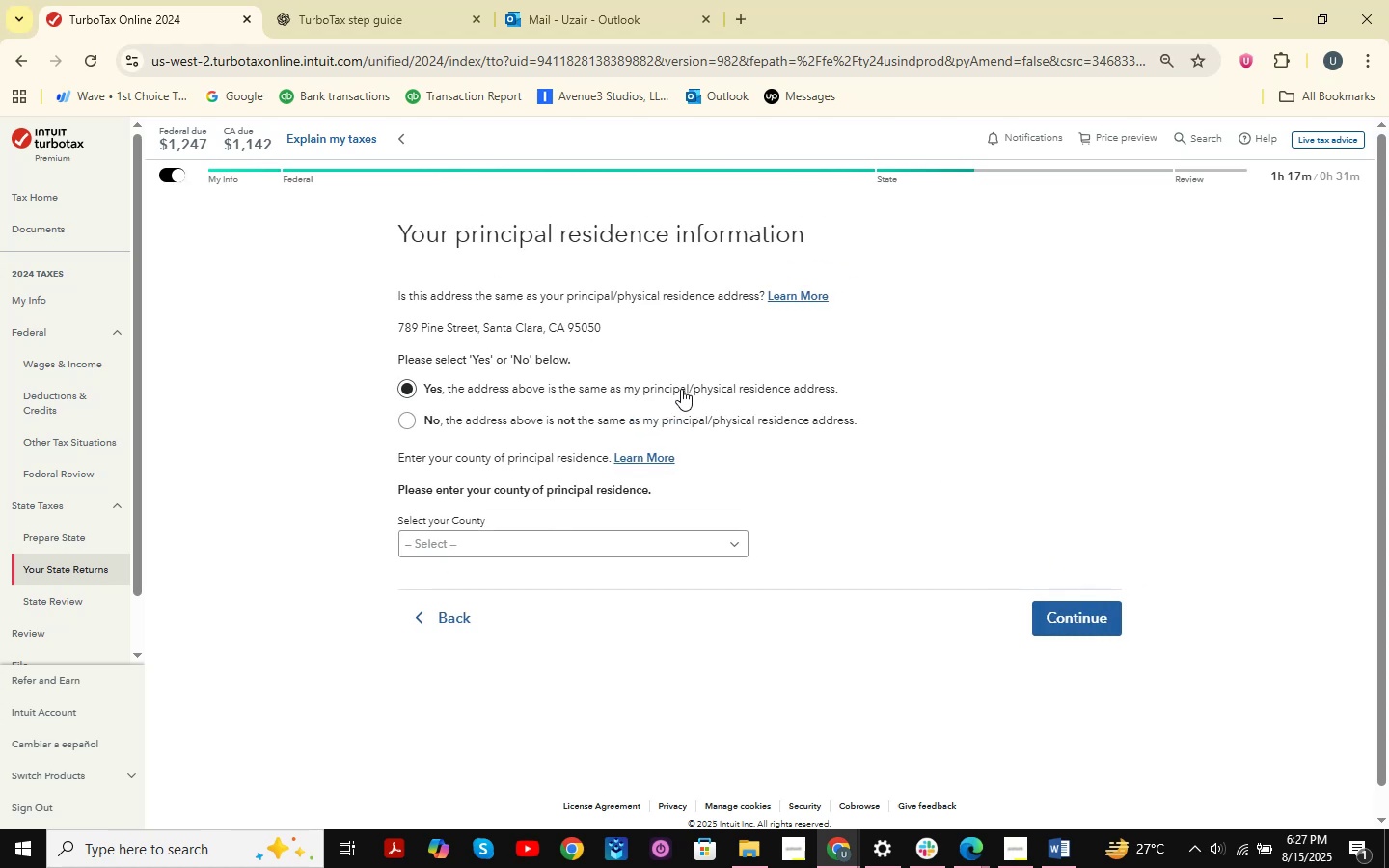 
left_click([1074, 618])
 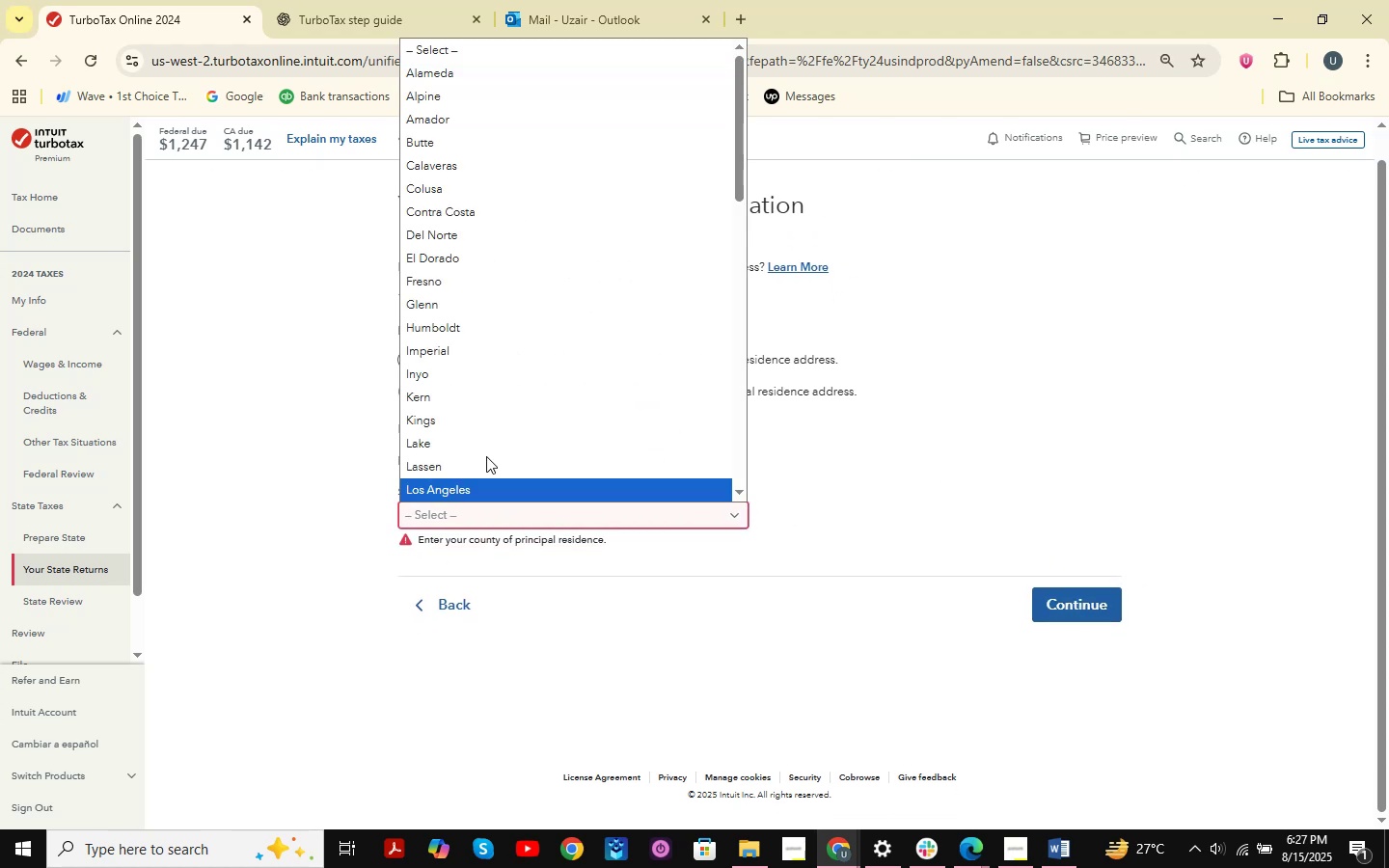 
scroll: coordinate [475, 241], scroll_direction: down, amount: 4.0
 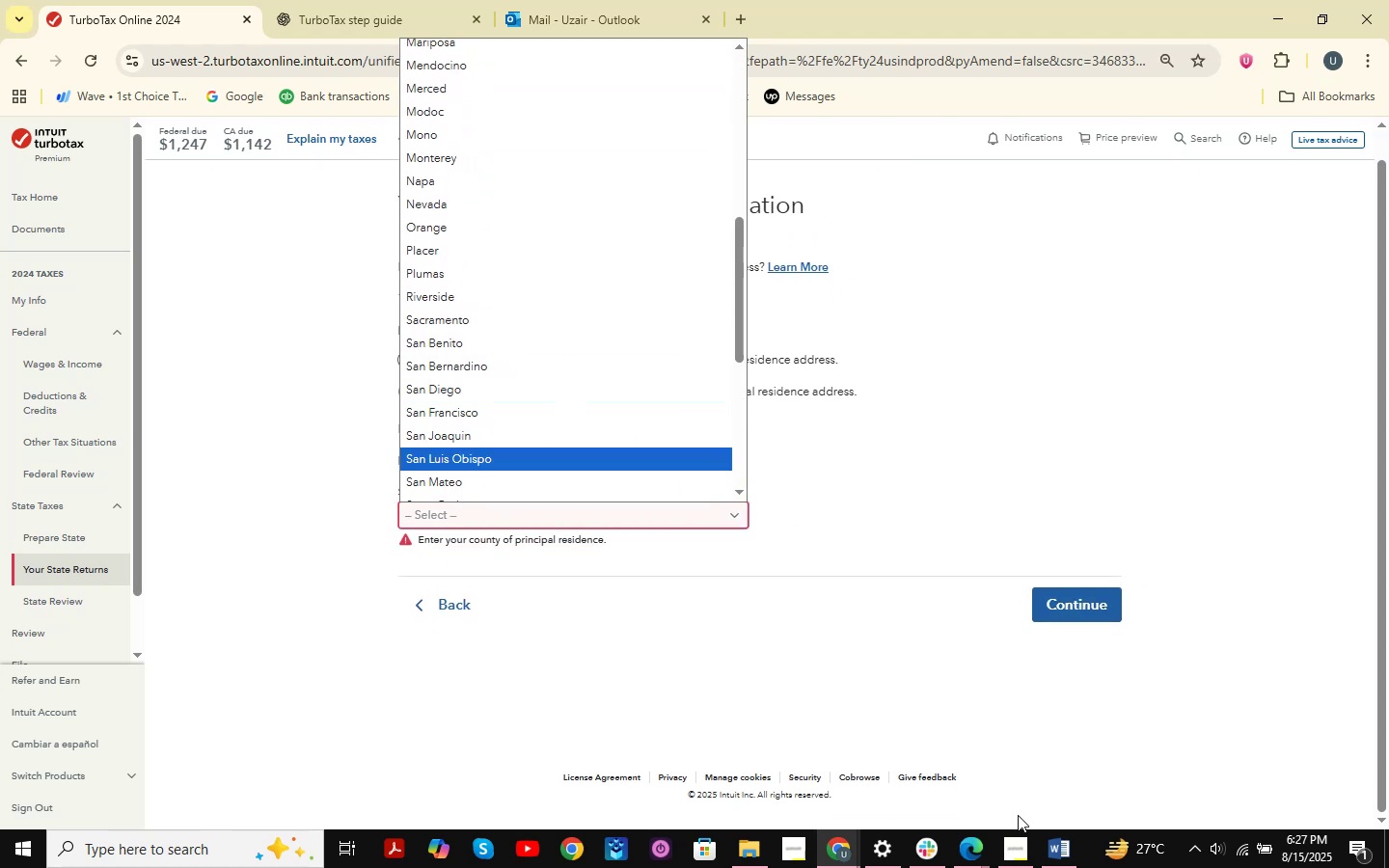 
left_click([1030, 847])
 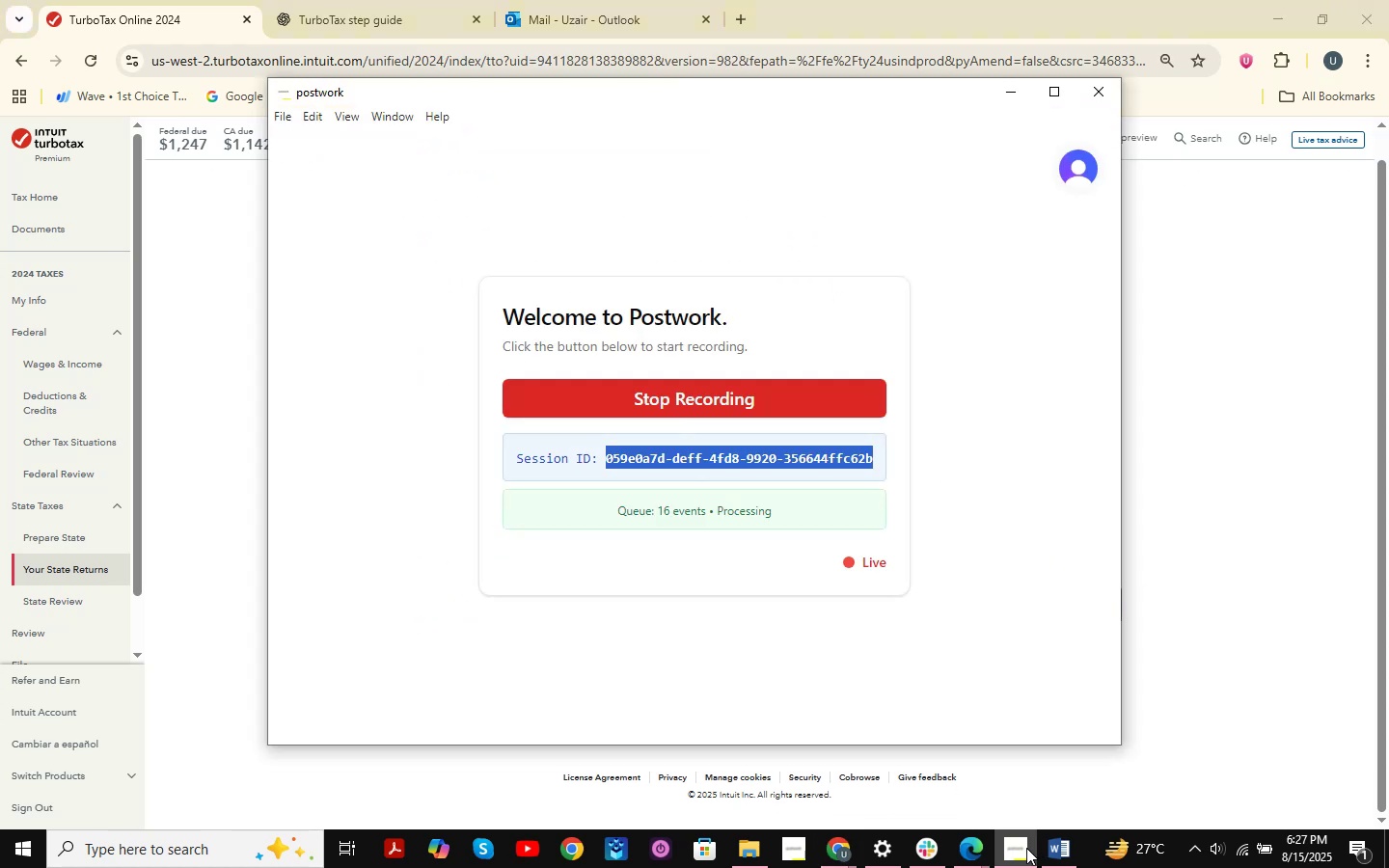 
left_click([1021, 850])
 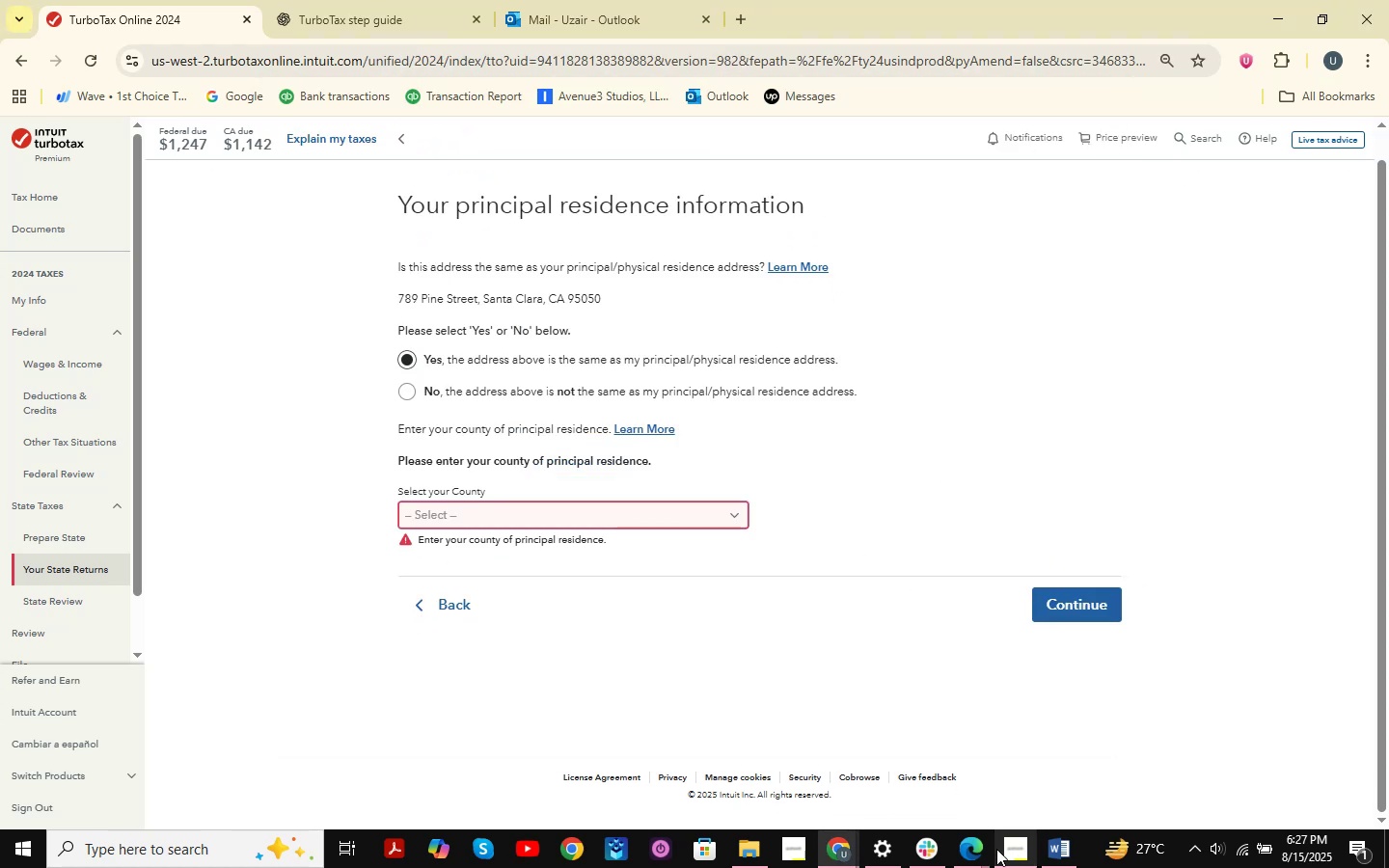 
mouse_move([956, 845])
 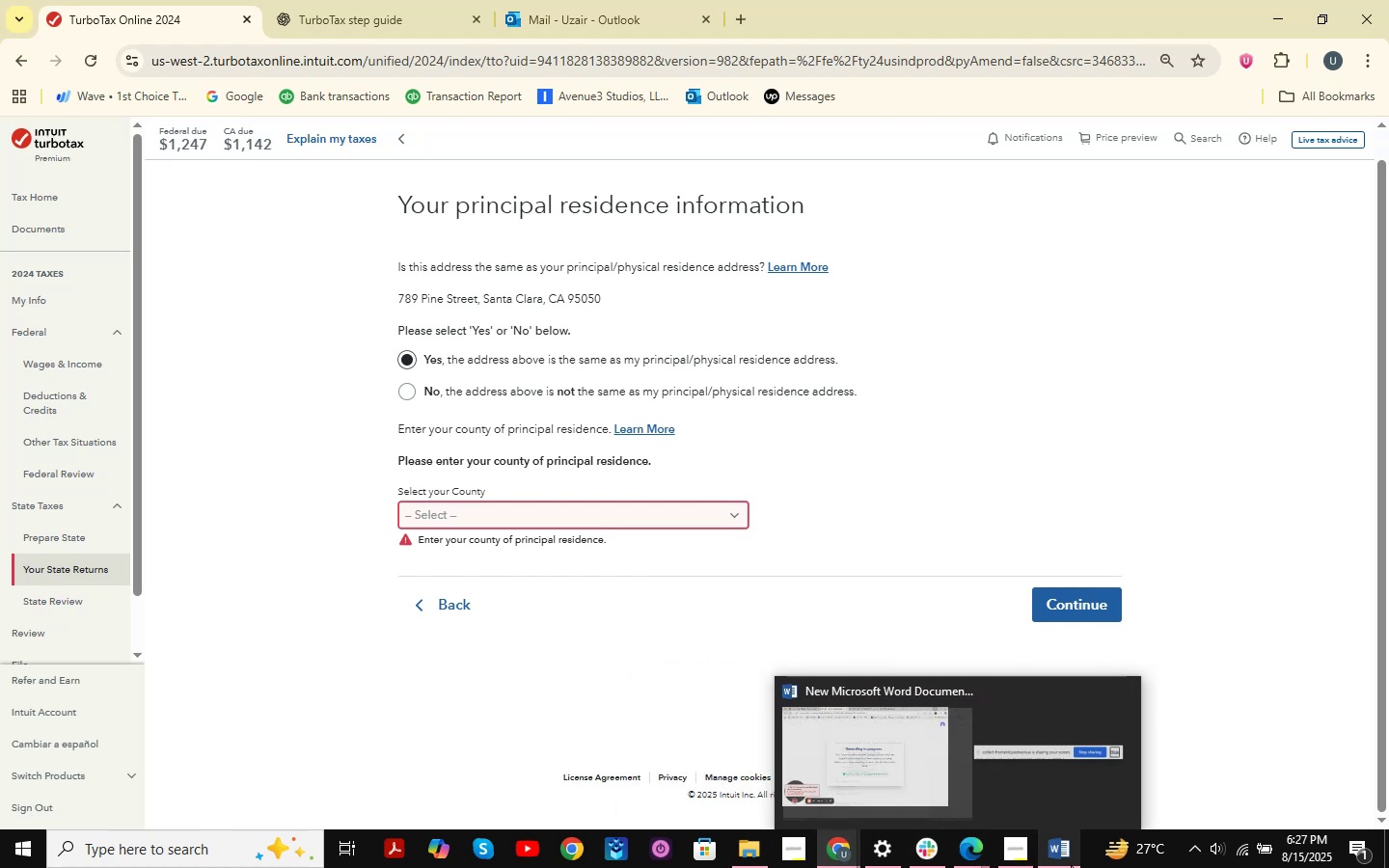 
left_click([1069, 854])
 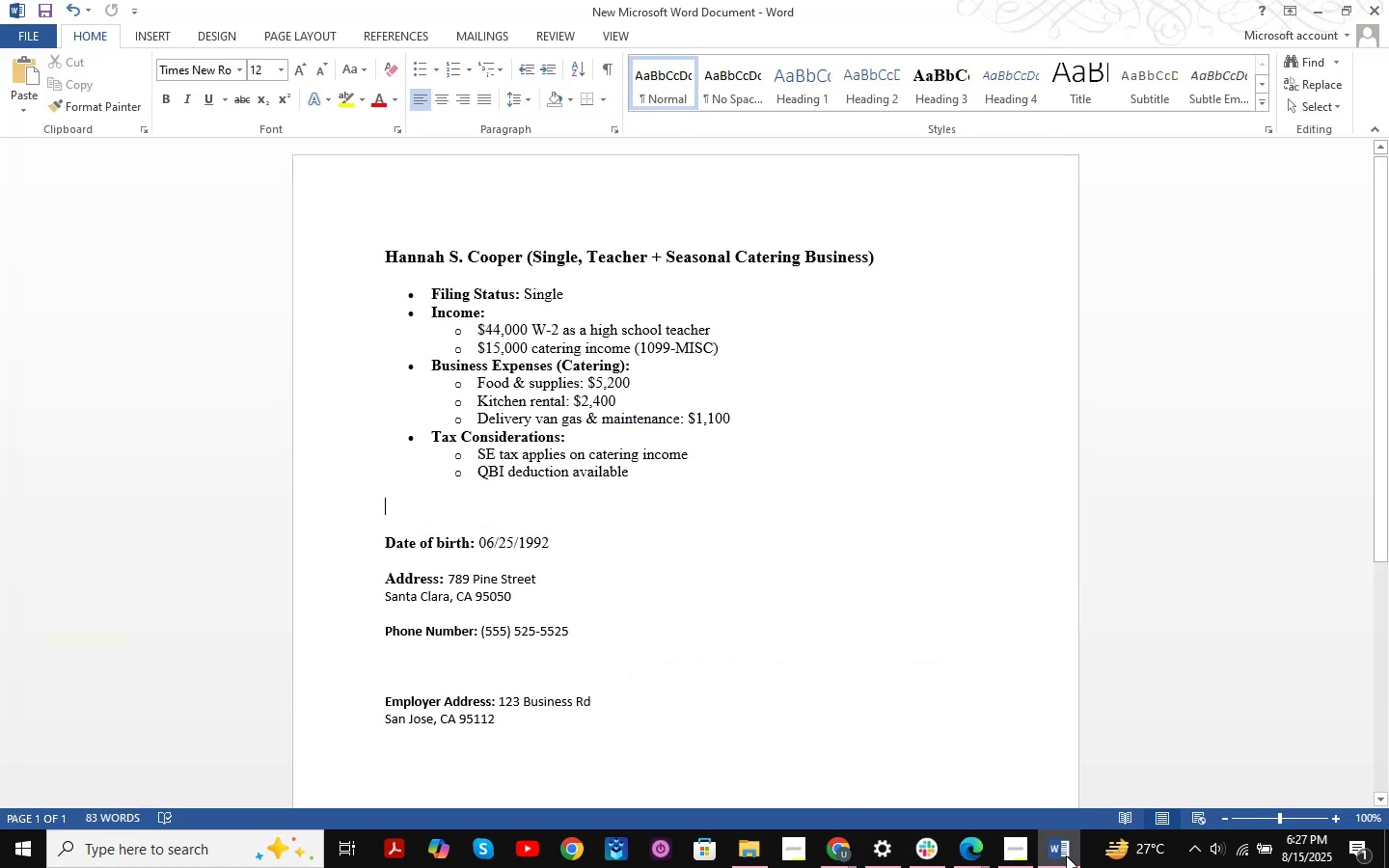 
wait(5.36)
 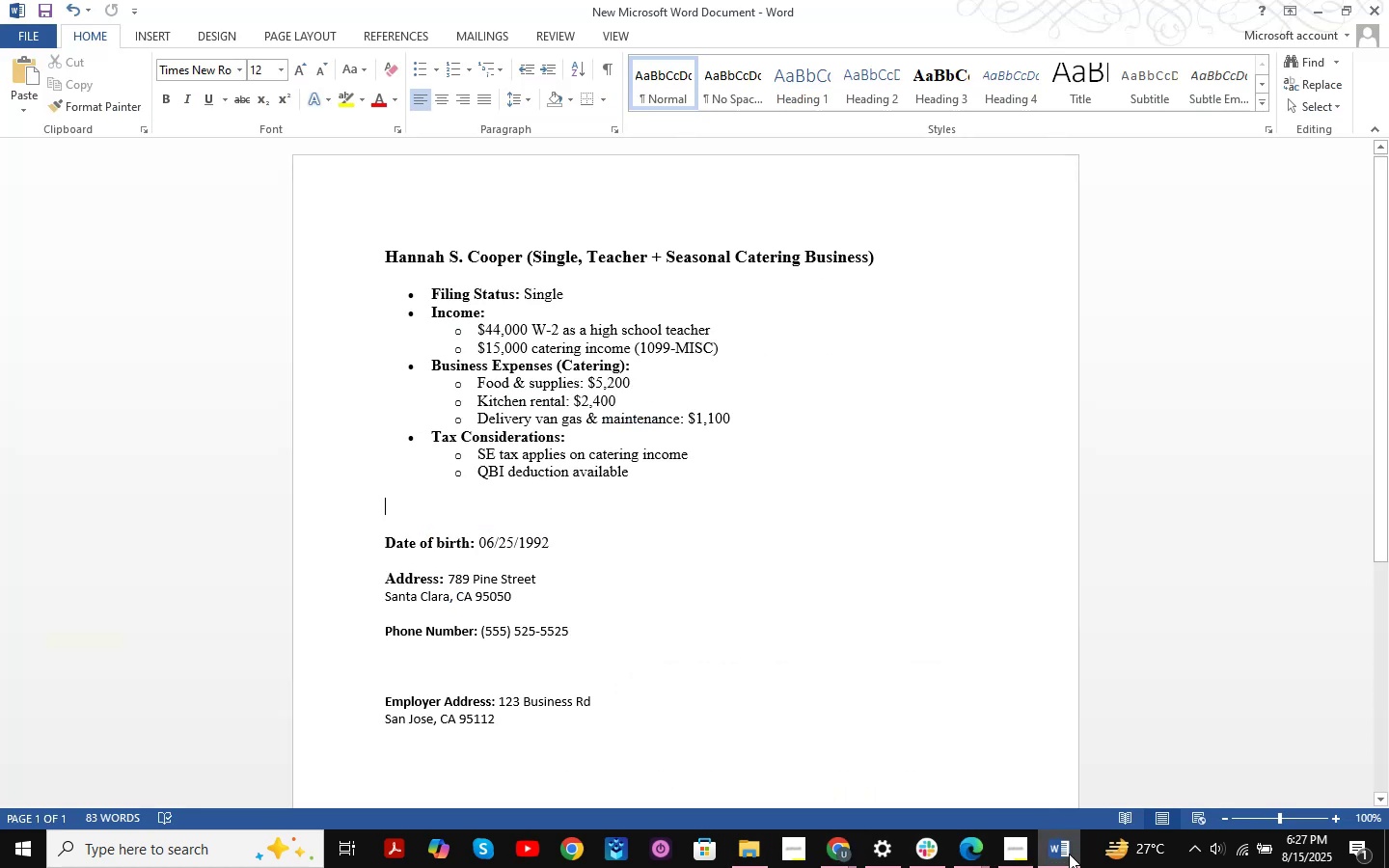 
left_click([1066, 855])
 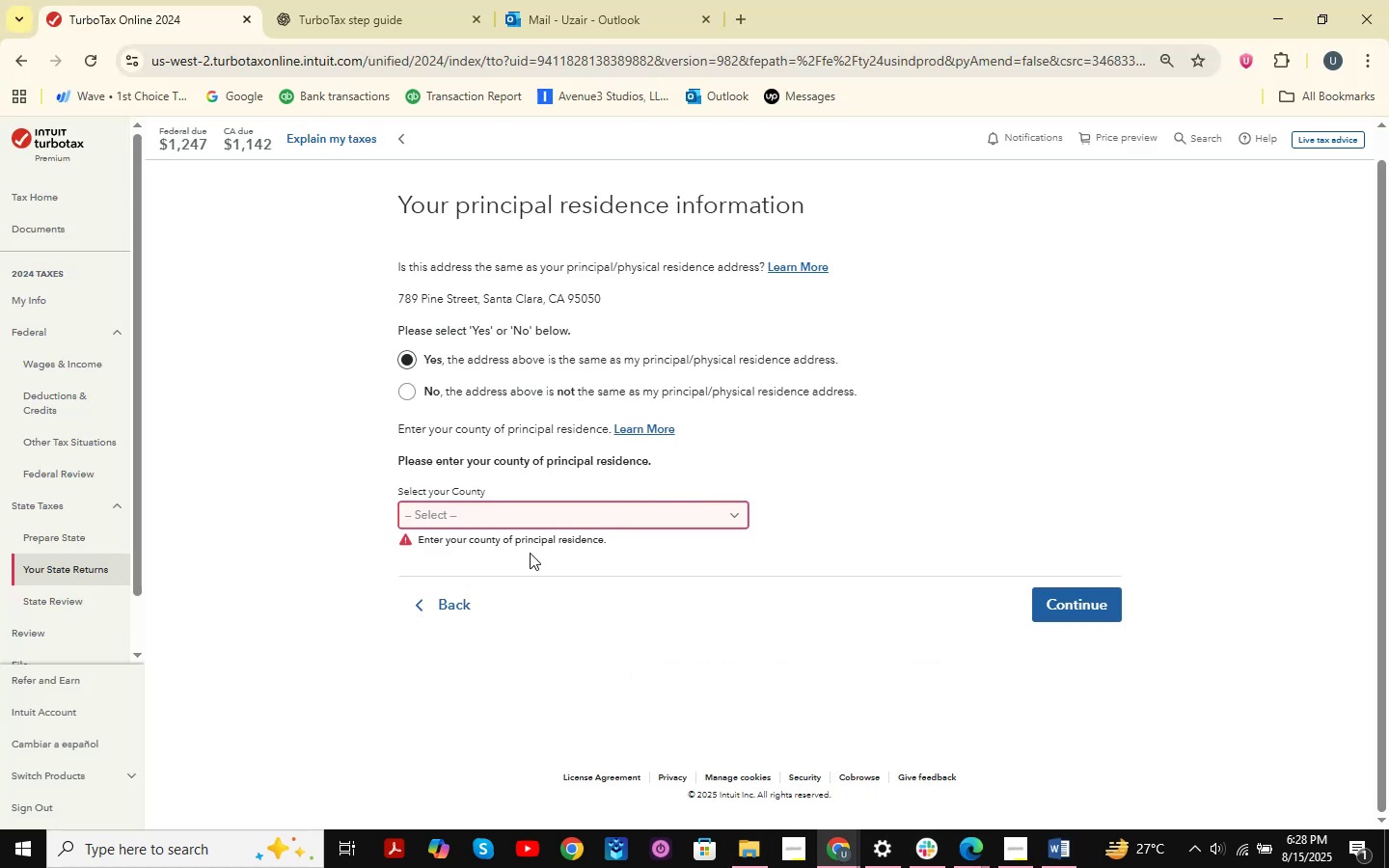 
left_click([524, 523])
 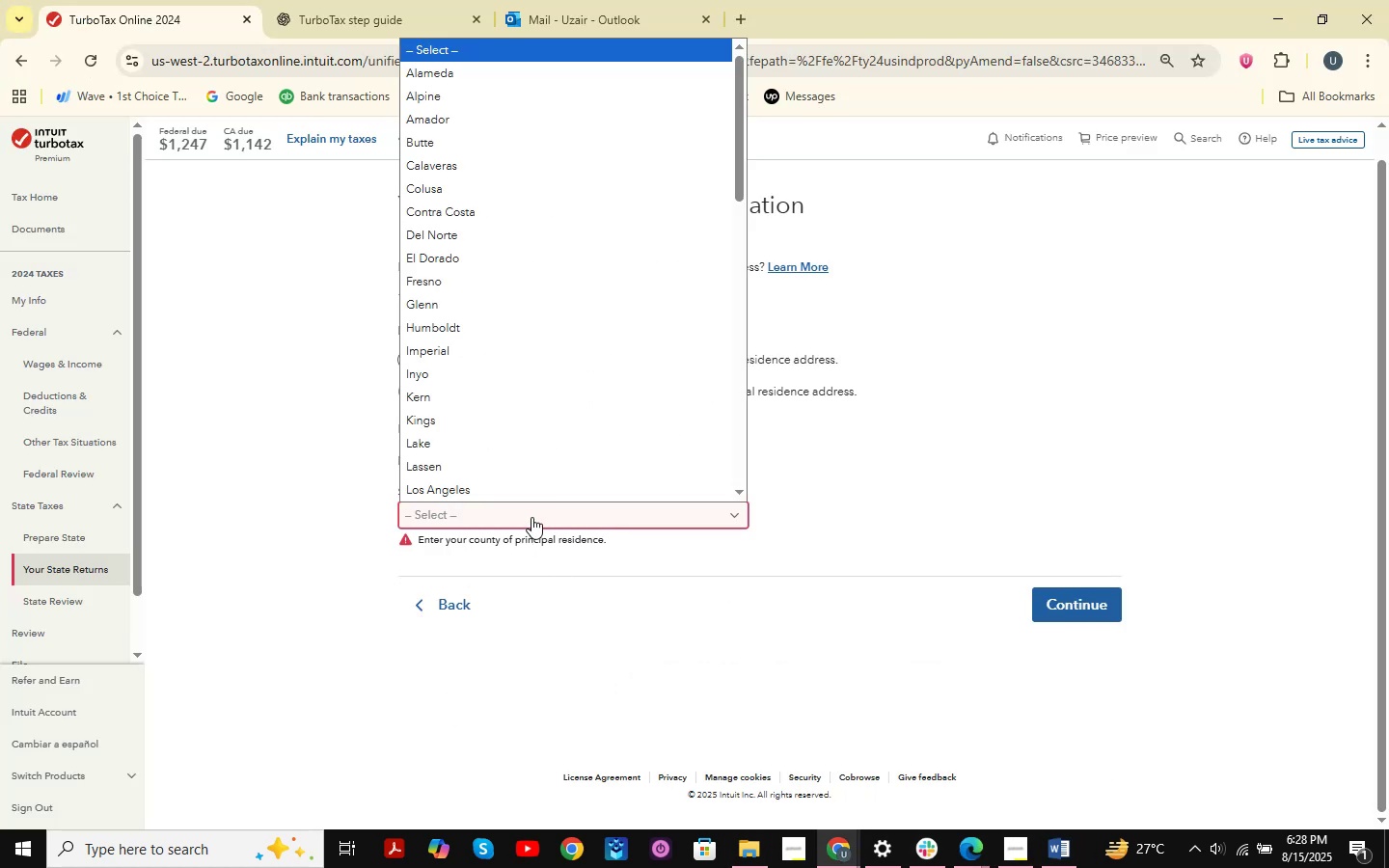 
key(S)
 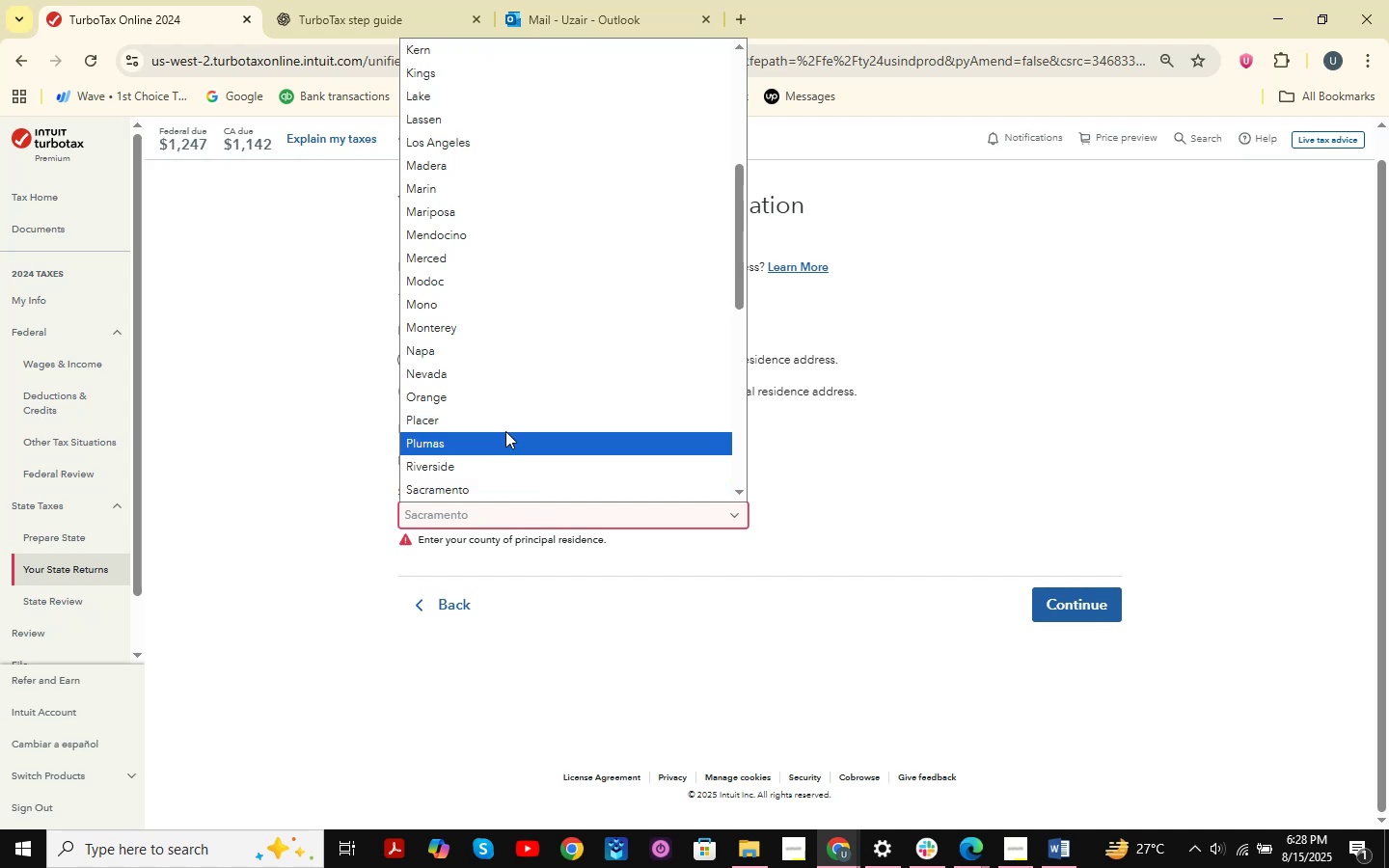 
scroll: coordinate [505, 428], scroll_direction: down, amount: 2.0
 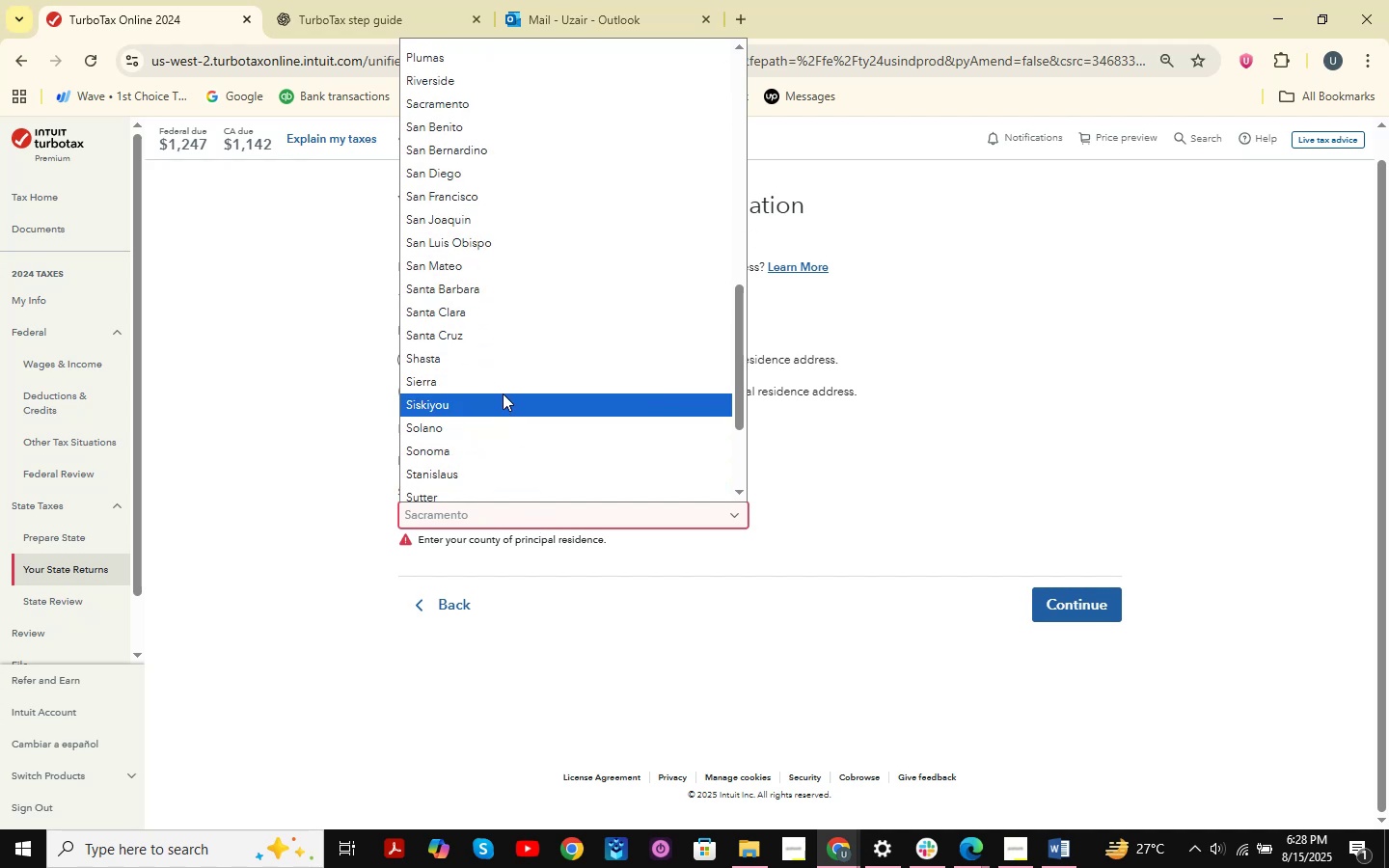 
left_click([505, 313])
 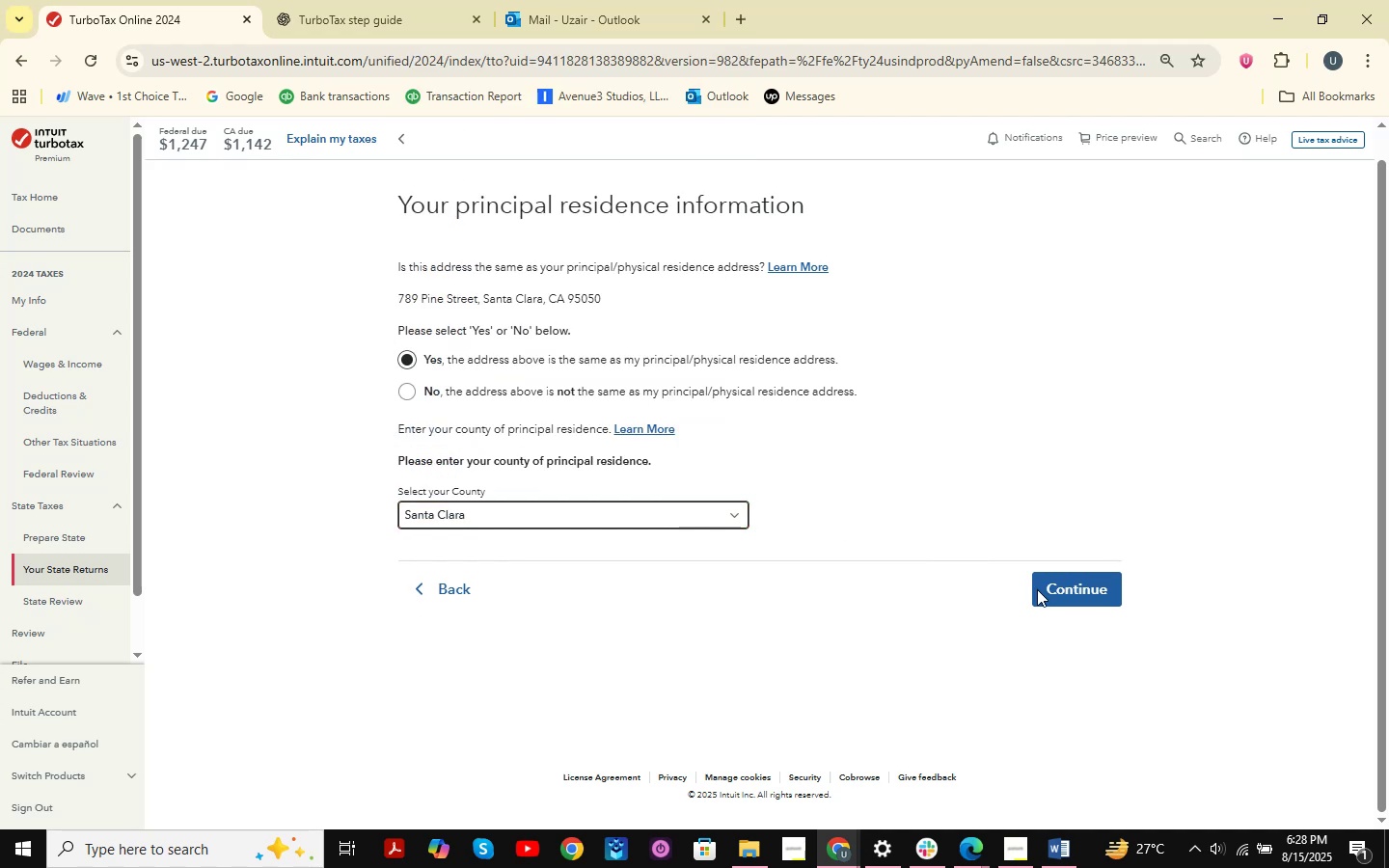 
left_click([1041, 589])
 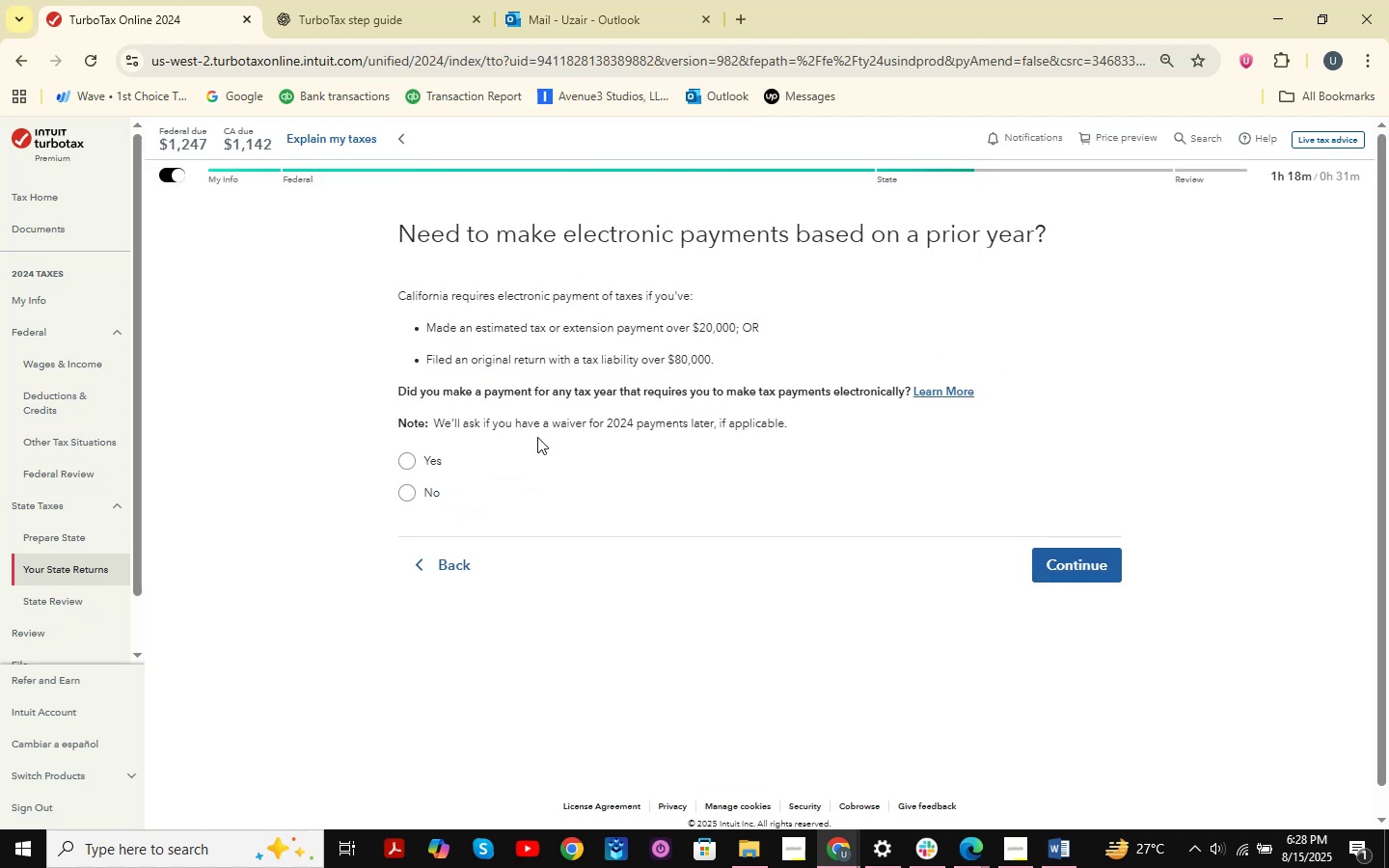 
wait(5.46)
 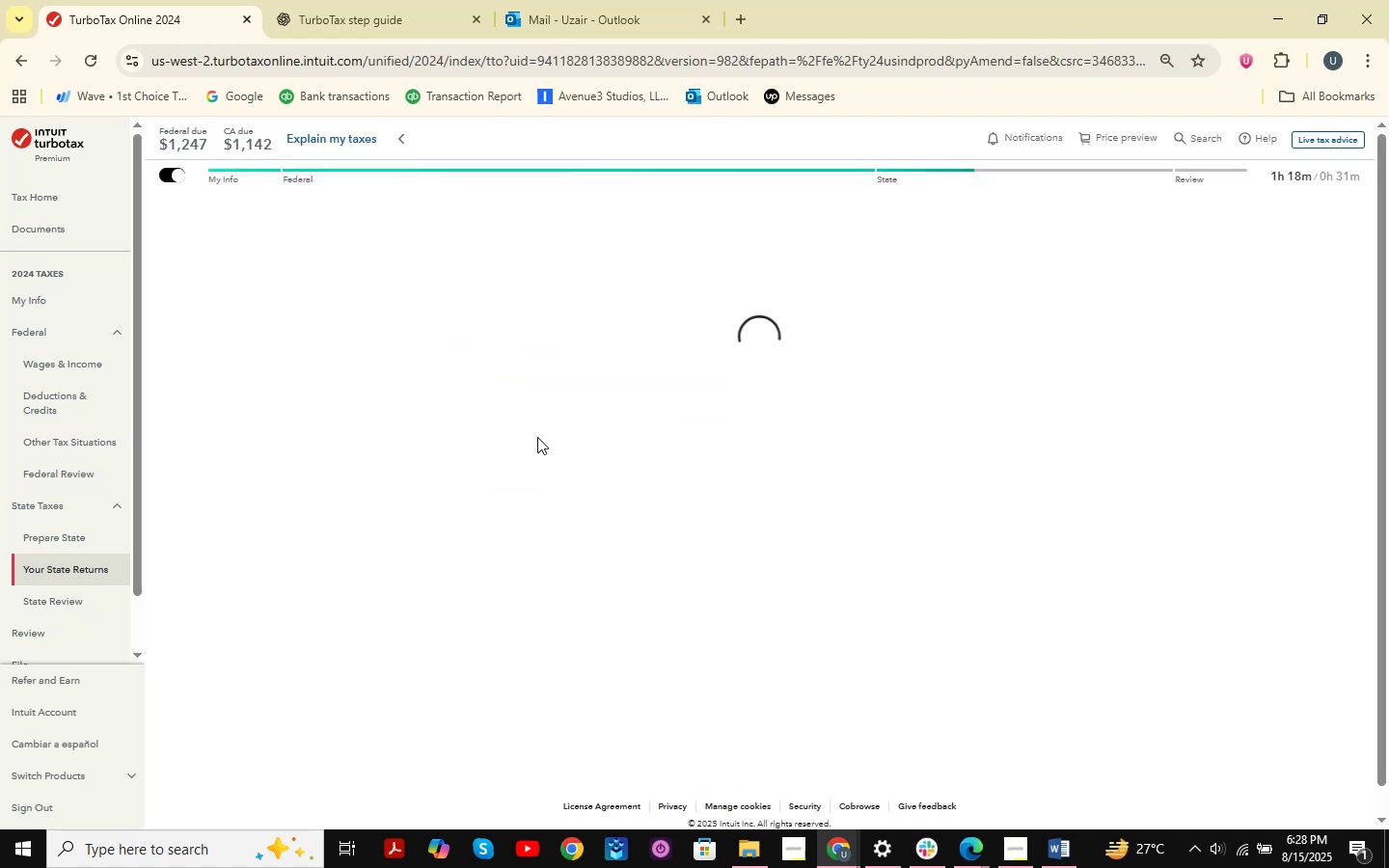 
left_click([431, 483])
 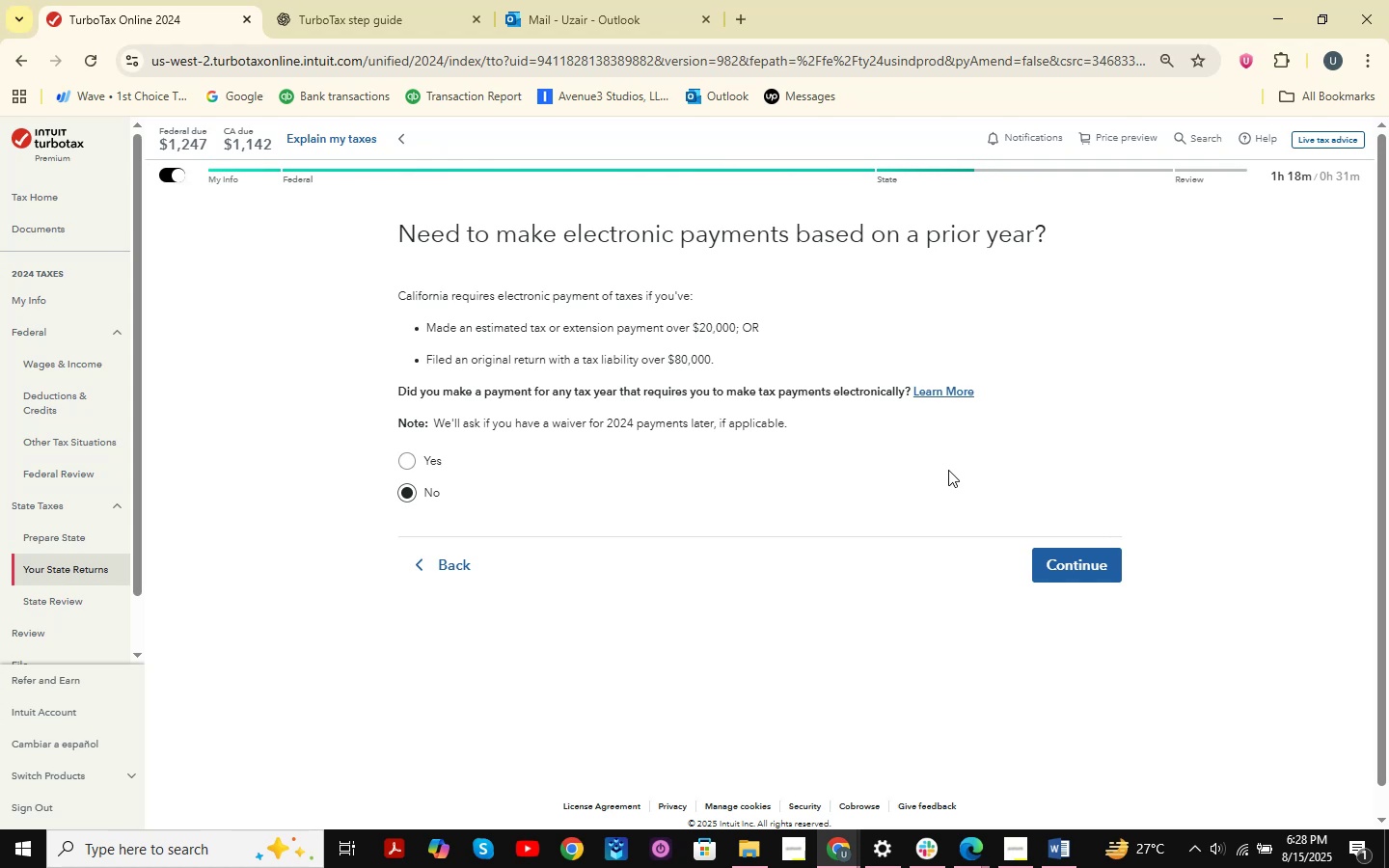 
wait(10.75)
 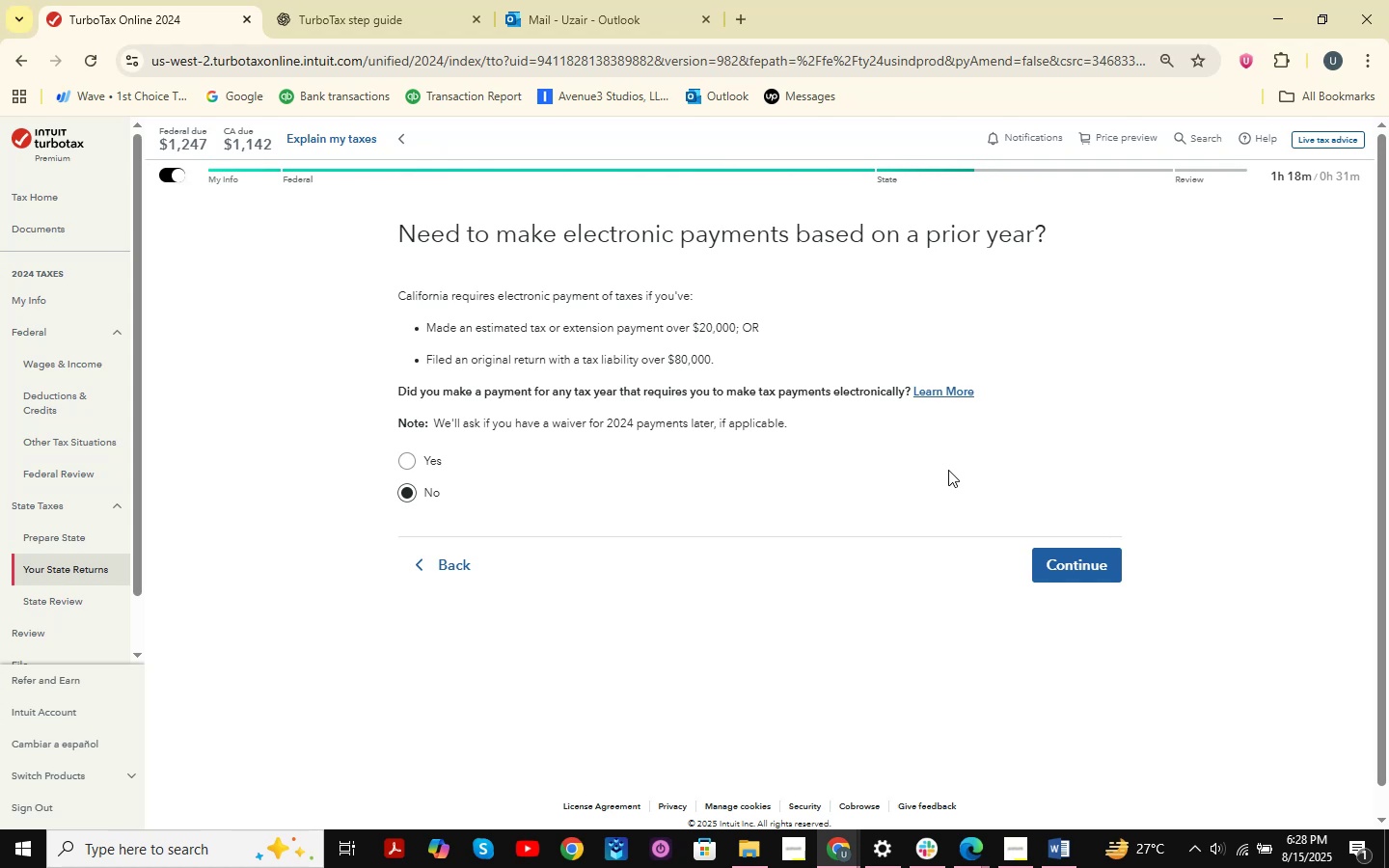 
left_click([1057, 565])
 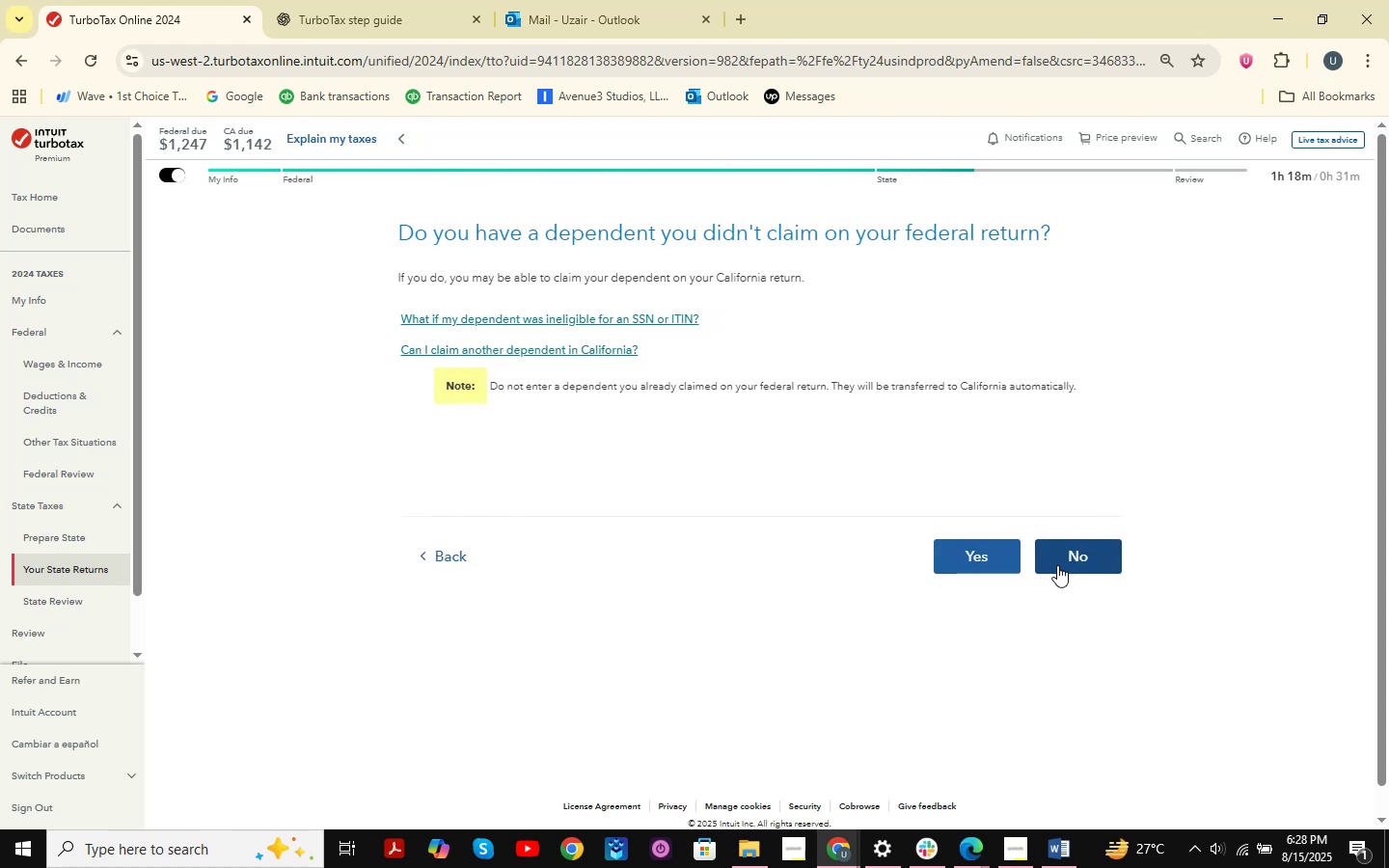 
wait(12.04)
 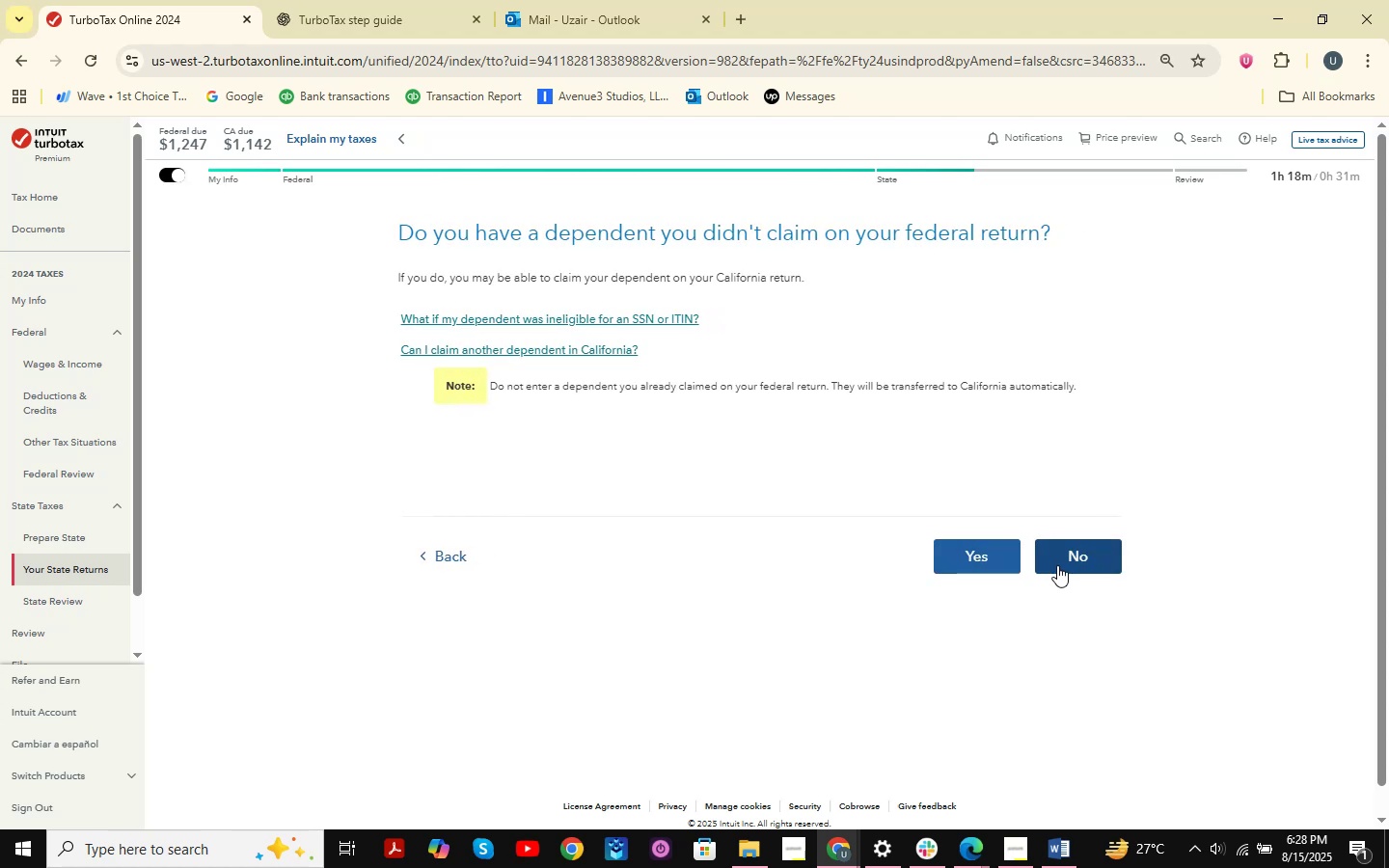 
scroll: coordinate [983, 369], scroll_direction: none, amount: 0.0
 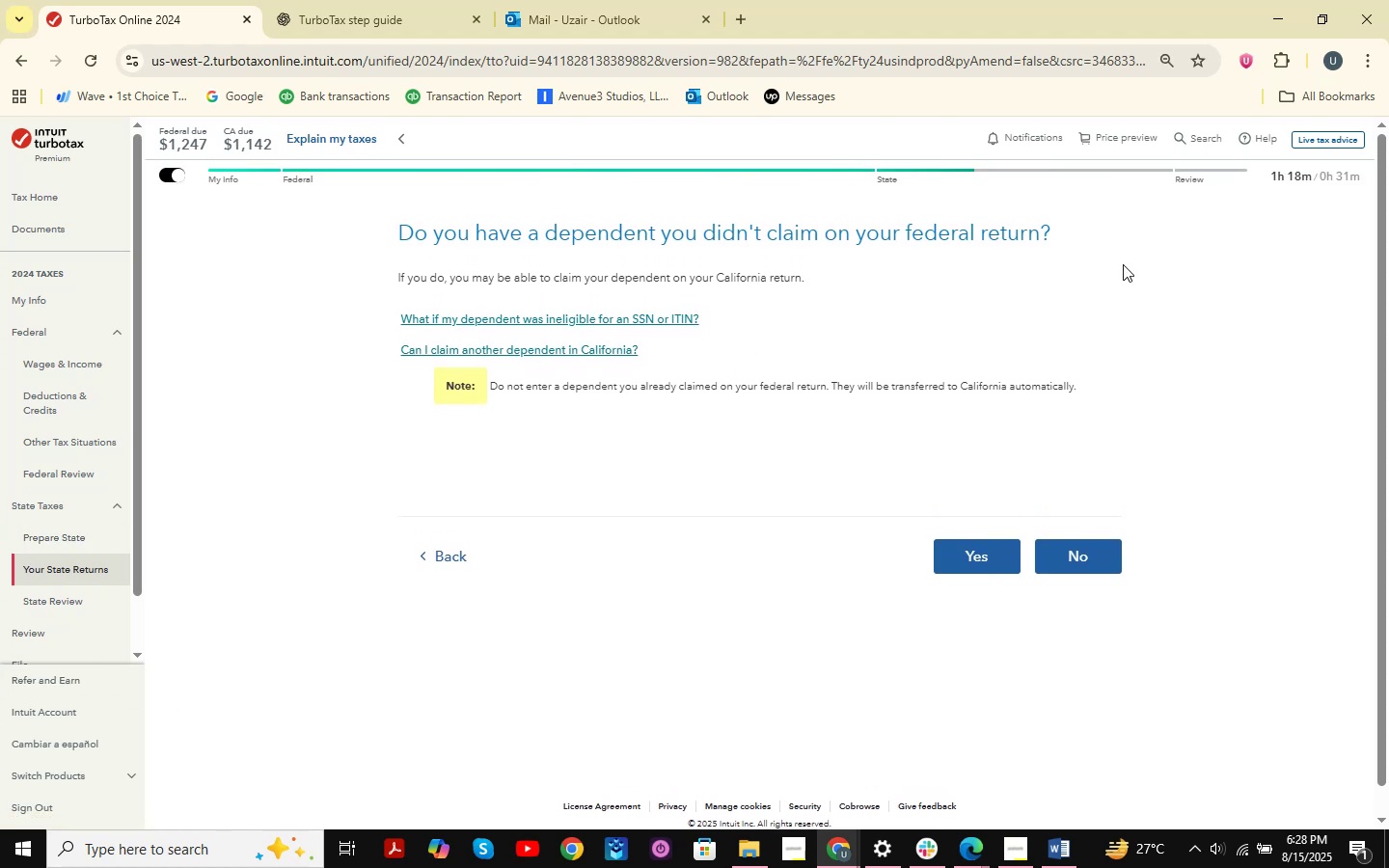 
scroll: coordinate [1307, 0], scroll_direction: up, amount: 2.0
 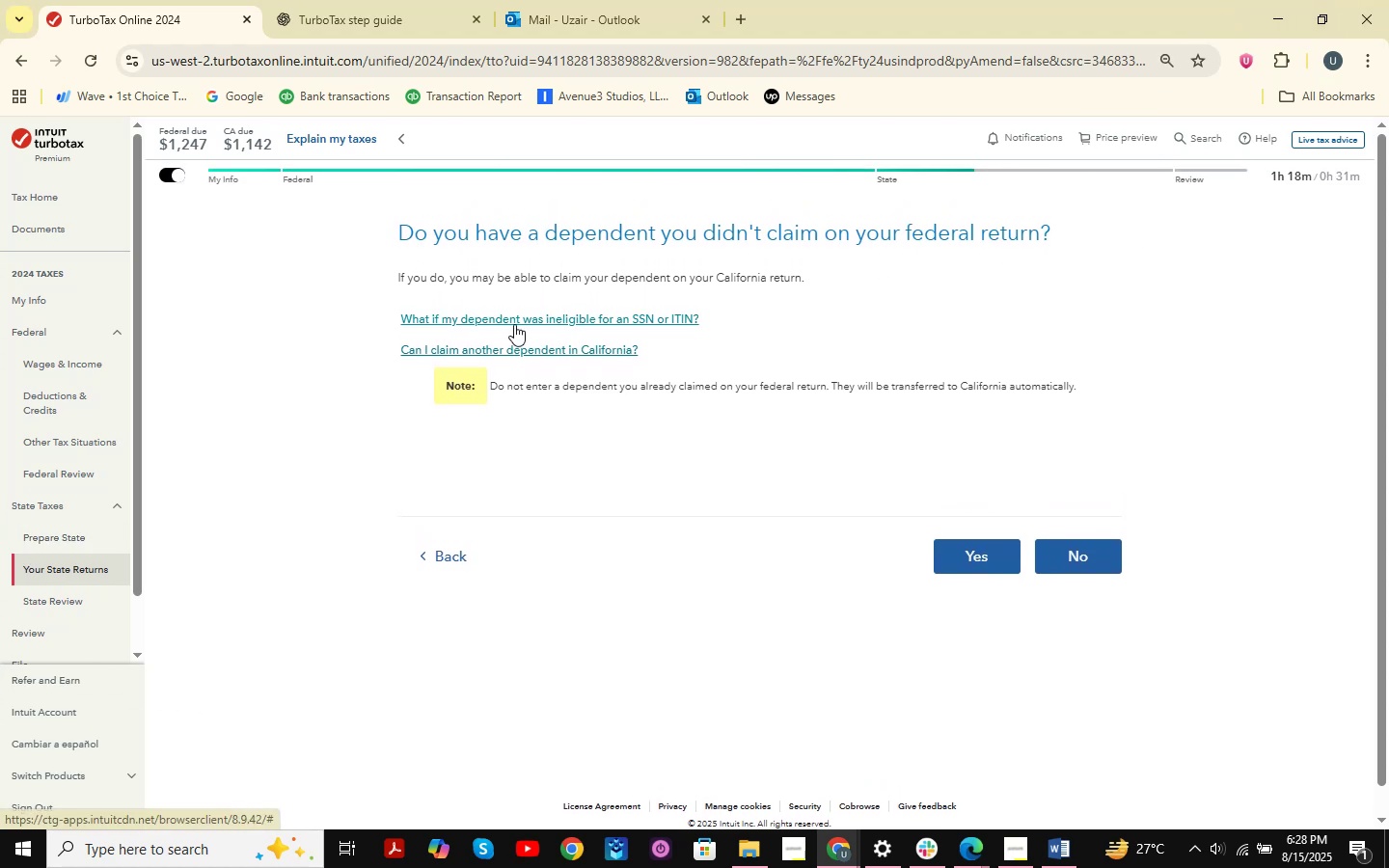 
wait(9.64)
 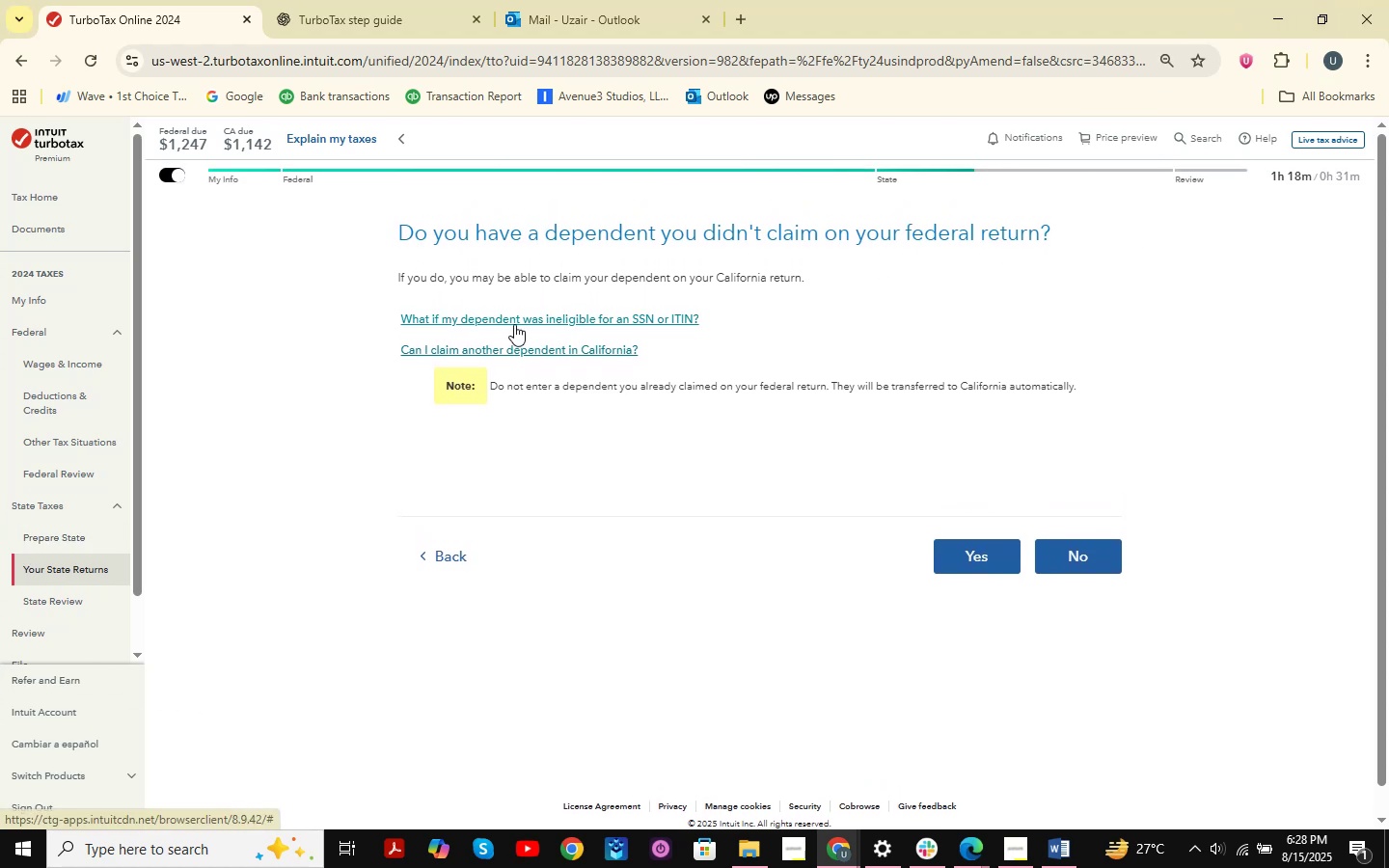 
scroll: coordinate [1096, 667], scroll_direction: up, amount: 4.0
 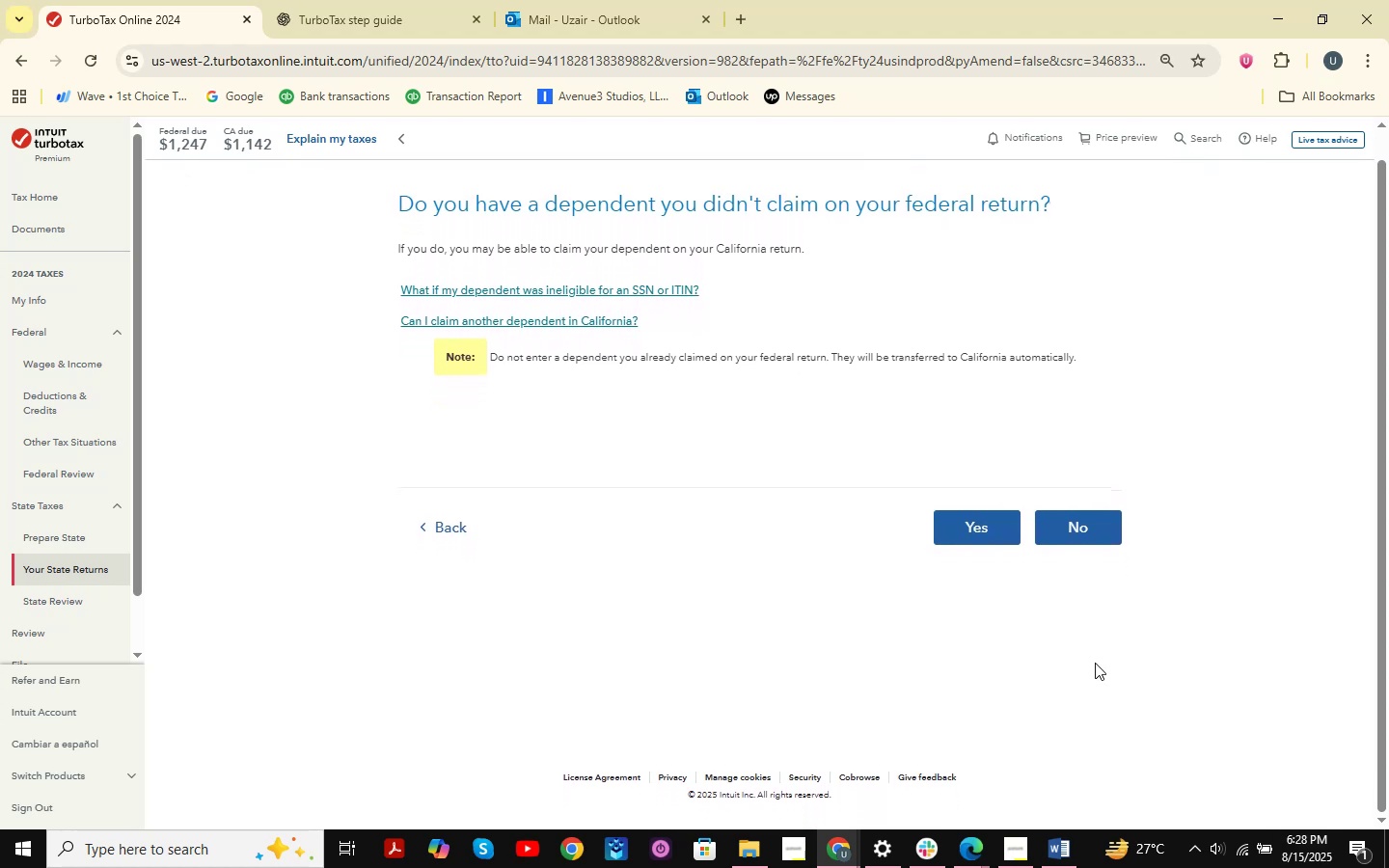 
scroll: coordinate [1094, 659], scroll_direction: none, amount: 0.0
 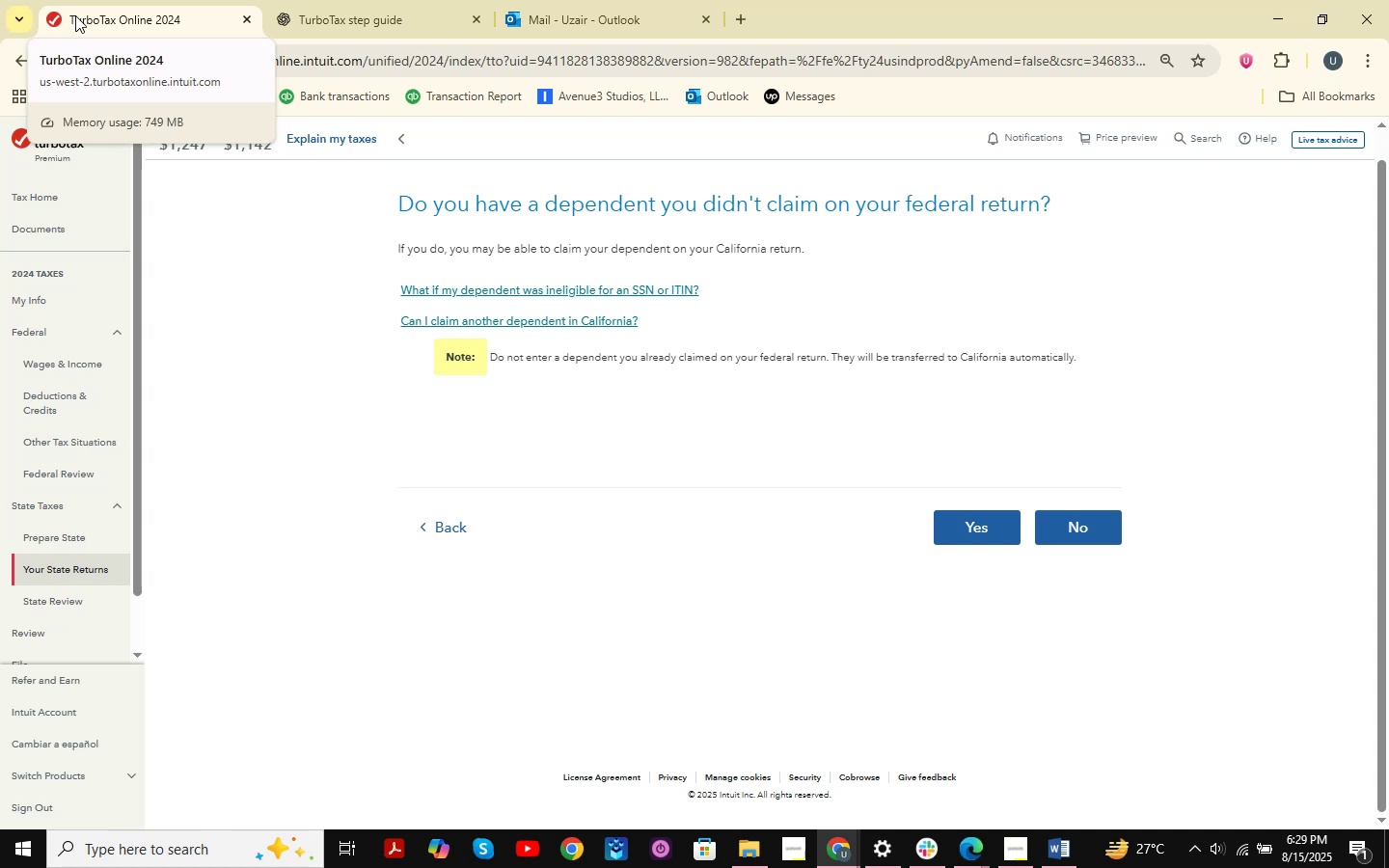 
wait(61.62)
 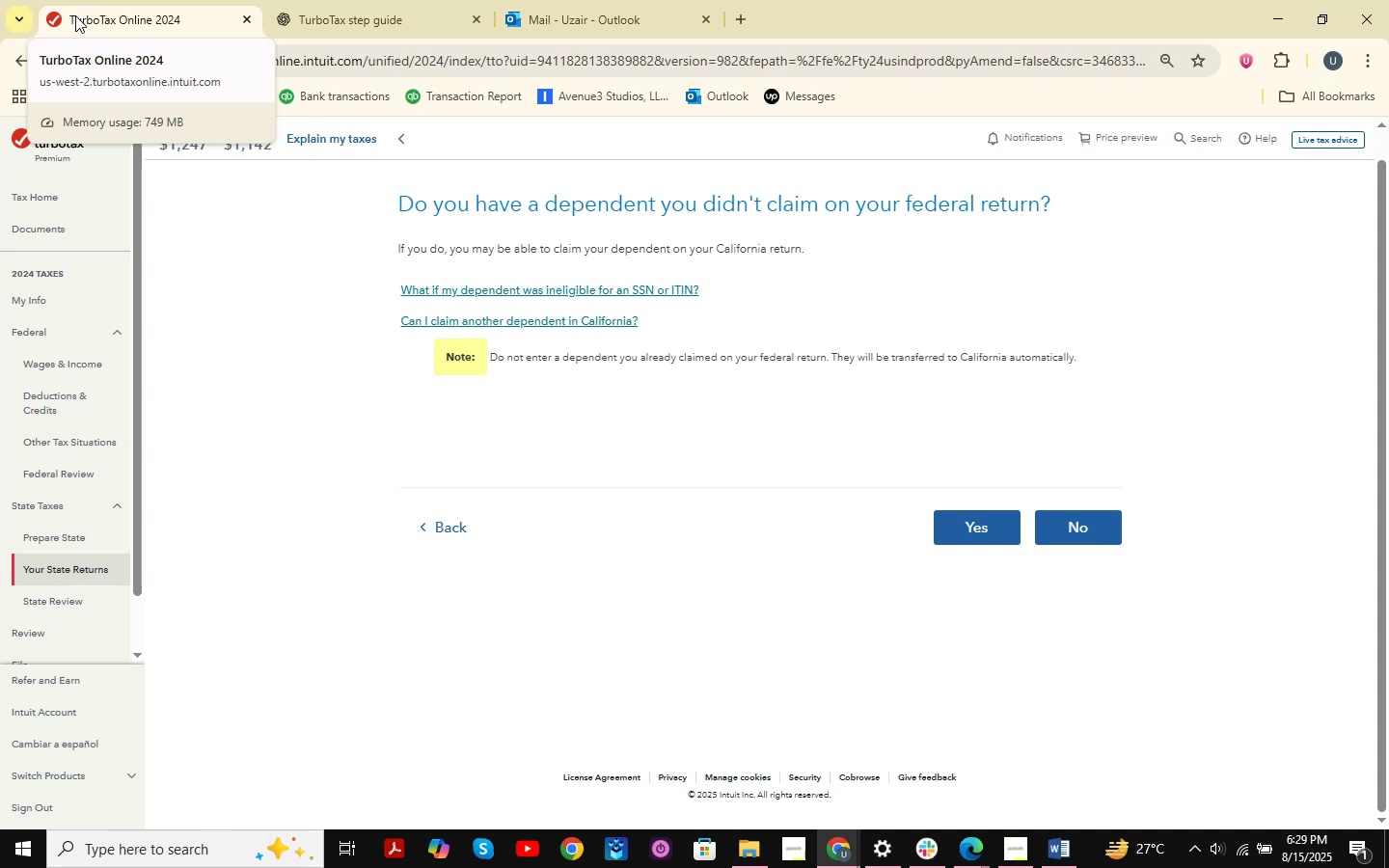 
scroll: coordinate [75, 15], scroll_direction: down, amount: 2.0
 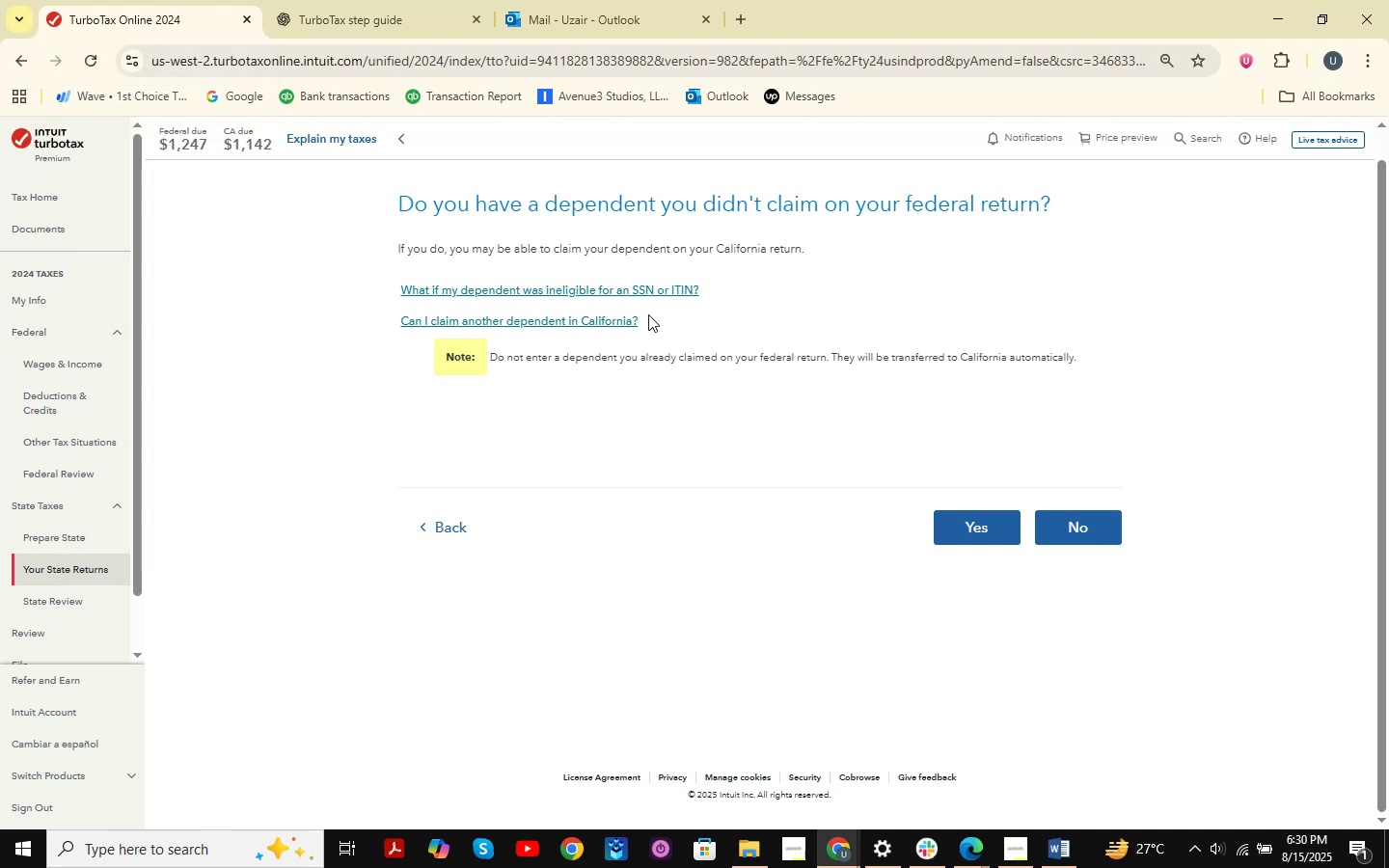 
wait(18.51)
 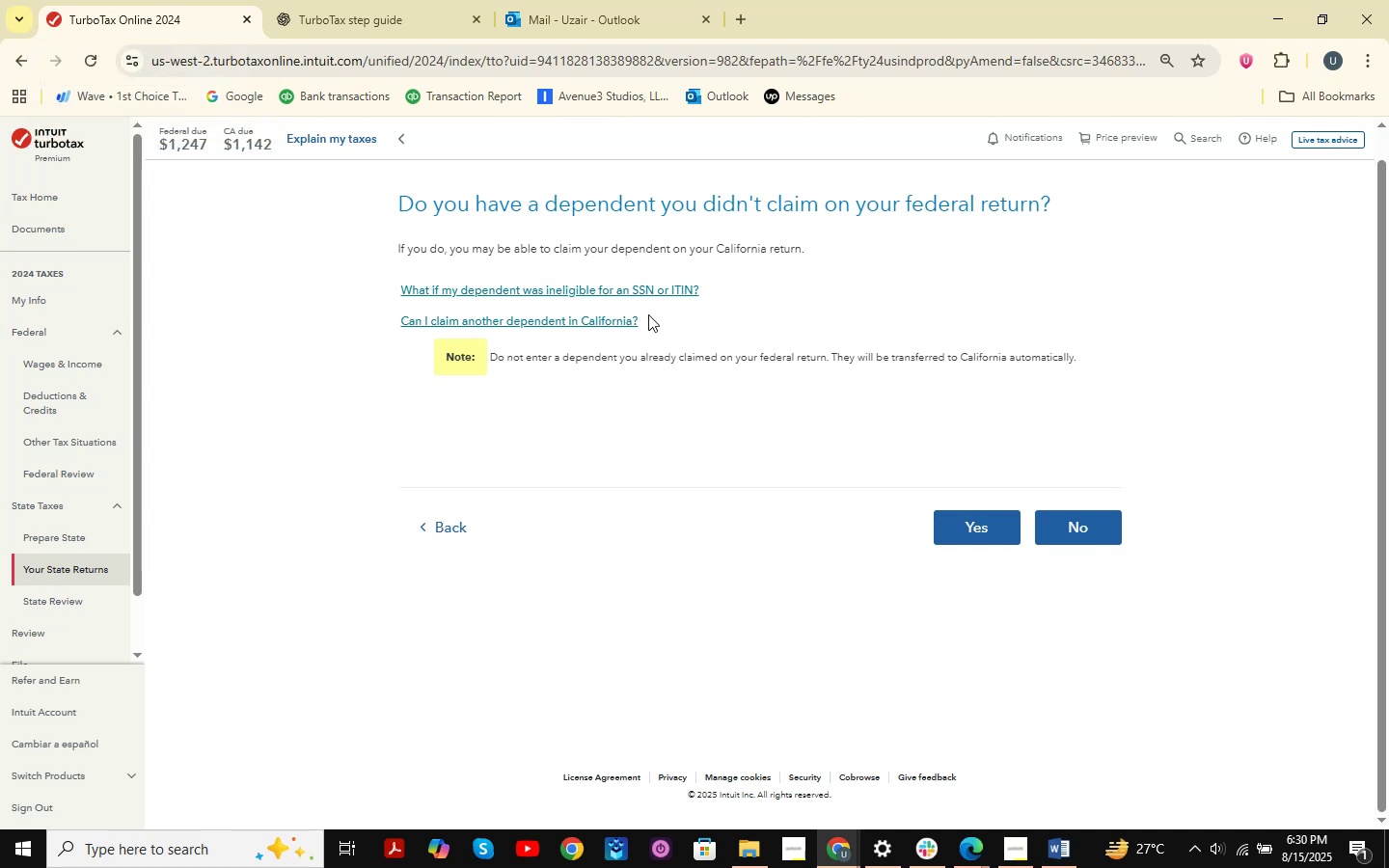 
left_click([1086, 535])
 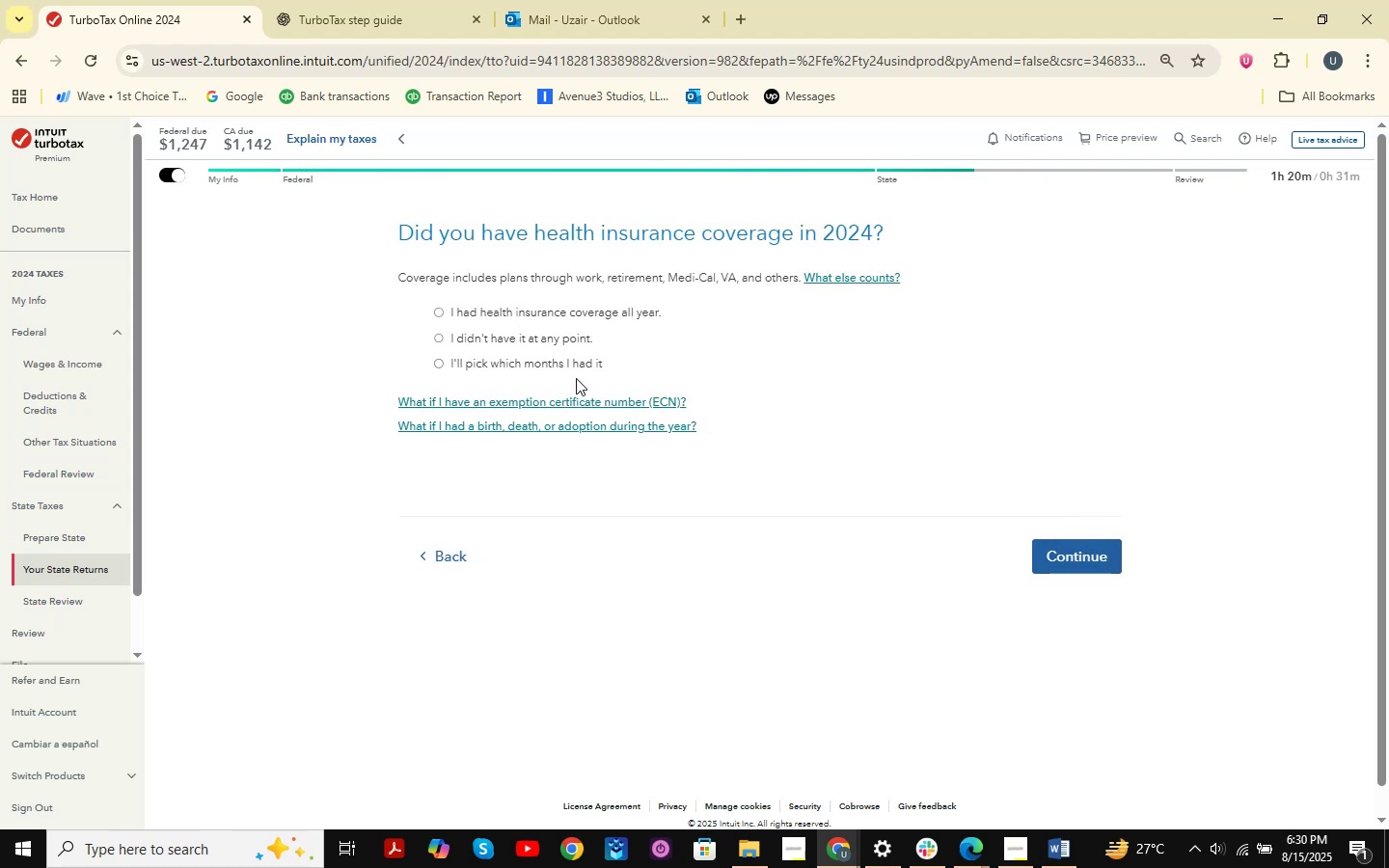 
left_click([538, 339])
 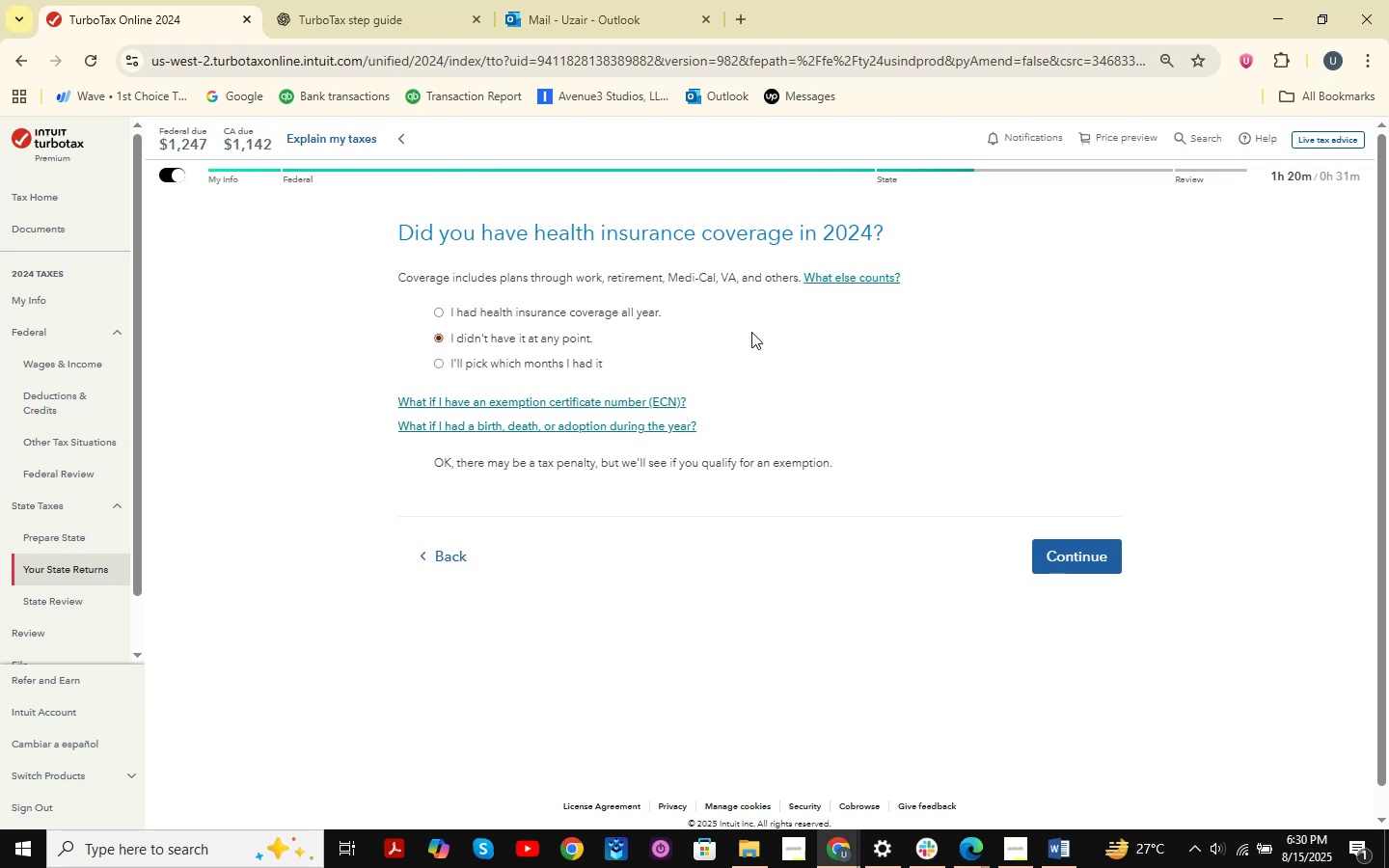 
wait(22.38)
 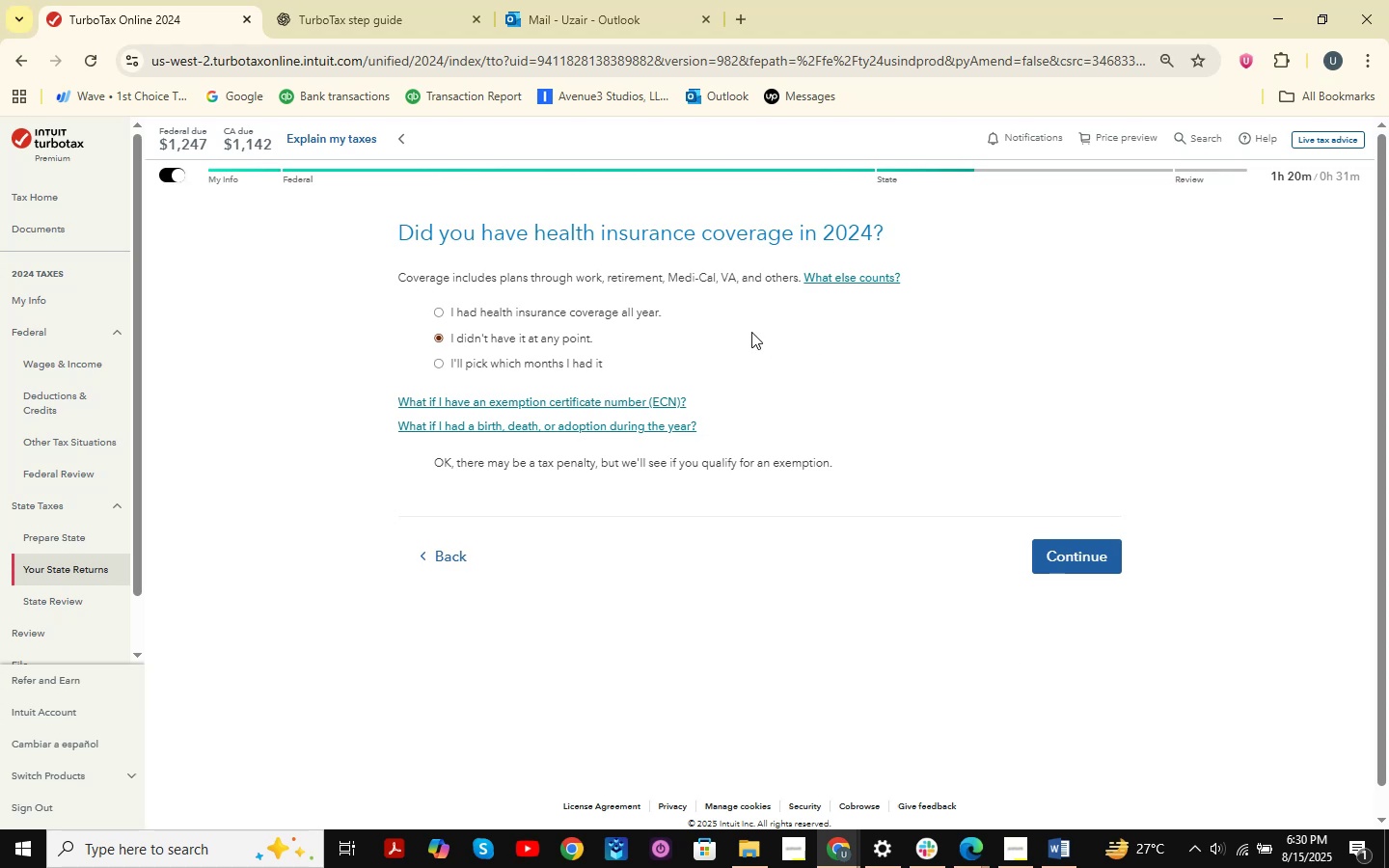 
scroll: coordinate [647, 337], scroll_direction: up, amount: 3.0
 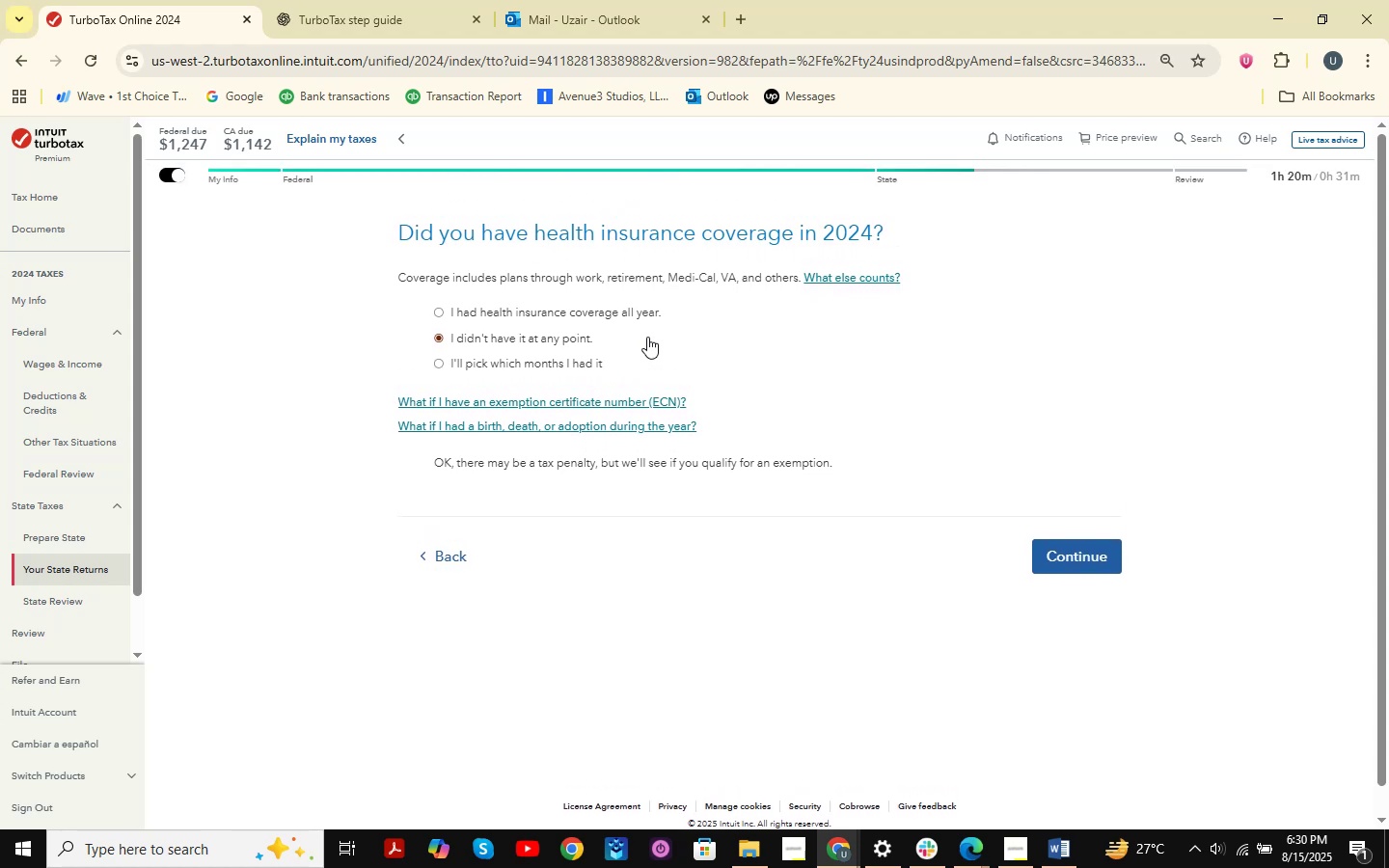 
wait(7.61)
 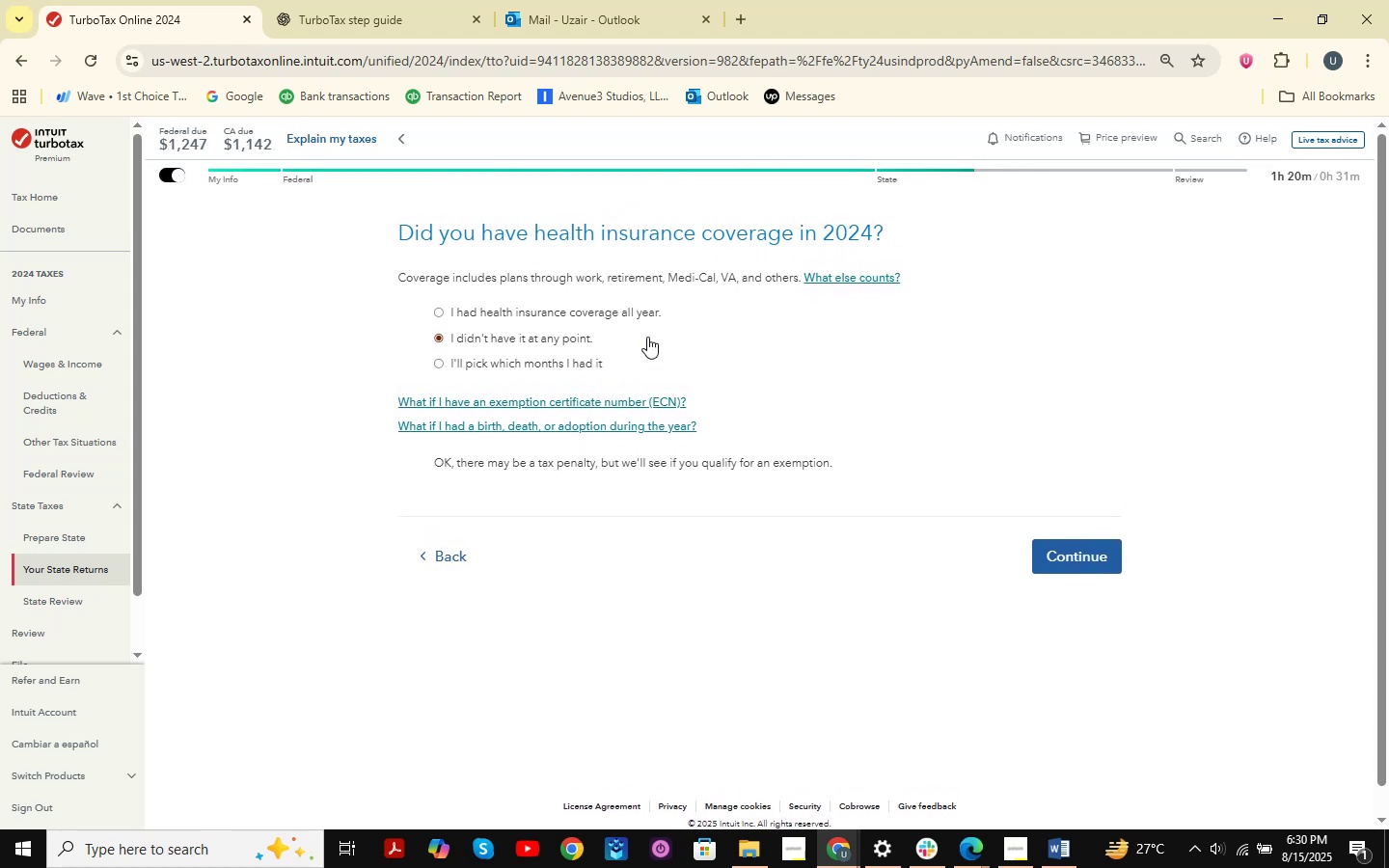 
scroll: coordinate [647, 337], scroll_direction: down, amount: 1.0
 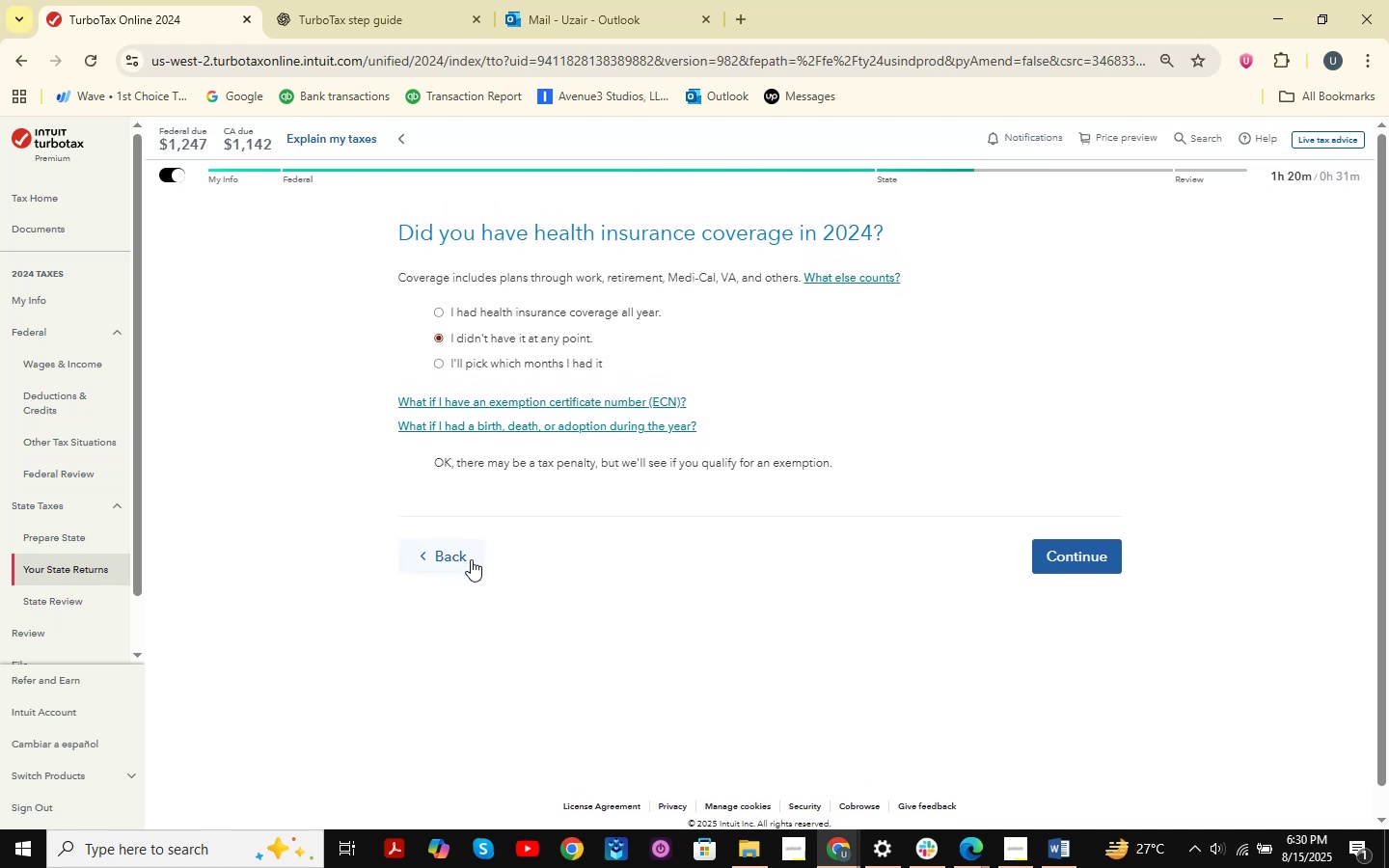 
left_click([471, 559])
 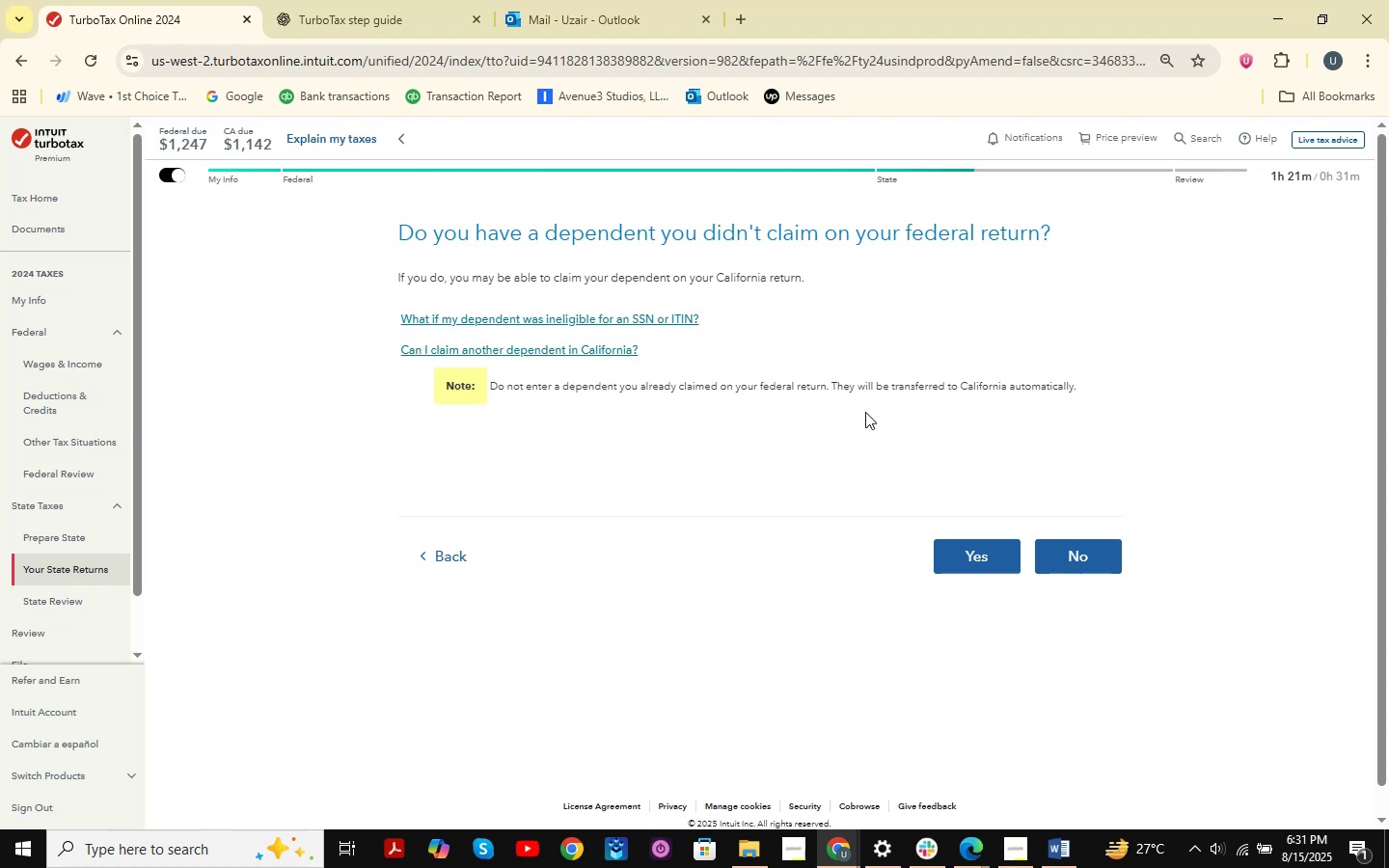 
wait(26.75)
 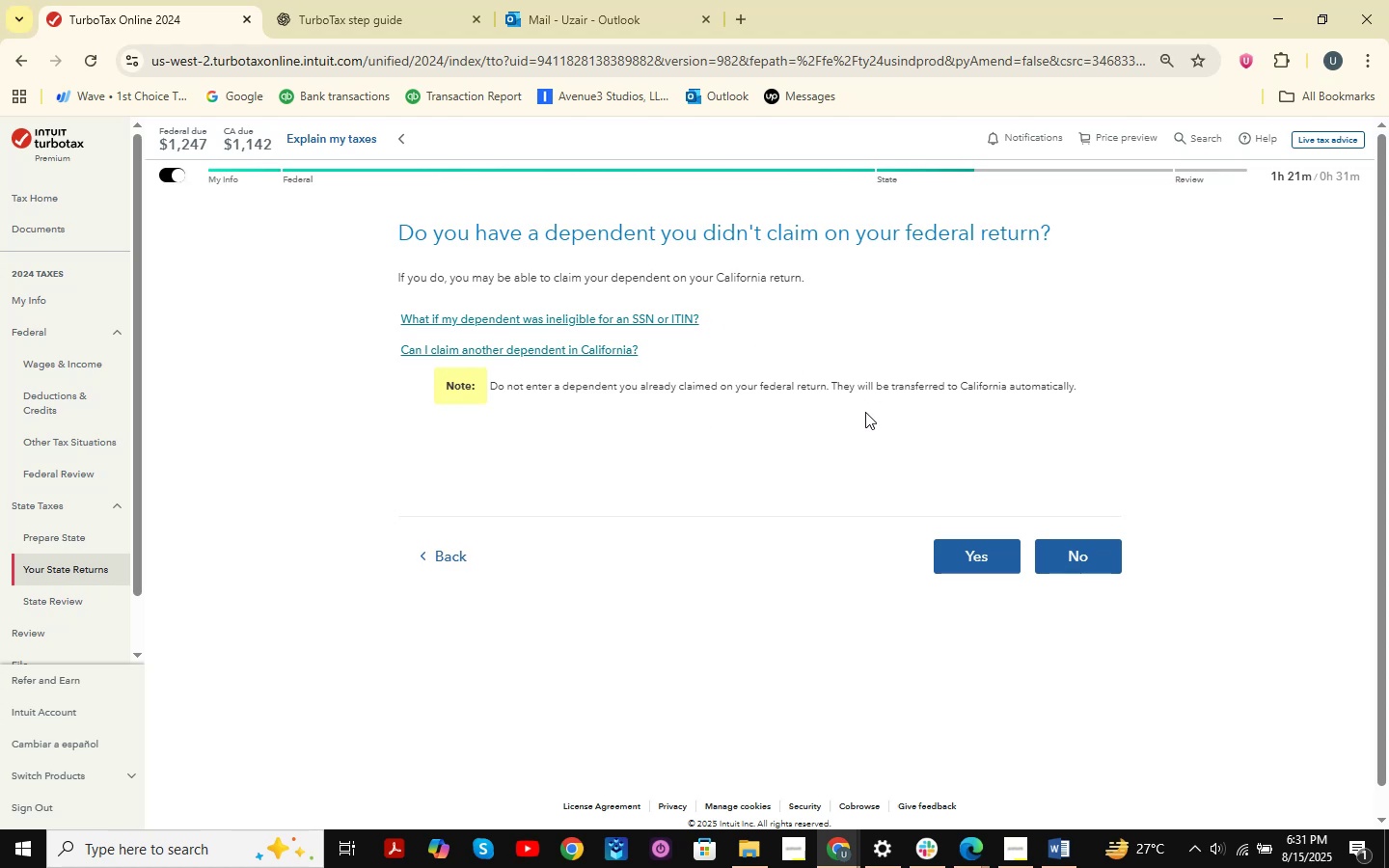 
scroll: coordinate [624, 306], scroll_direction: down, amount: 3.0
 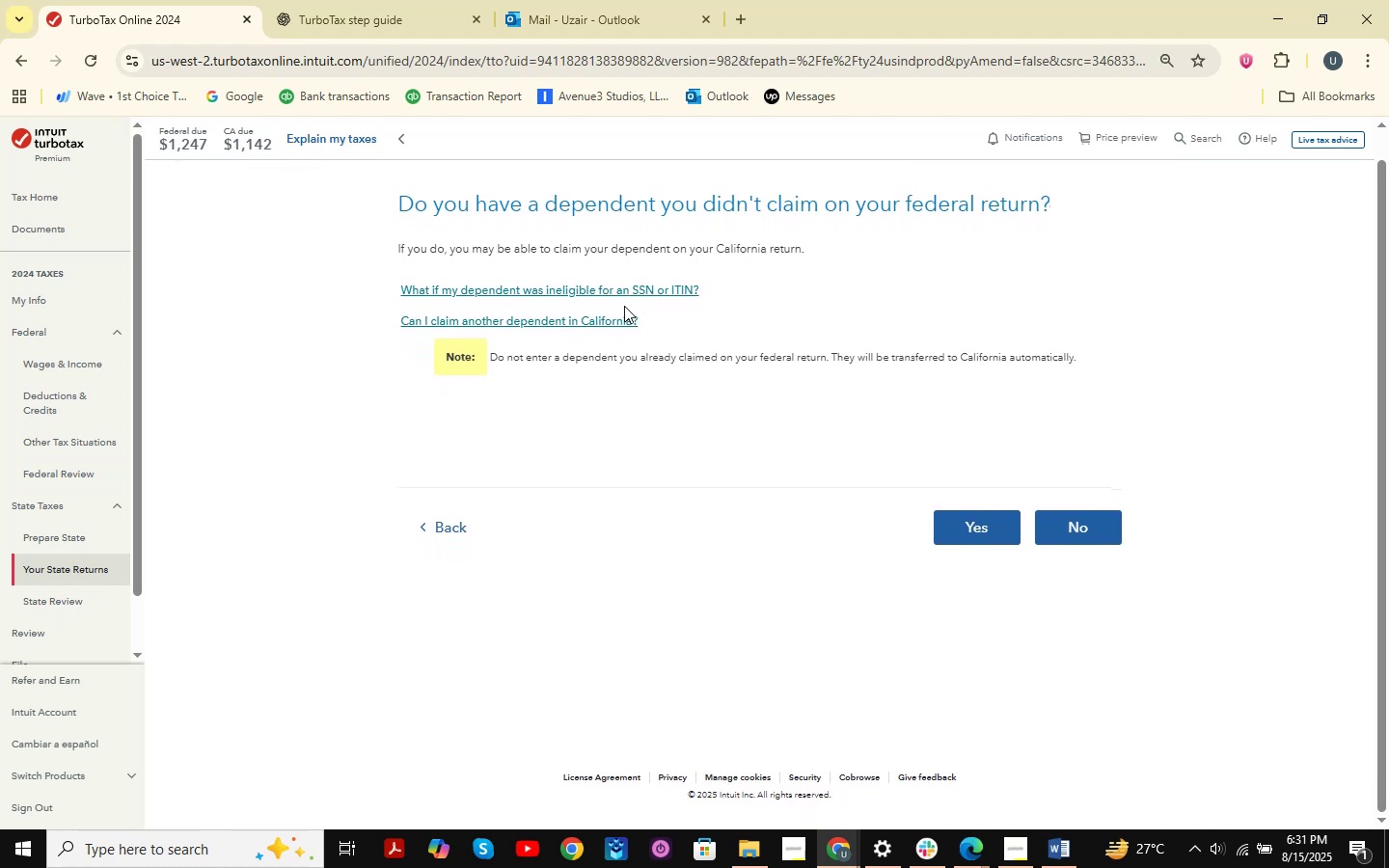 
scroll: coordinate [612, 306], scroll_direction: up, amount: 2.0
 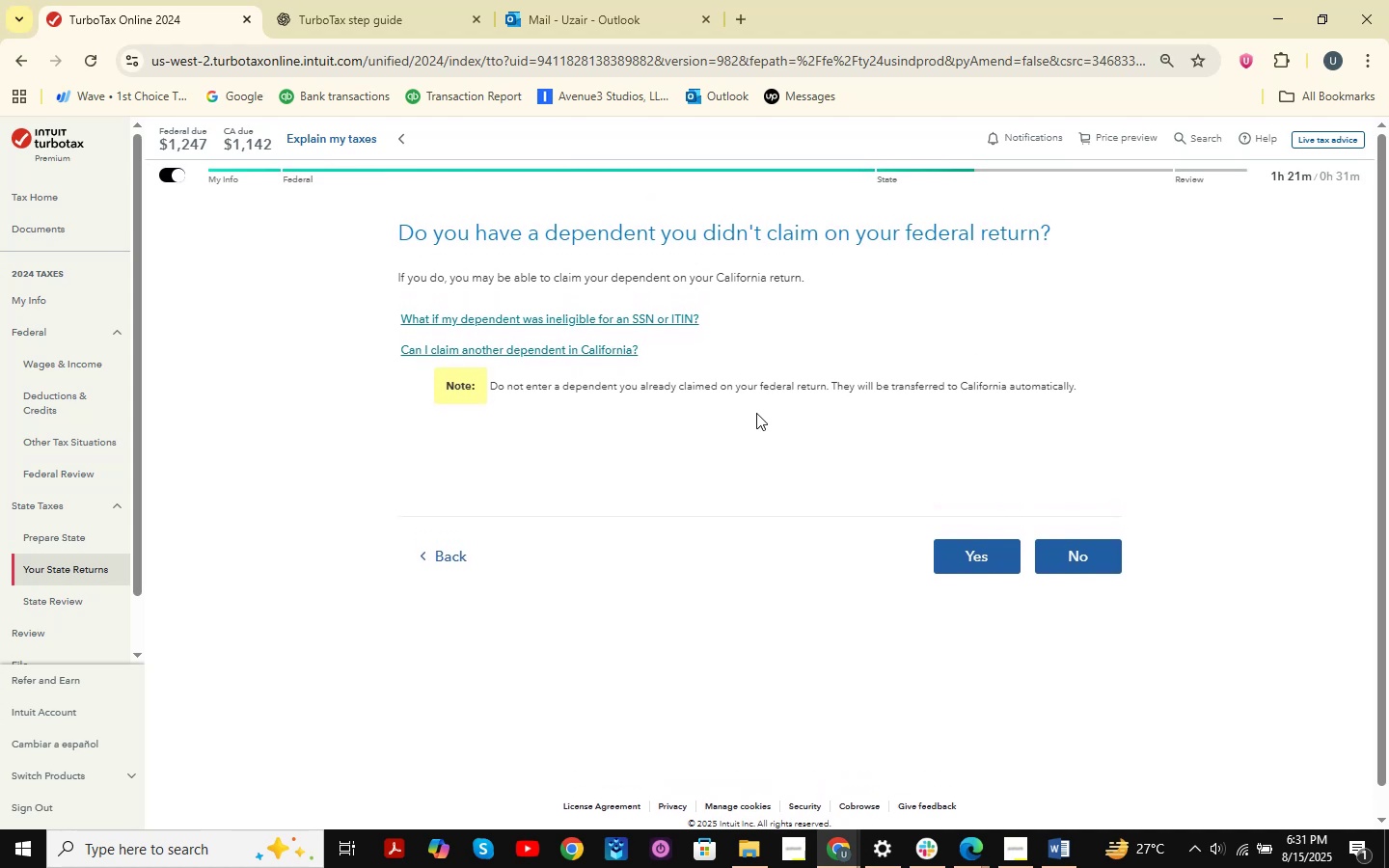 
wait(9.06)
 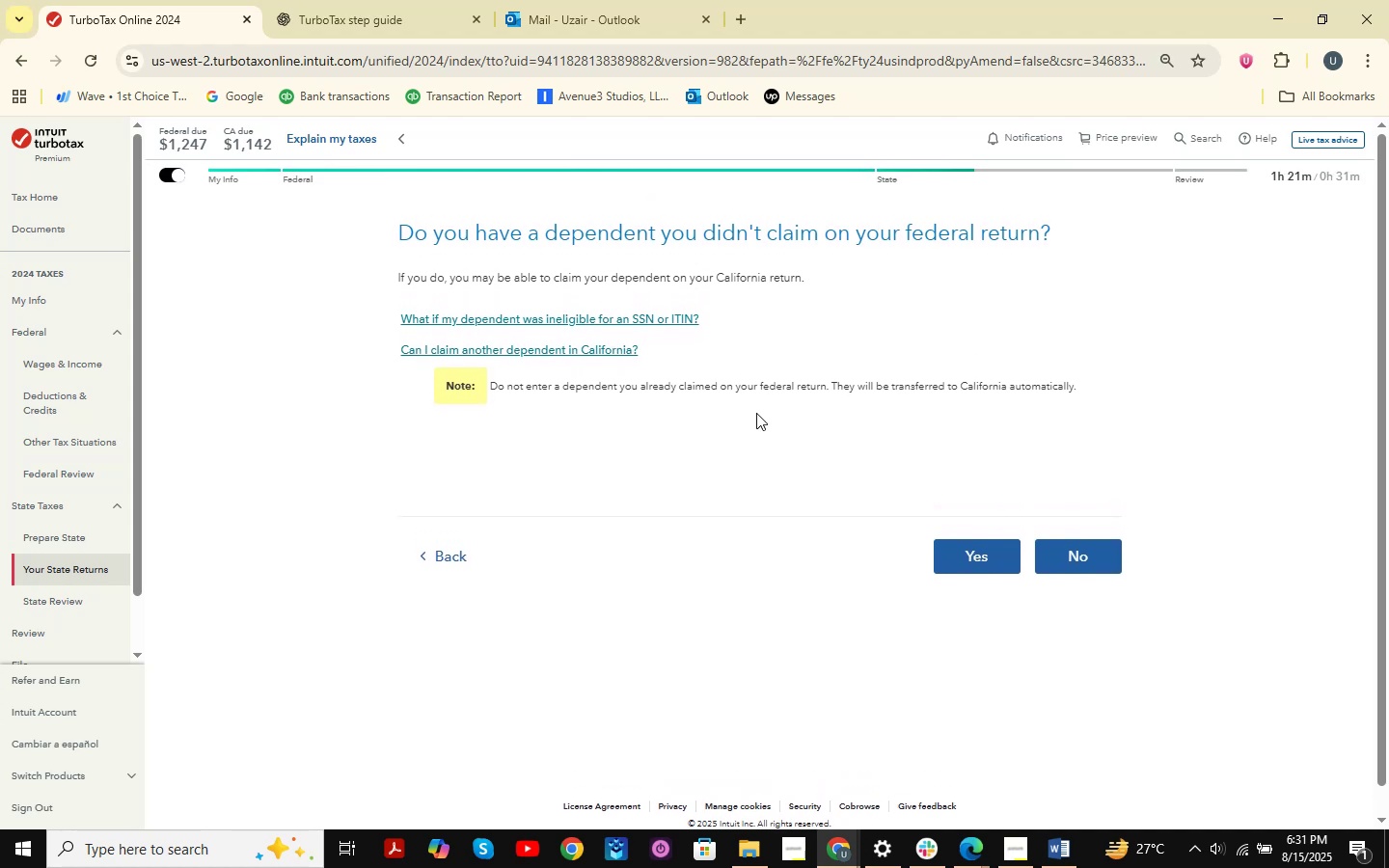 
left_click([1058, 550])
 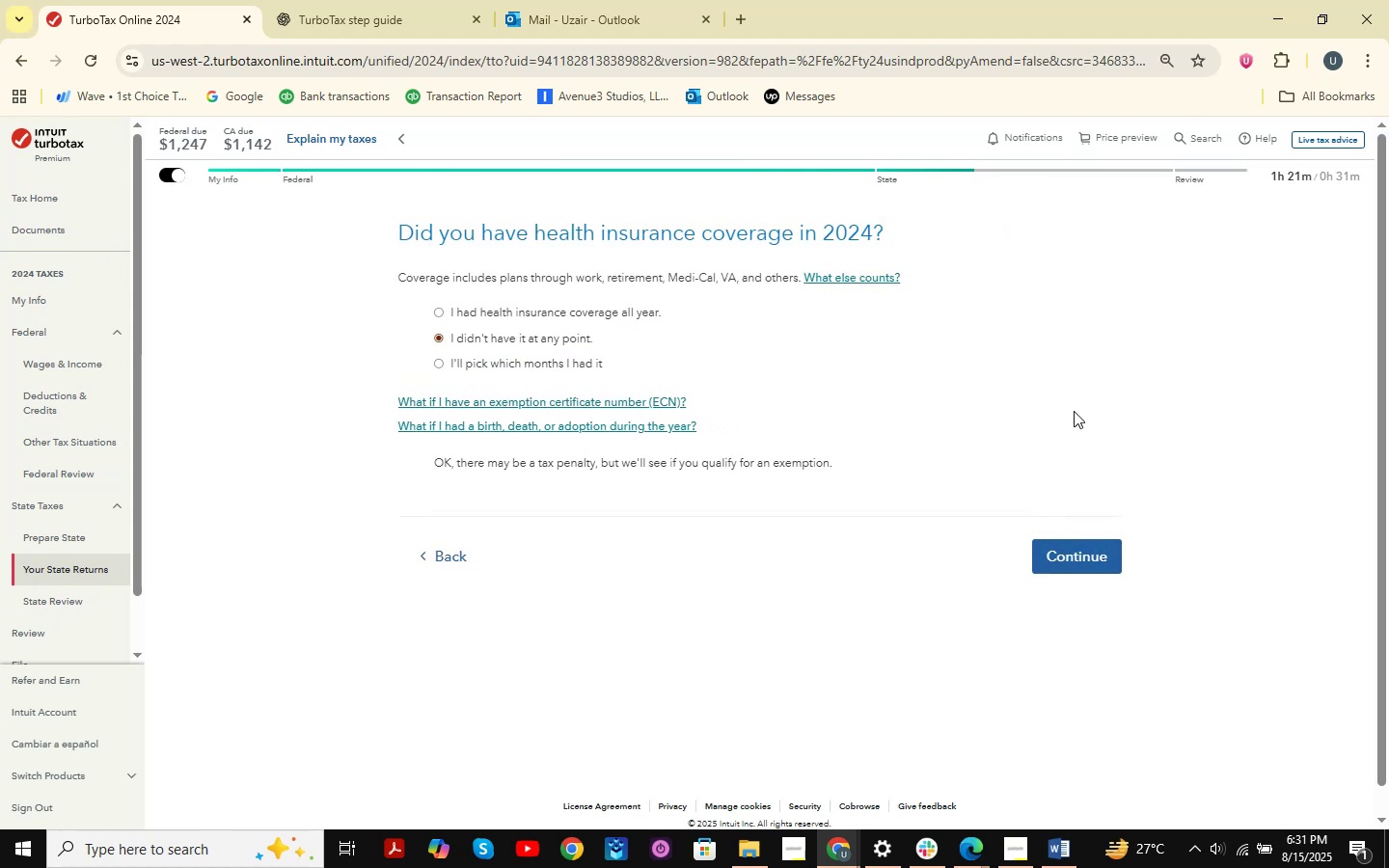 
left_click([1076, 560])
 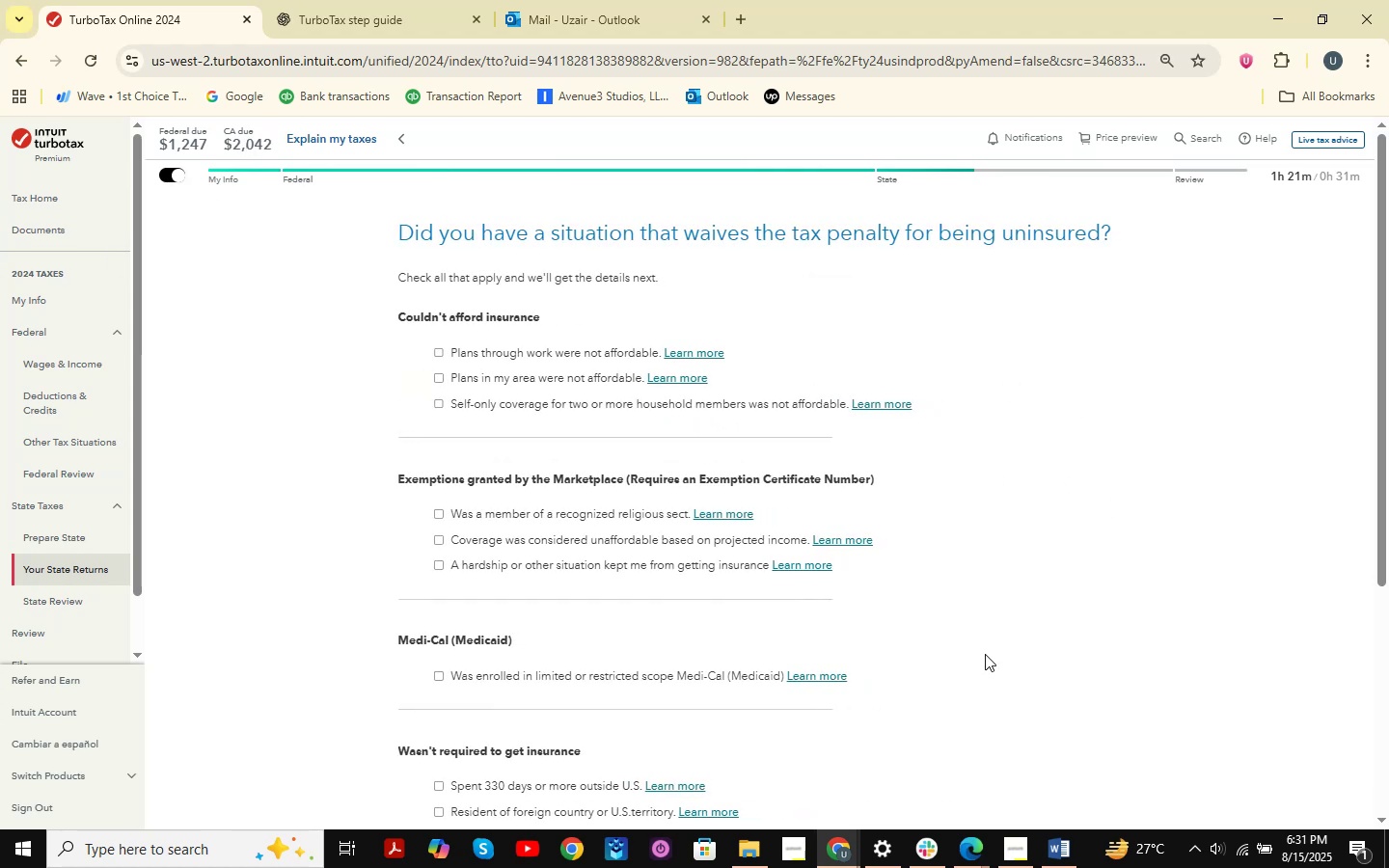 
scroll: coordinate [376, 232], scroll_direction: up, amount: 7.0
 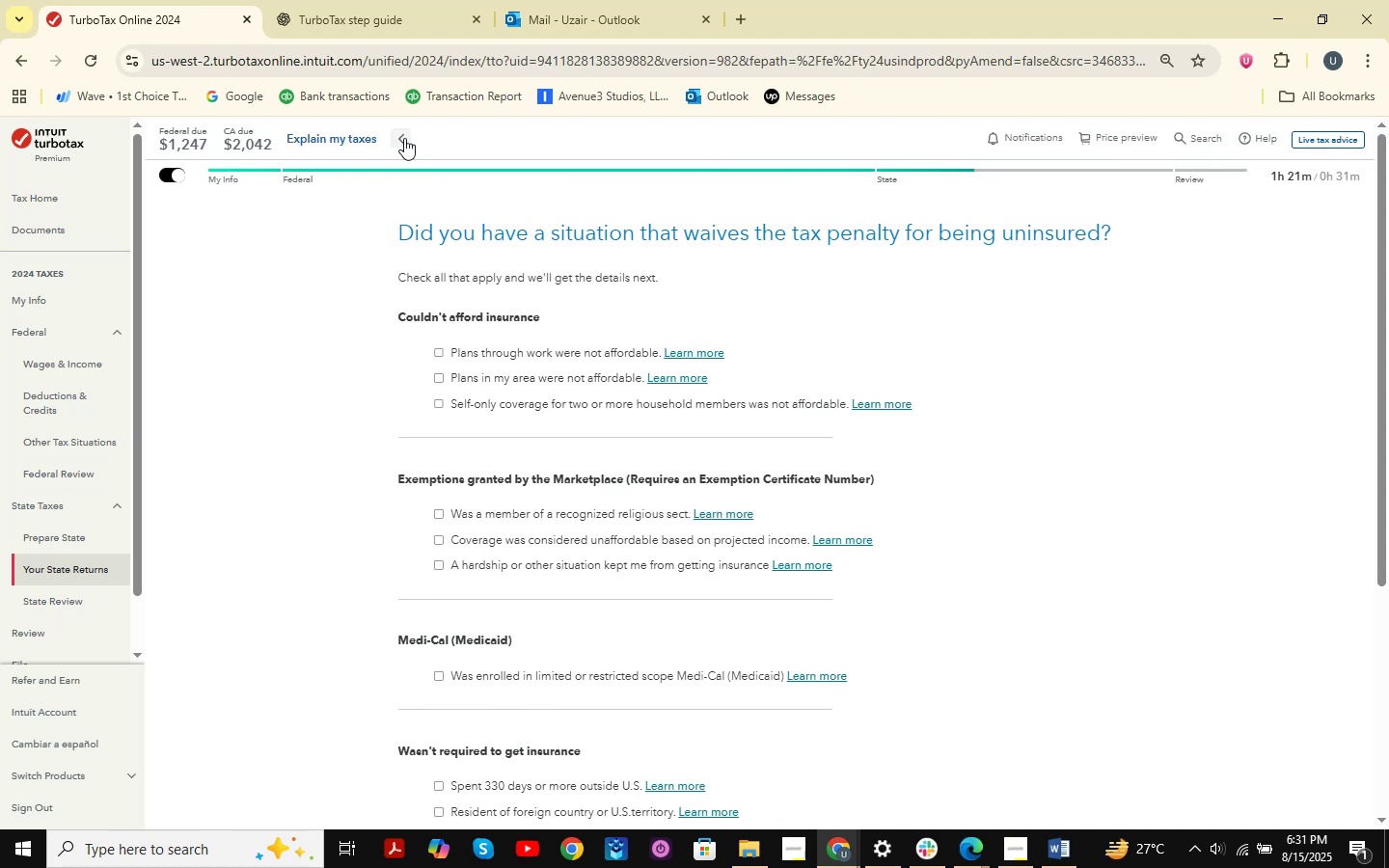 
left_click([404, 138])
 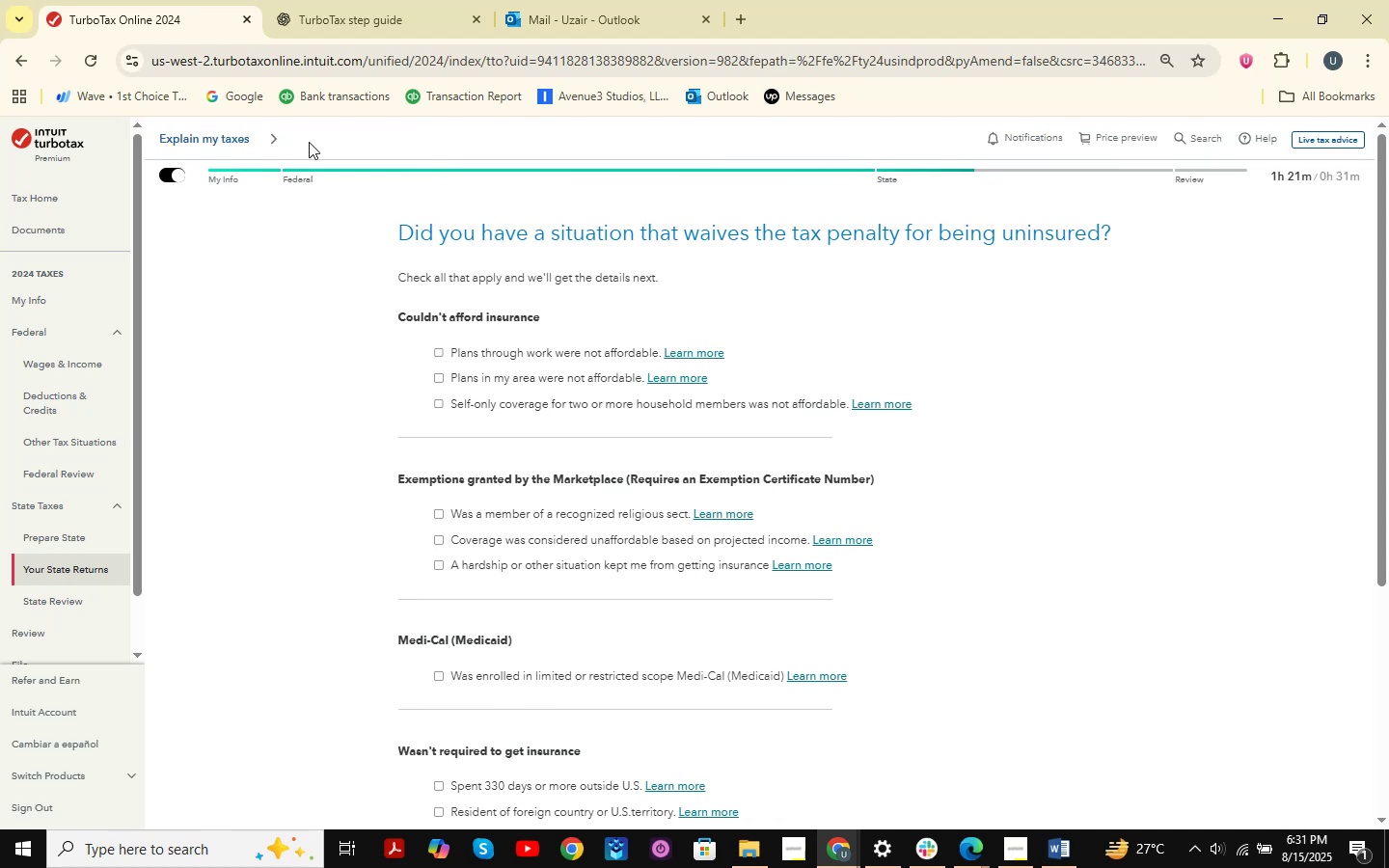 
left_click([277, 139])
 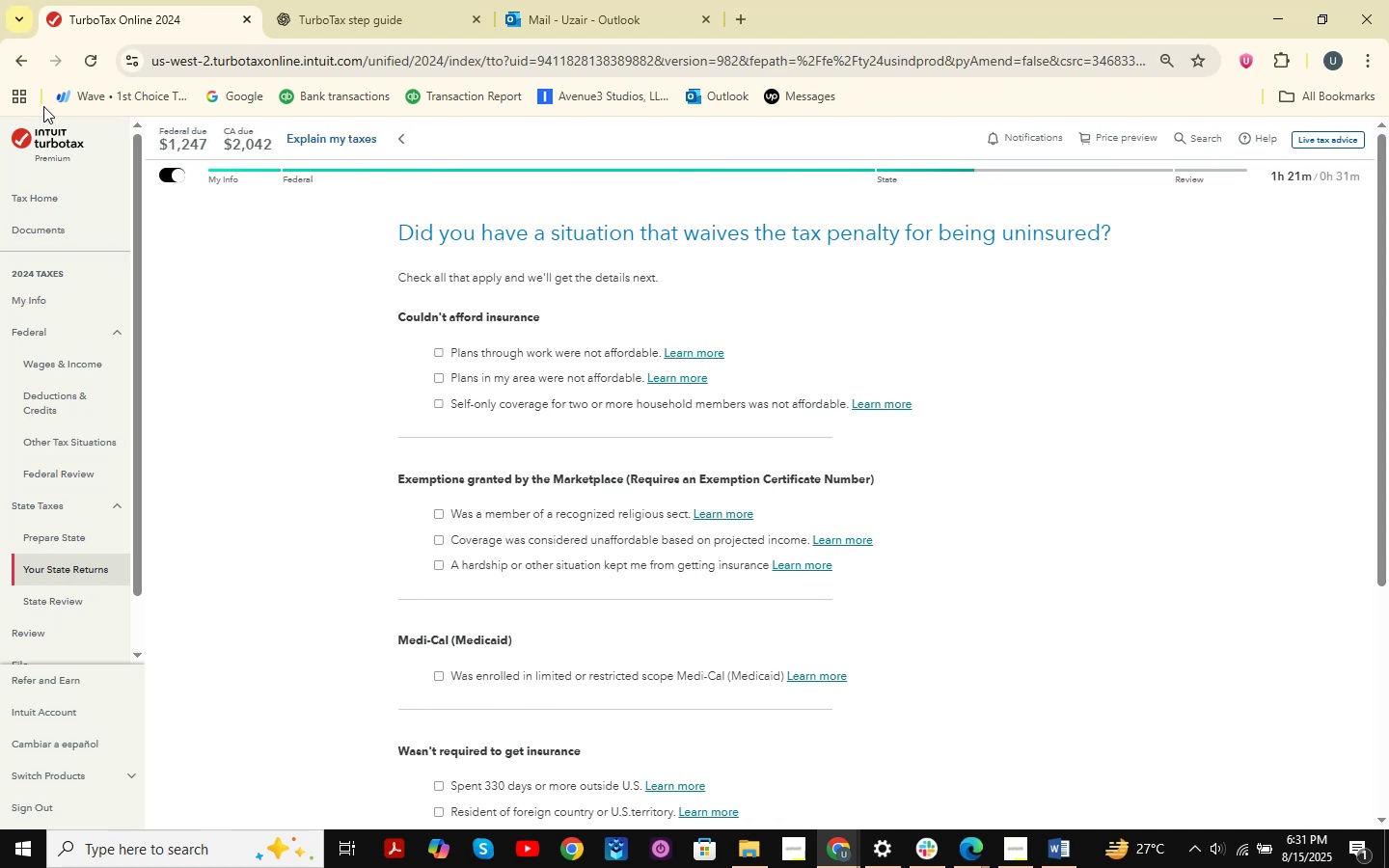 
scroll: coordinate [792, 591], scroll_direction: down, amount: 6.0
 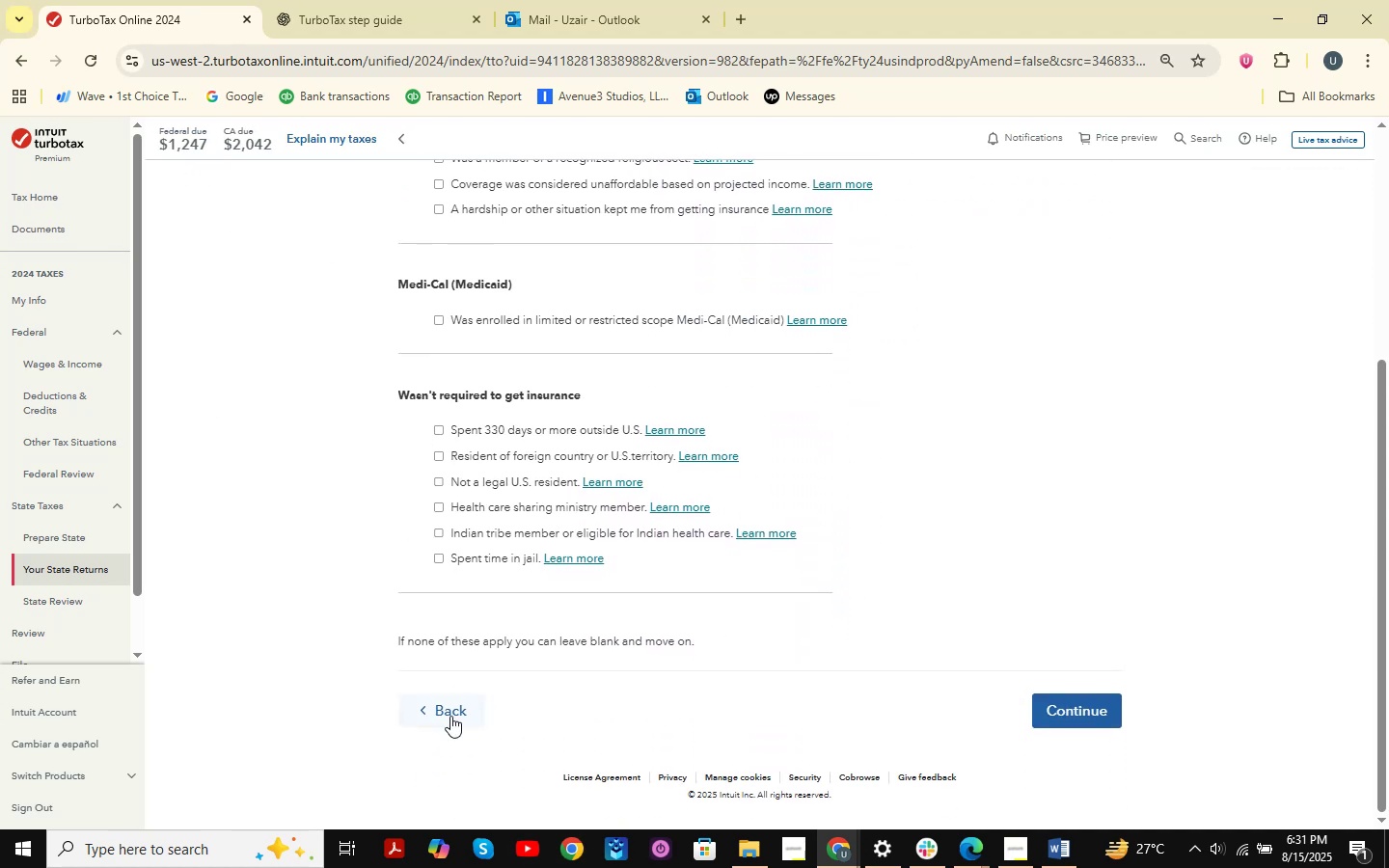 
left_click([454, 708])
 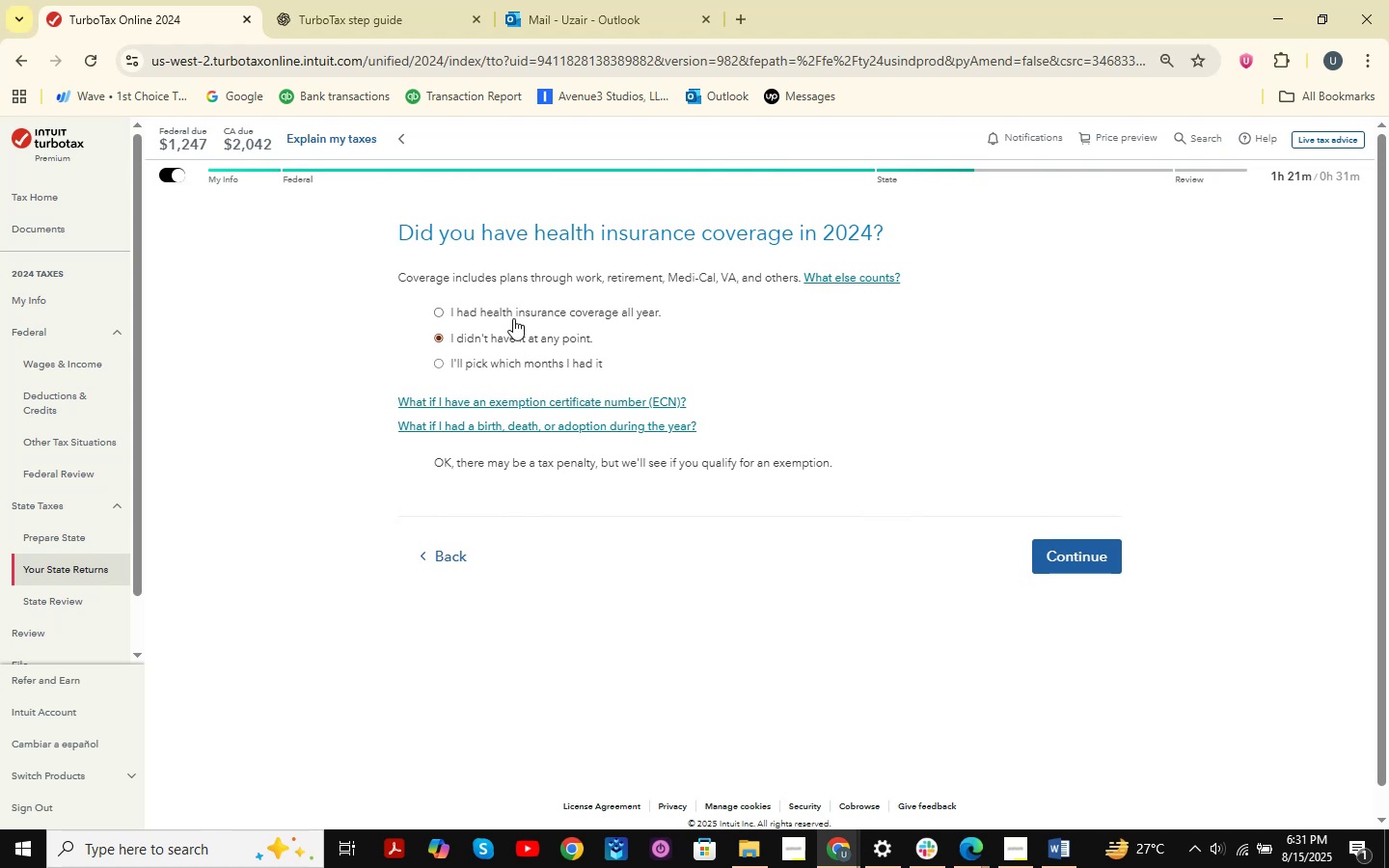 
left_click([513, 318])
 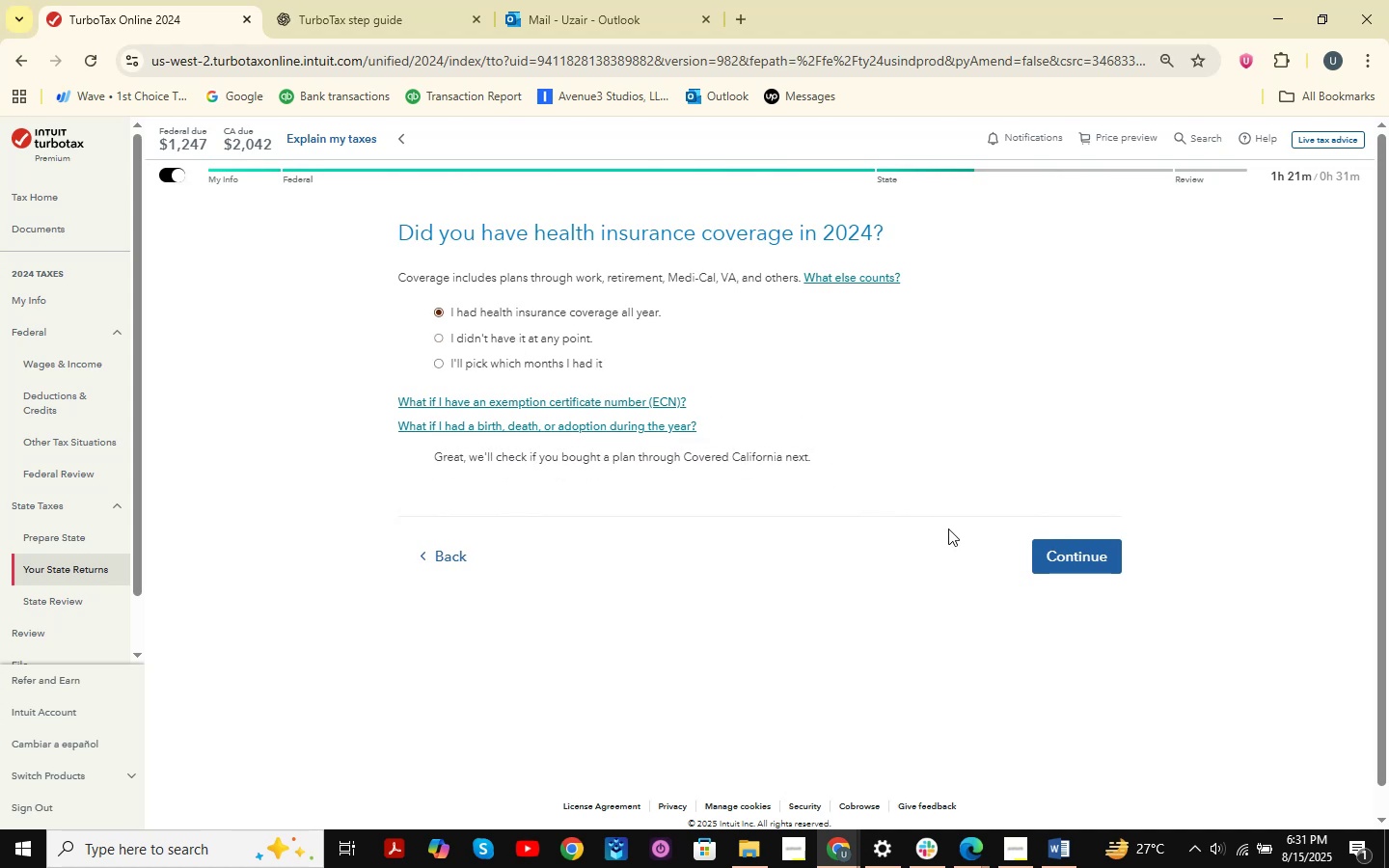 
left_click([1047, 561])
 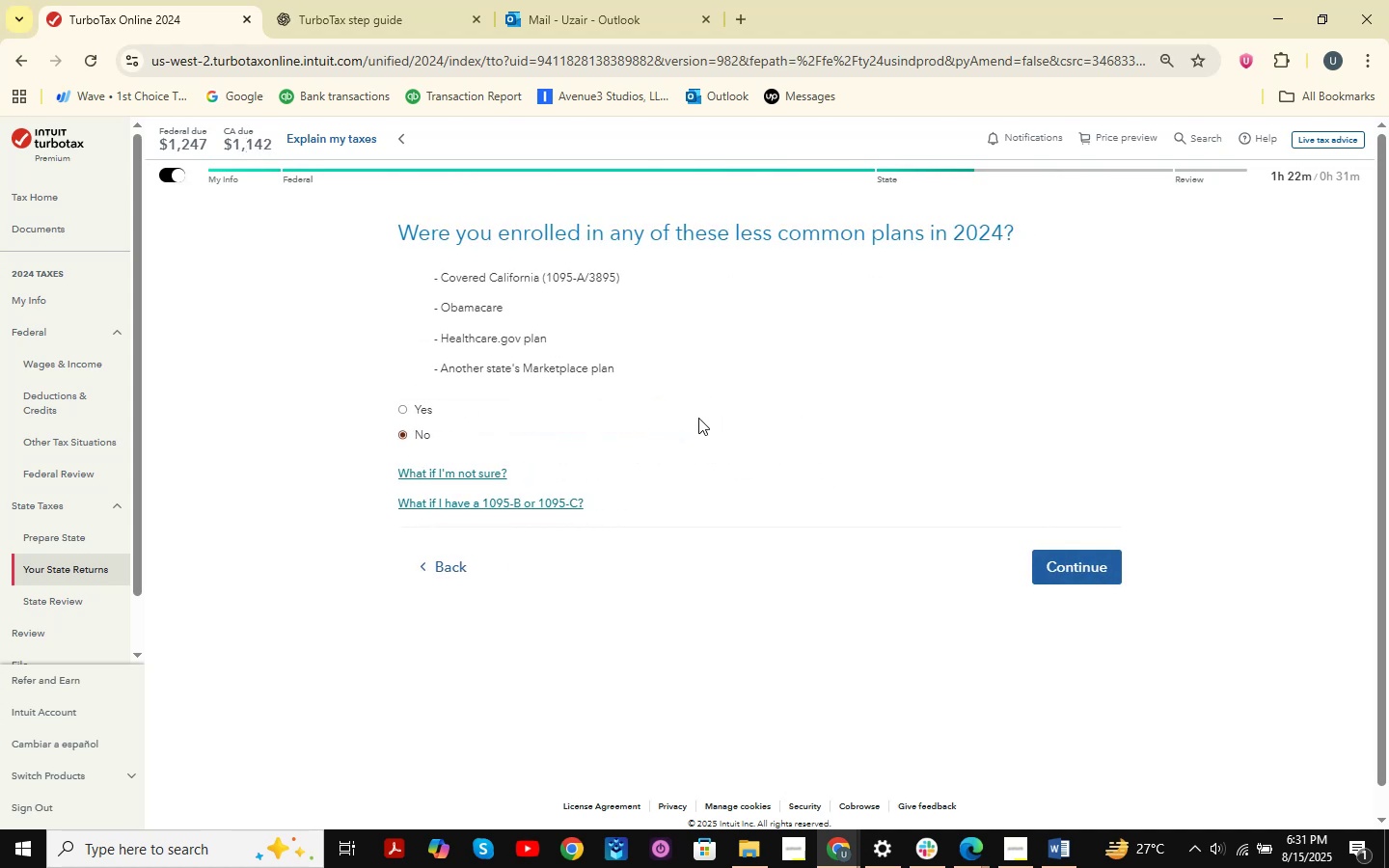 
wait(5.5)
 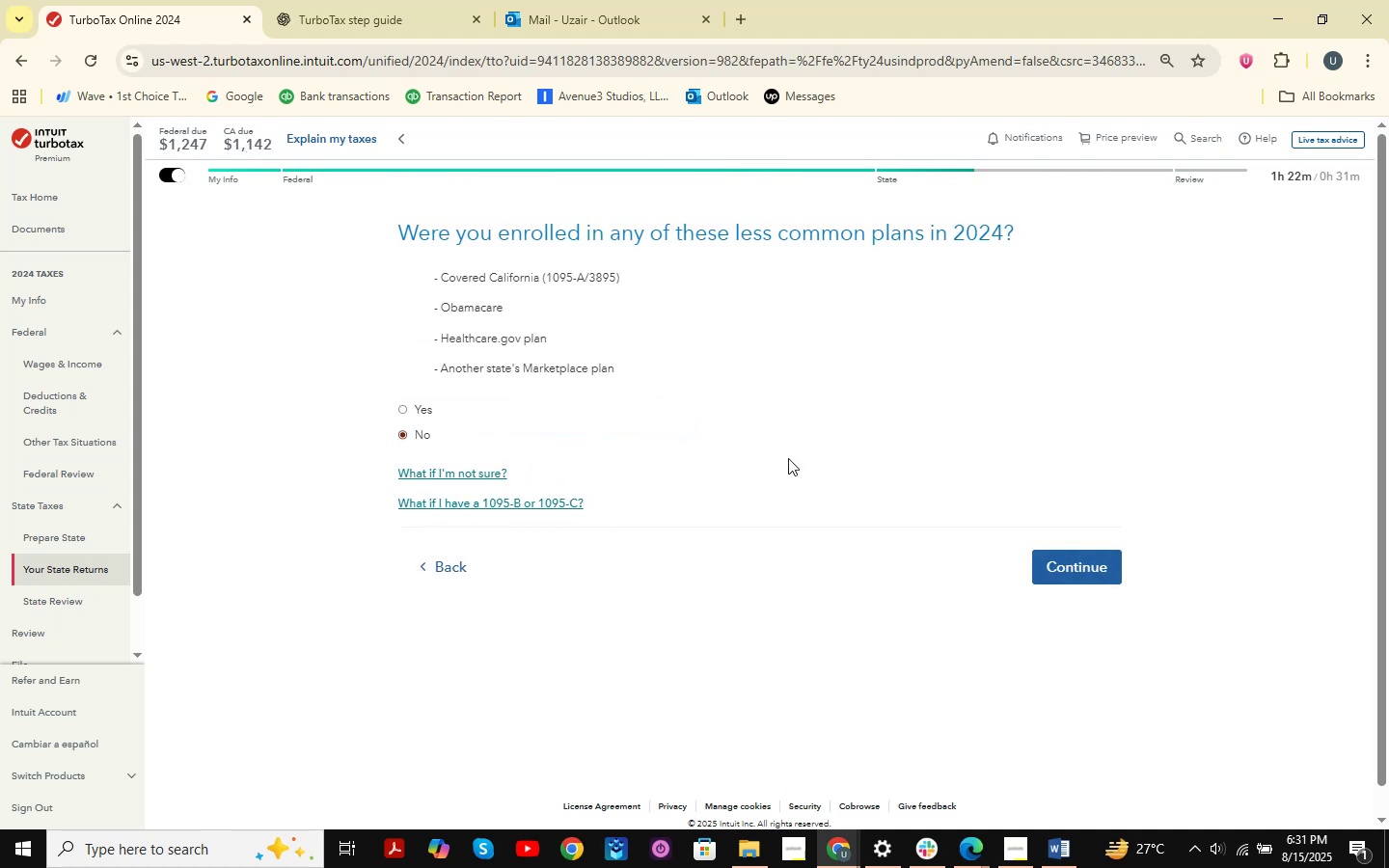 
left_click([1112, 559])
 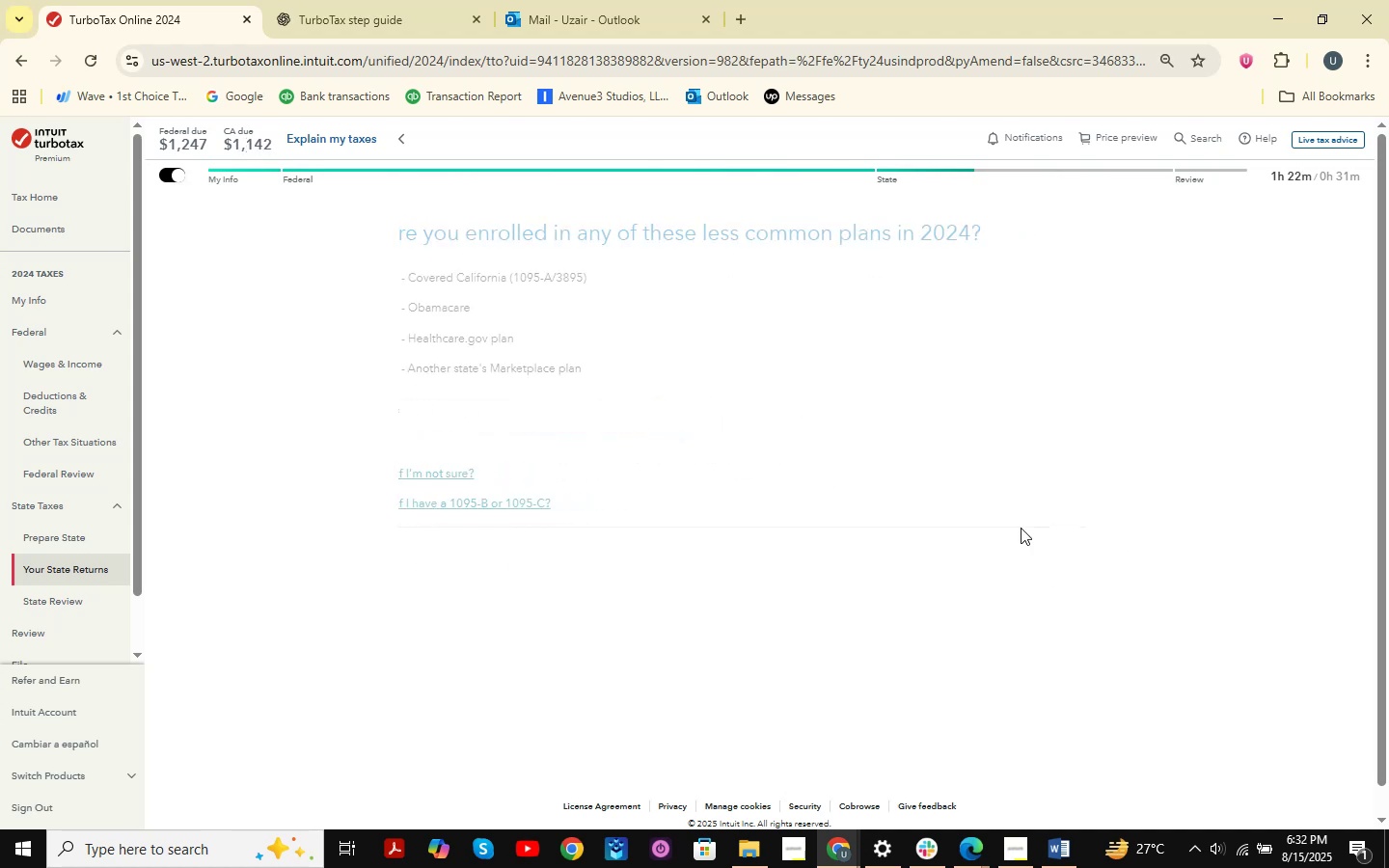 
mouse_move([958, 502])
 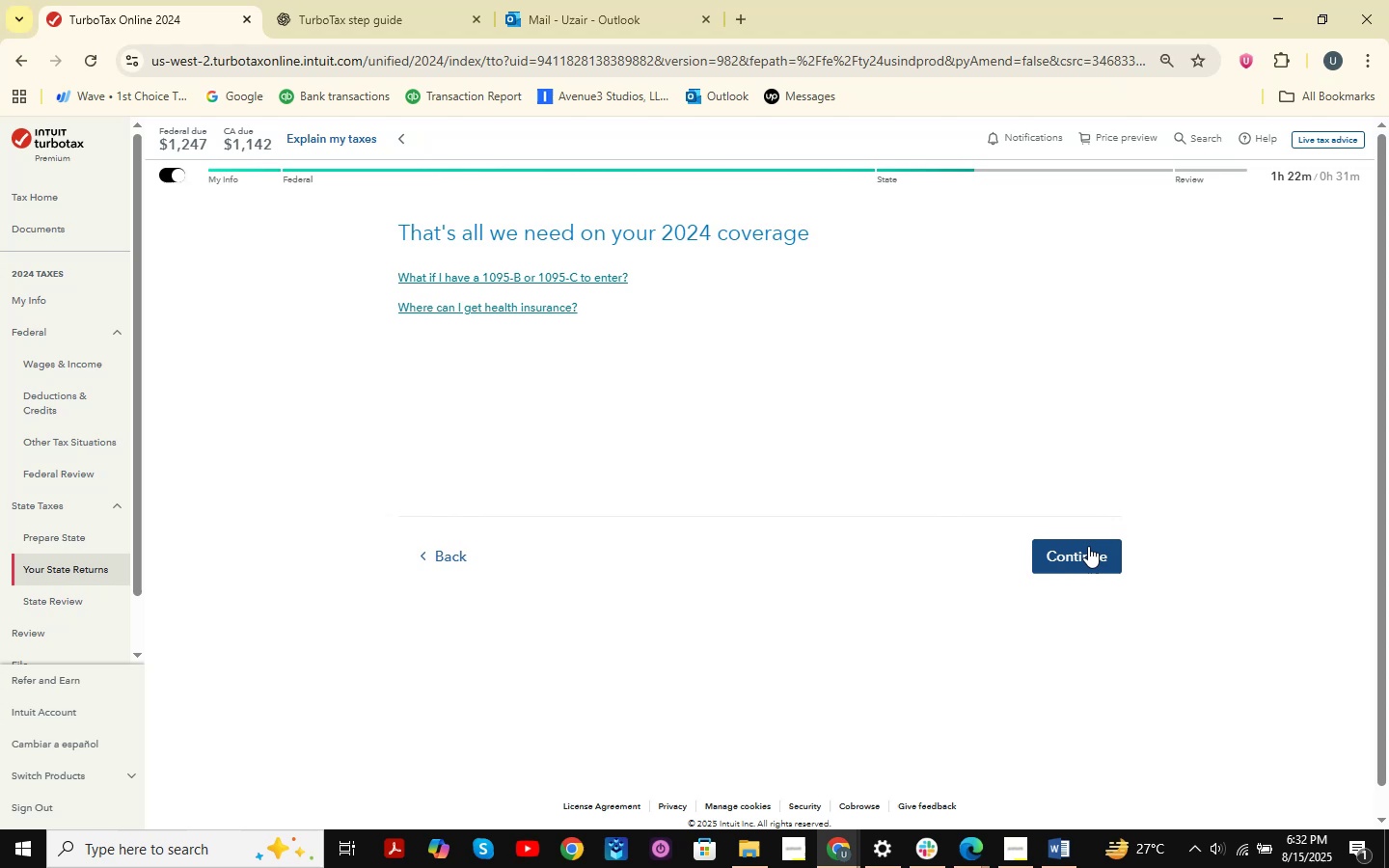 
double_click([1129, 568])
 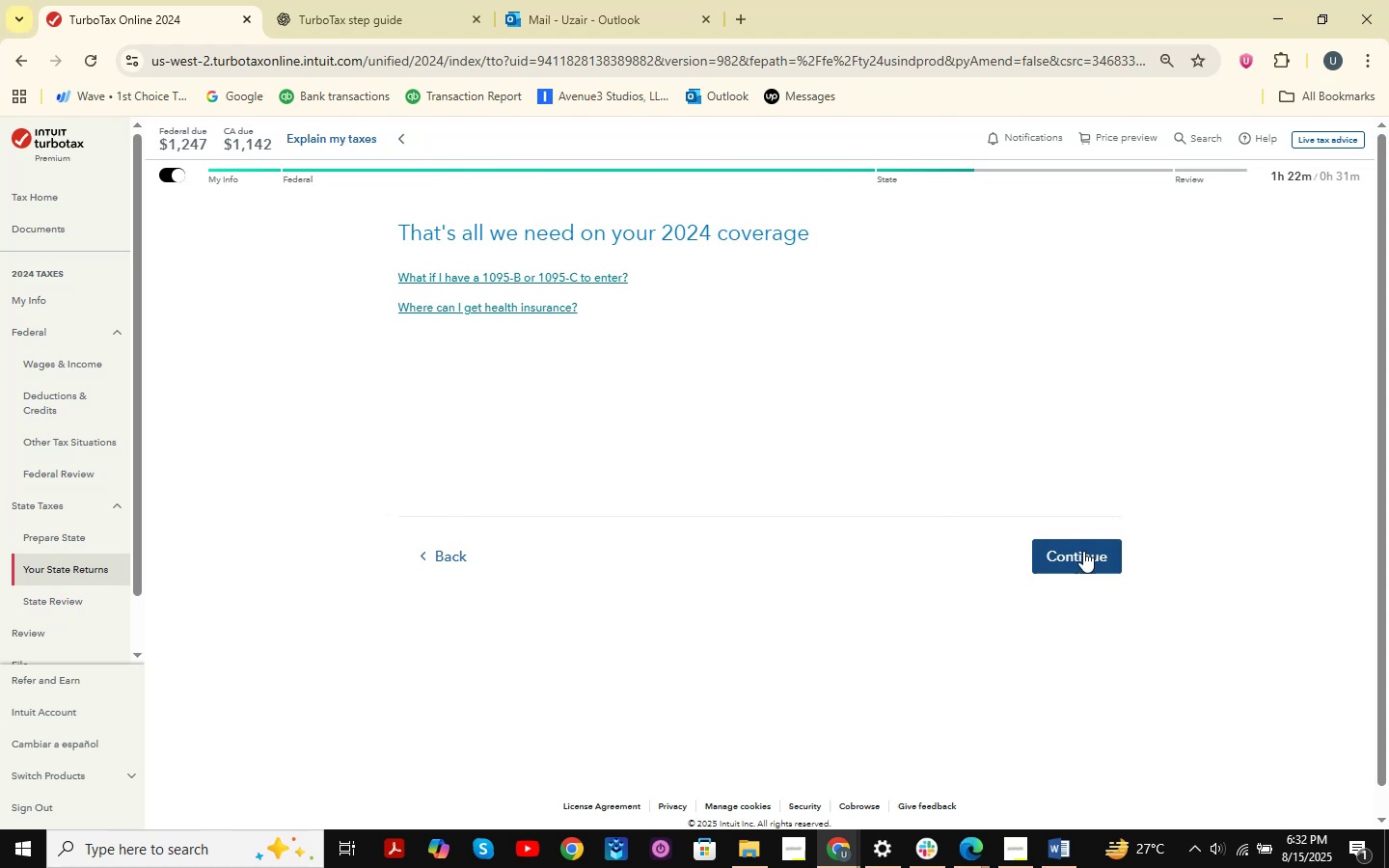 
triple_click([1069, 546])
 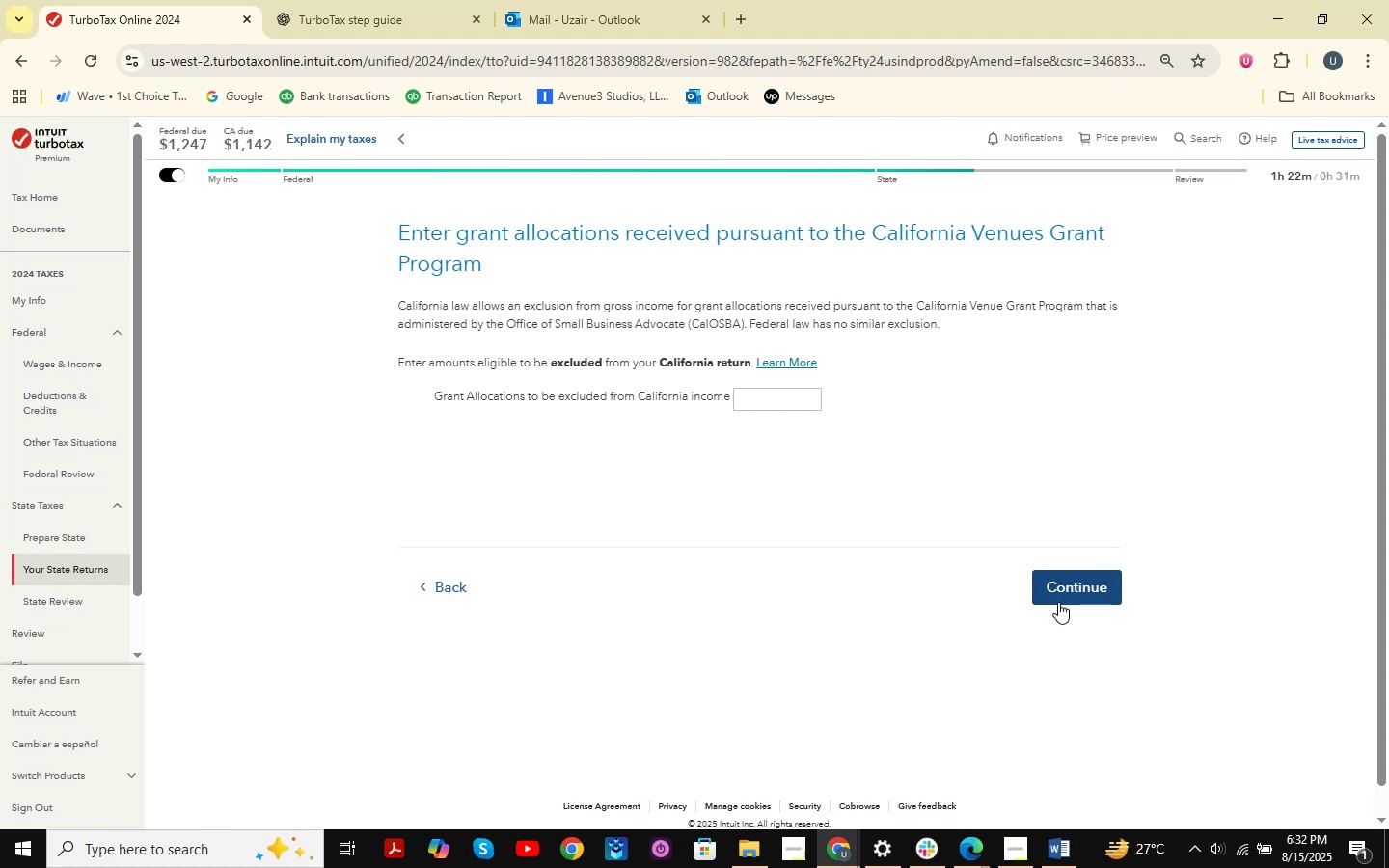 
wait(24.96)
 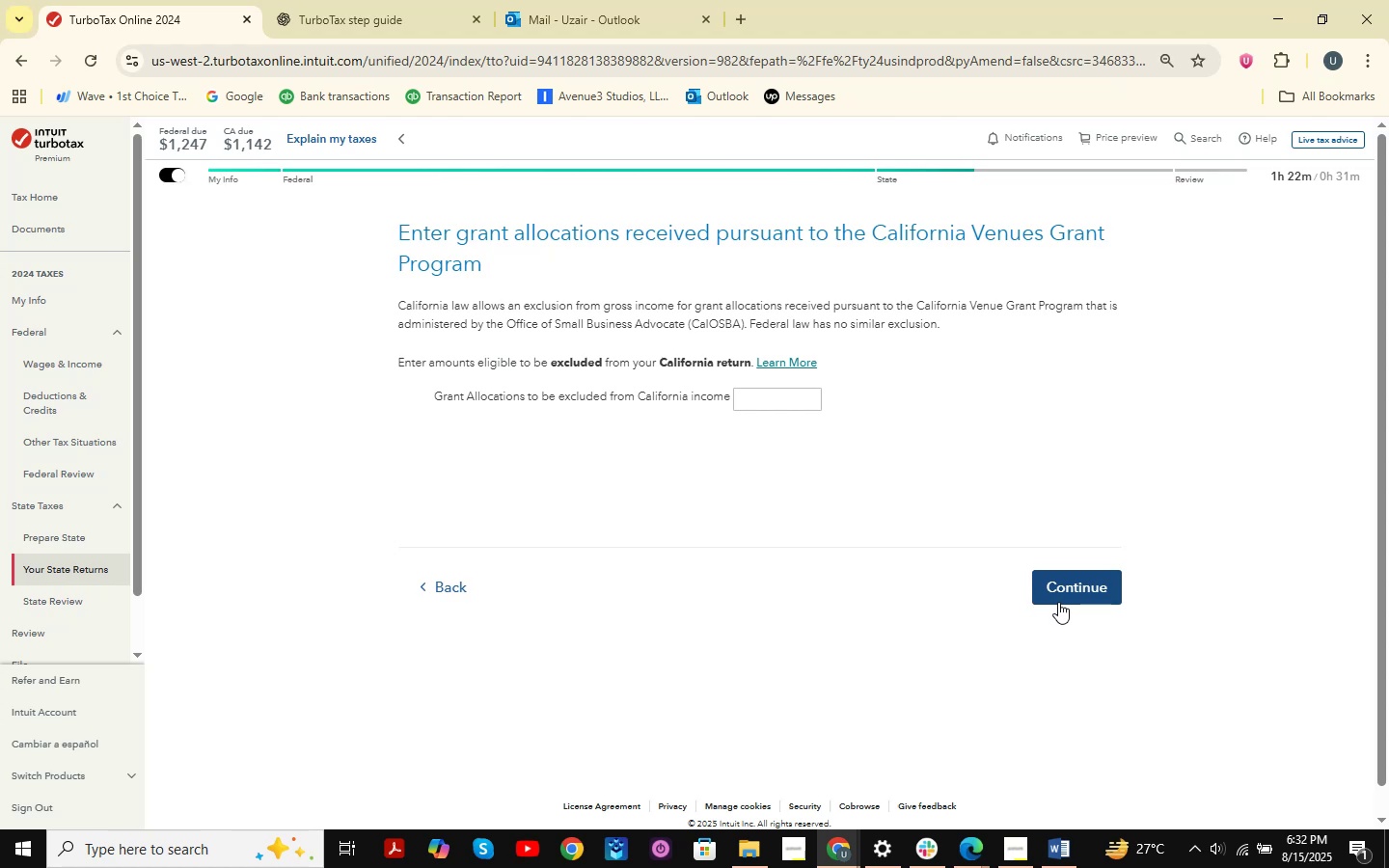 
scroll: coordinate [755, 485], scroll_direction: up, amount: 3.0
 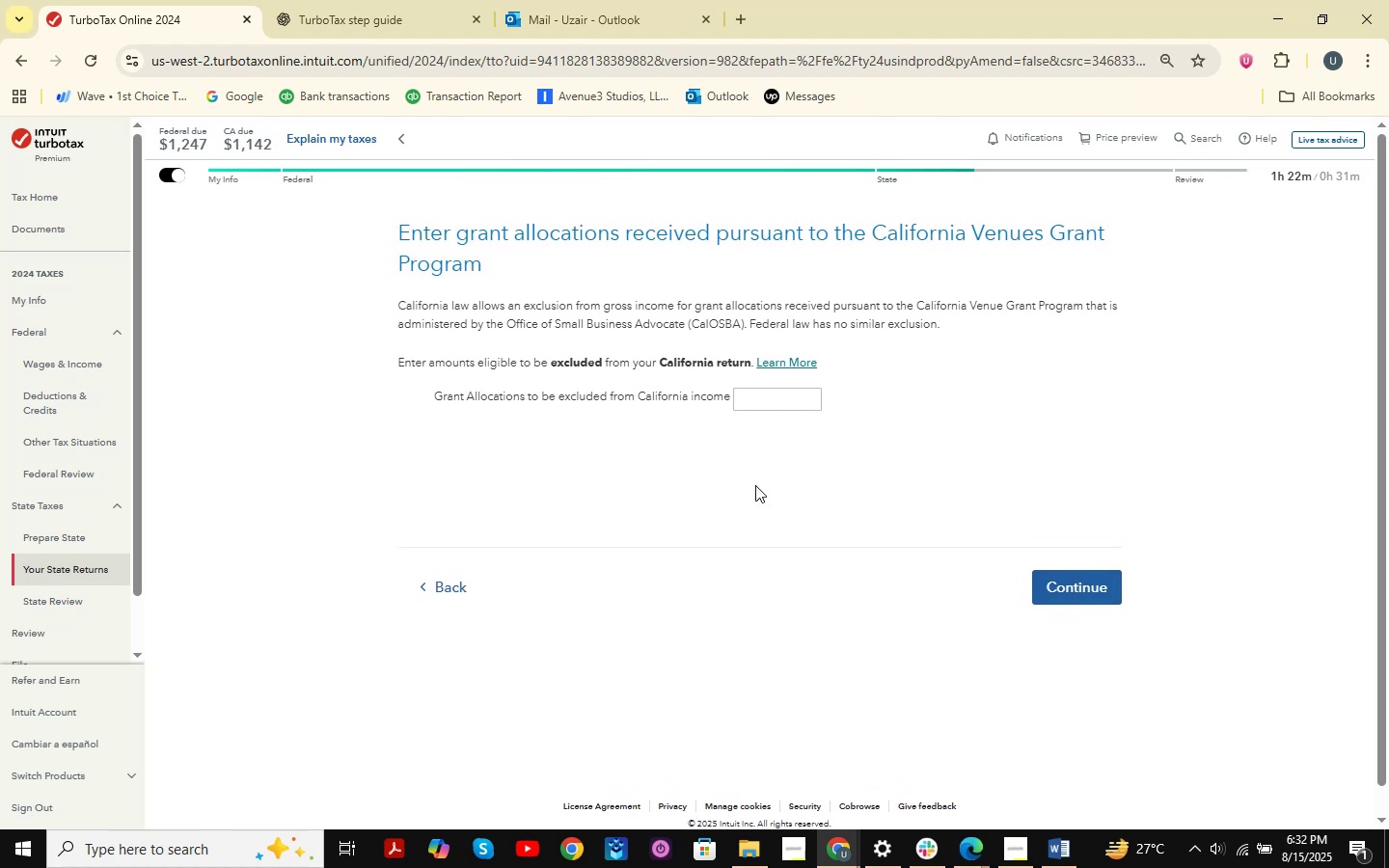 
key(Meta+MetaLeft)
 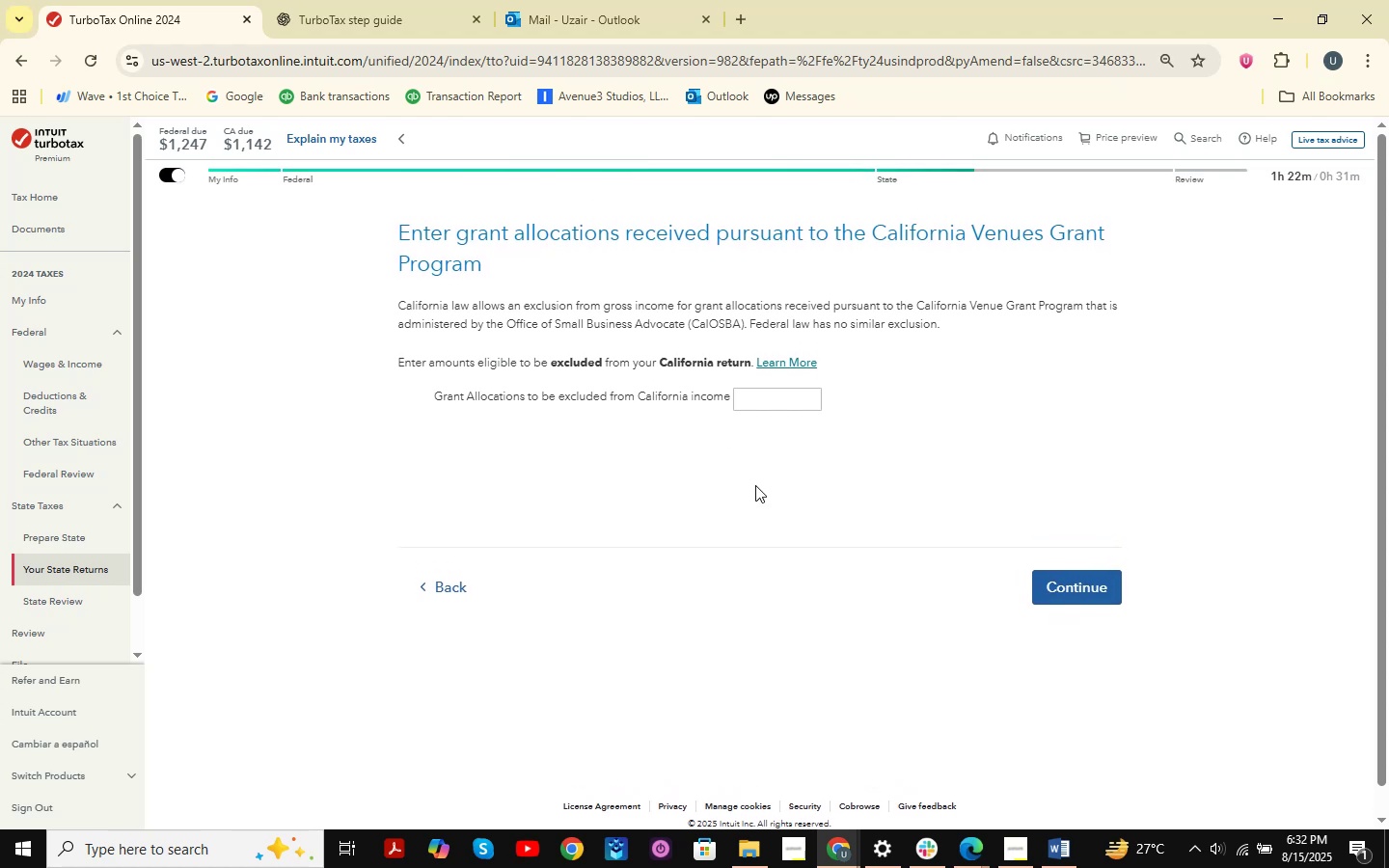 
key(Meta+Shift+ShiftLeft)
 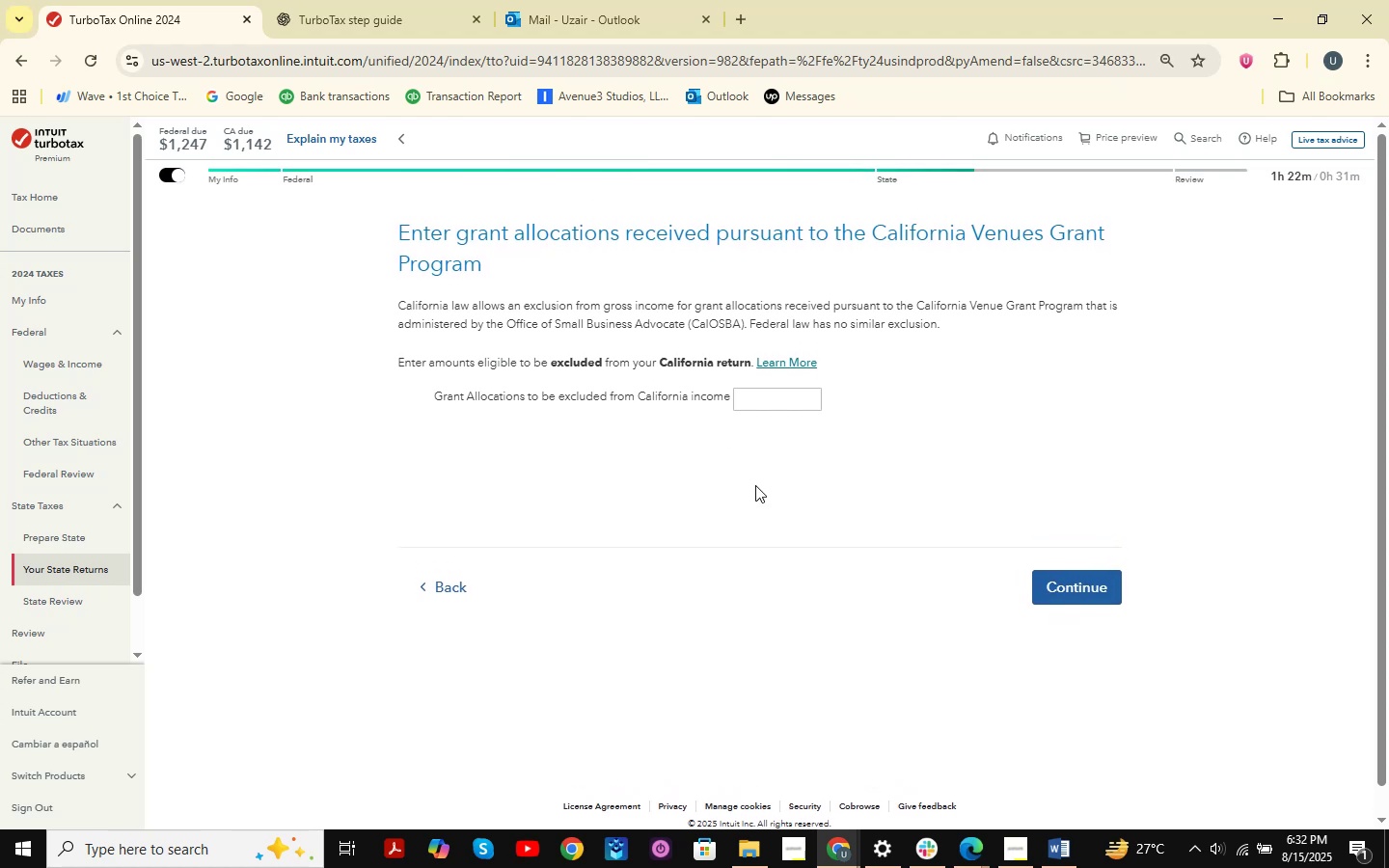 
key(Meta+Shift+S)
 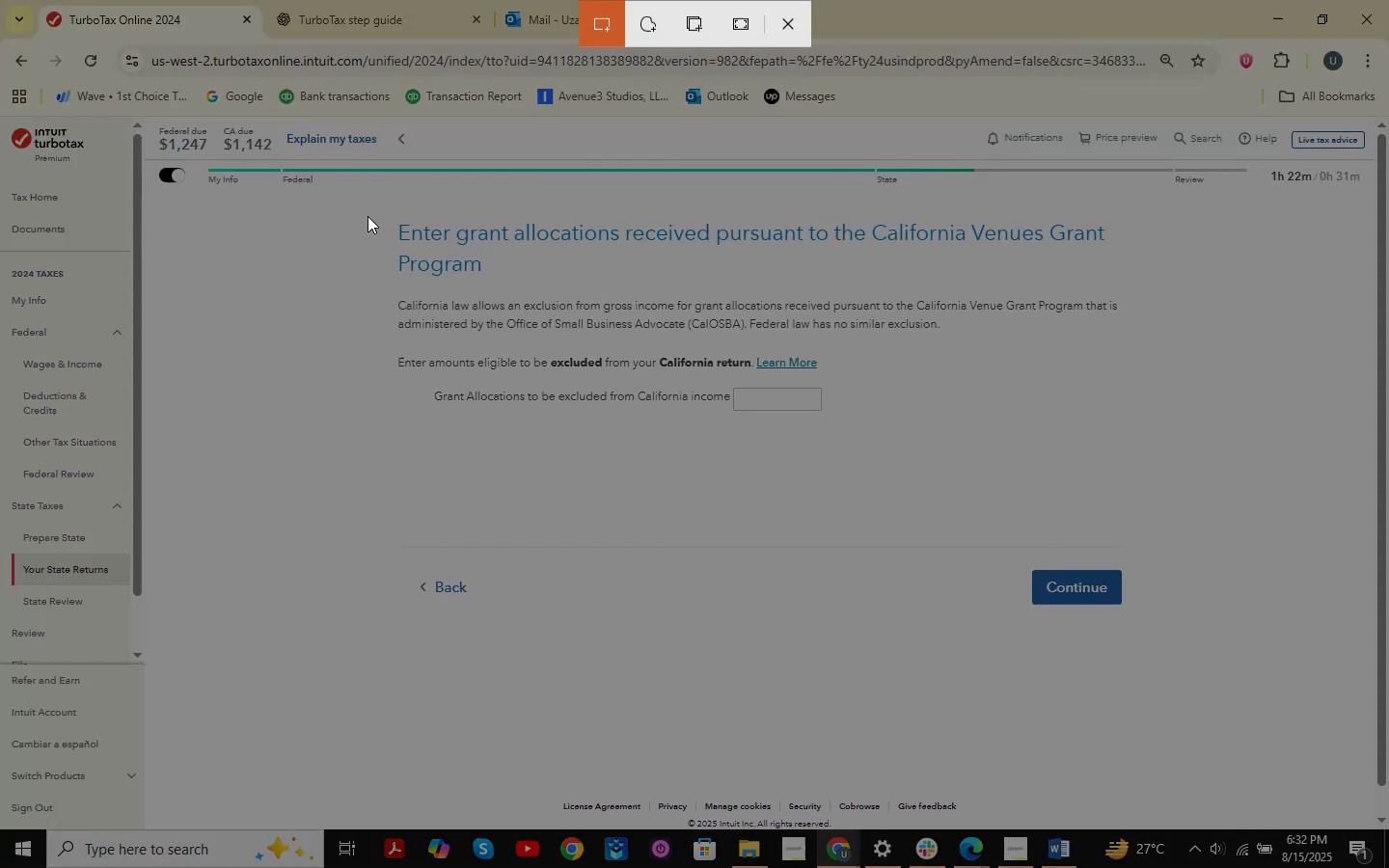 
left_click_drag(start_coordinate=[329, 201], to_coordinate=[1284, 706])
 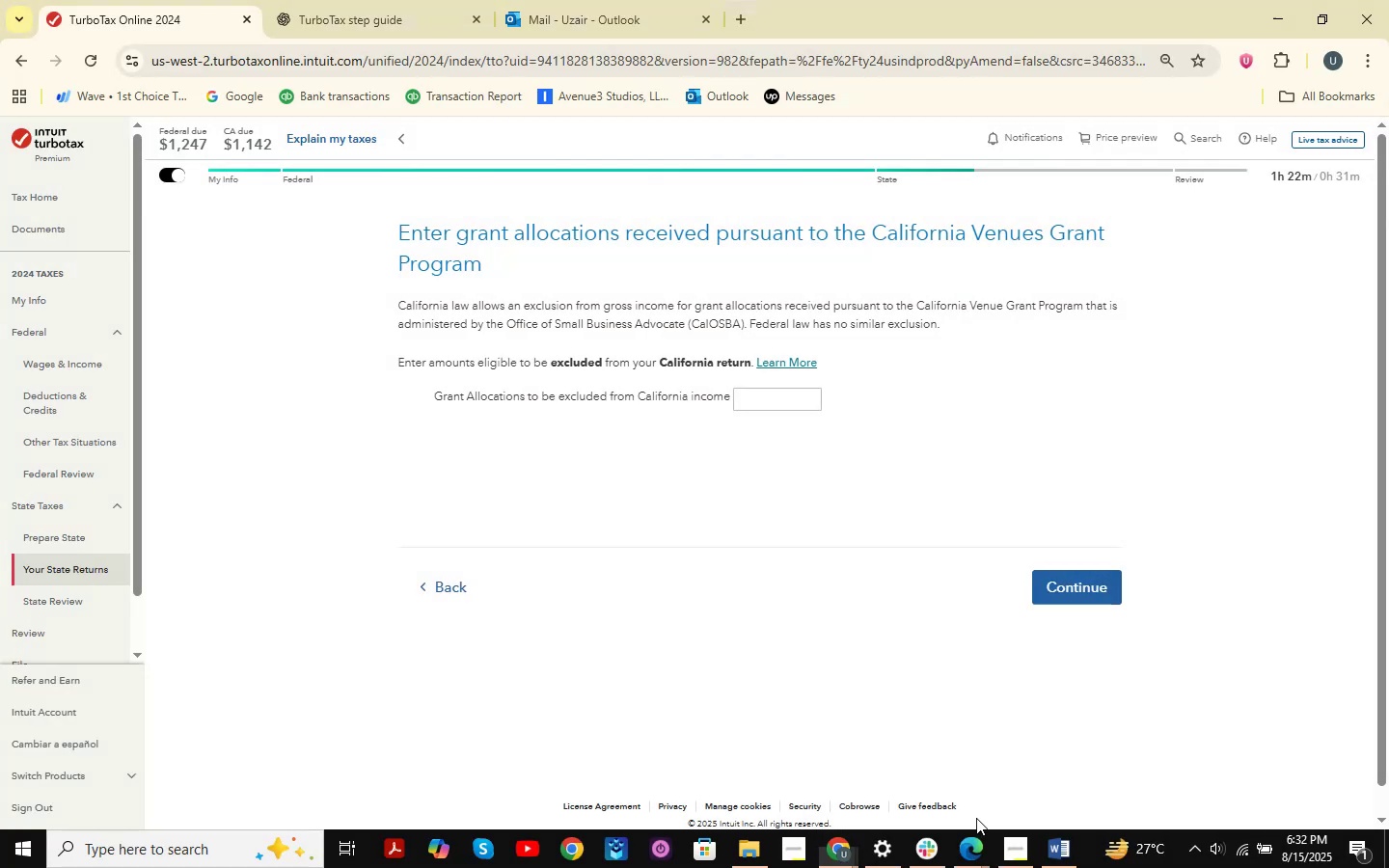 
mouse_move([988, 819])
 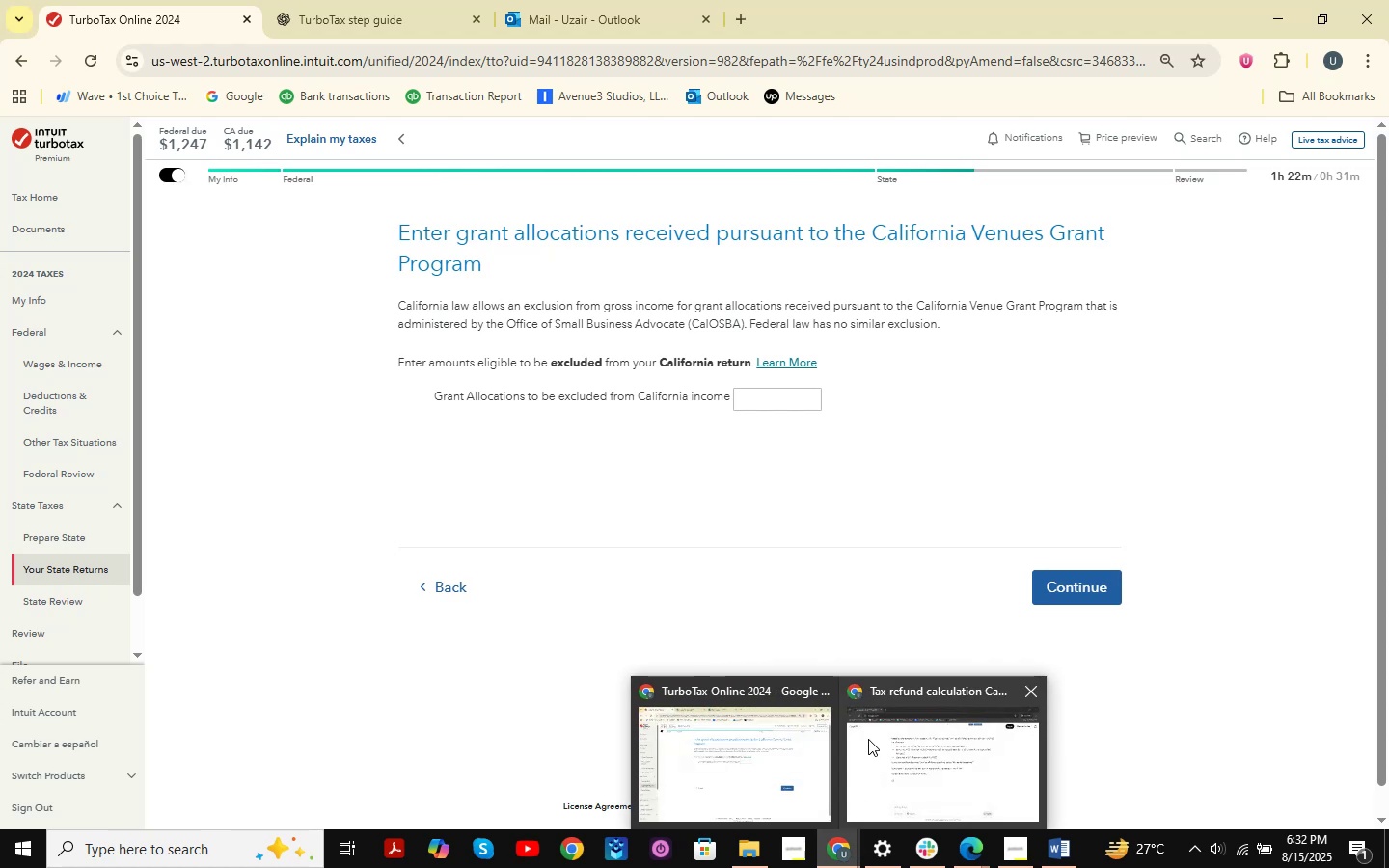 
wait(7.06)
 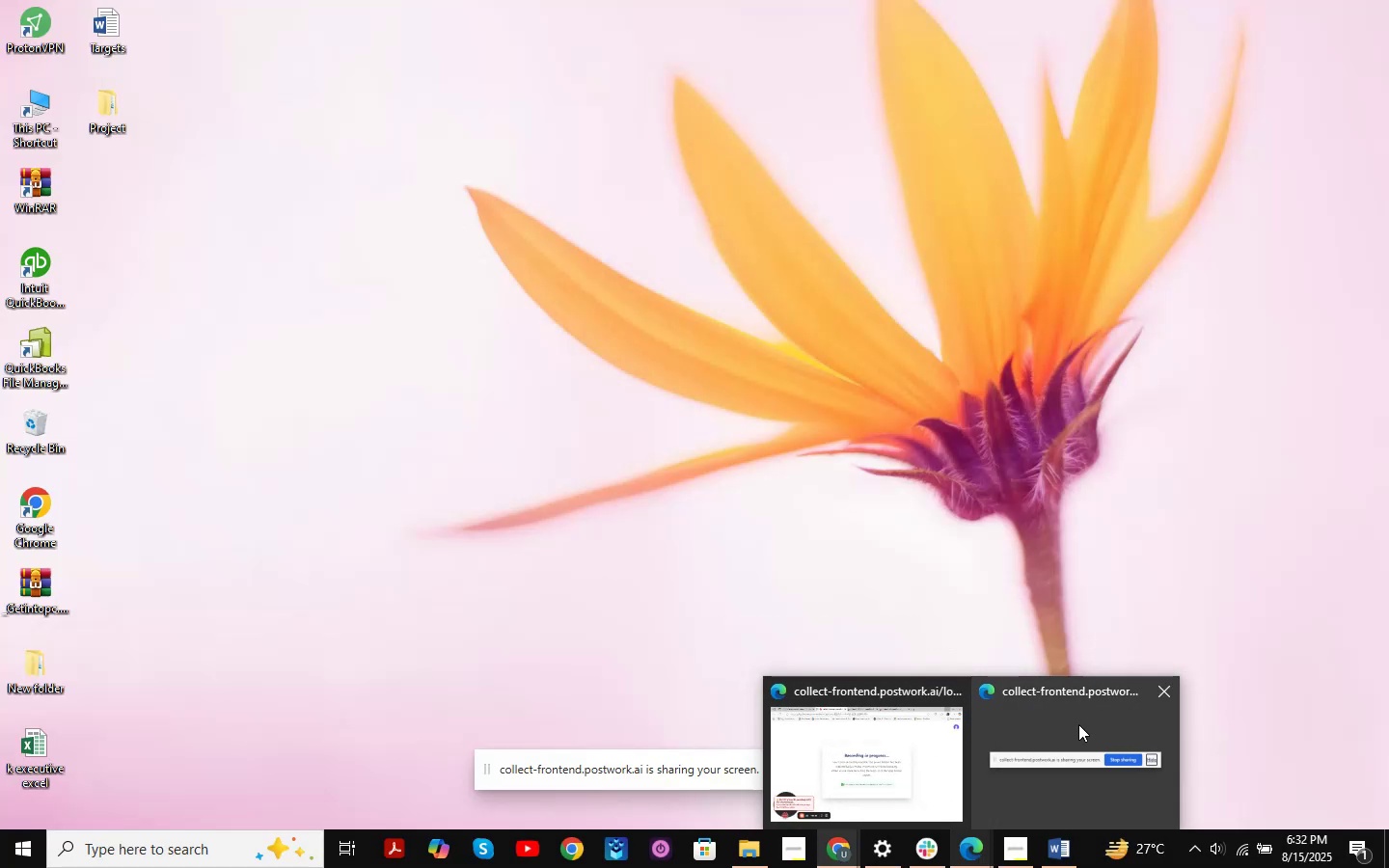 
left_click([960, 762])
 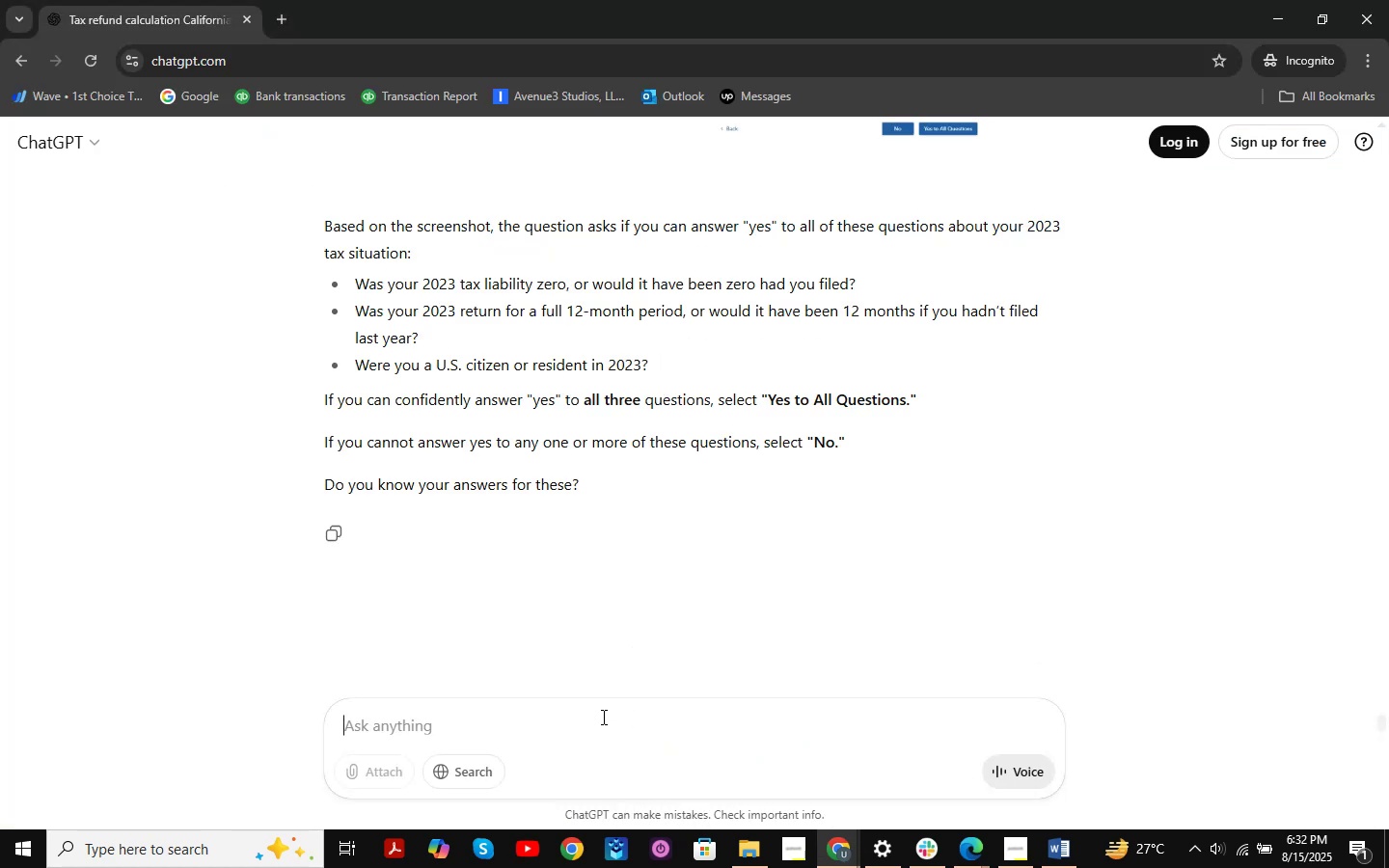 
key(Control+ControlLeft)
 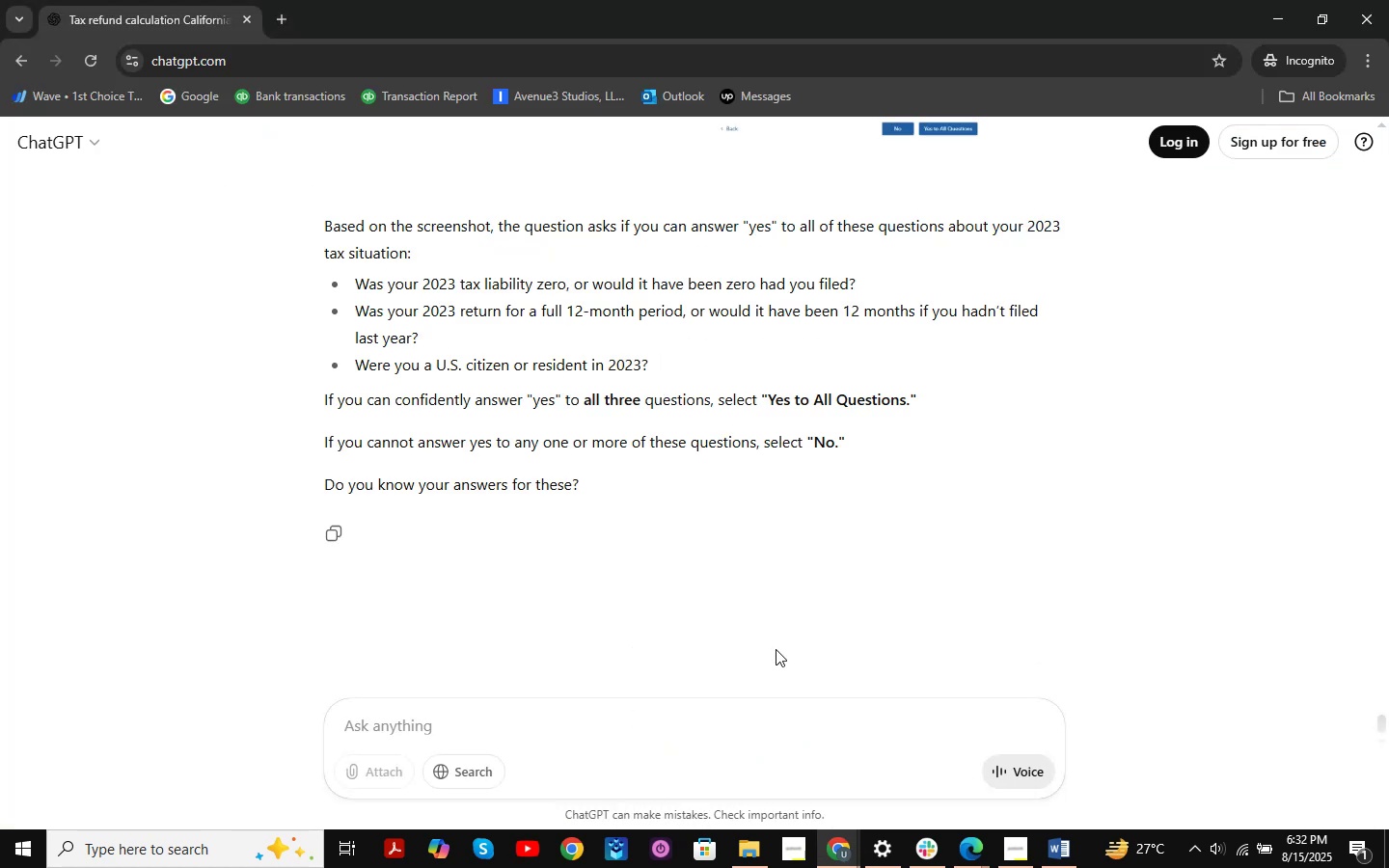 
key(Control+V)
 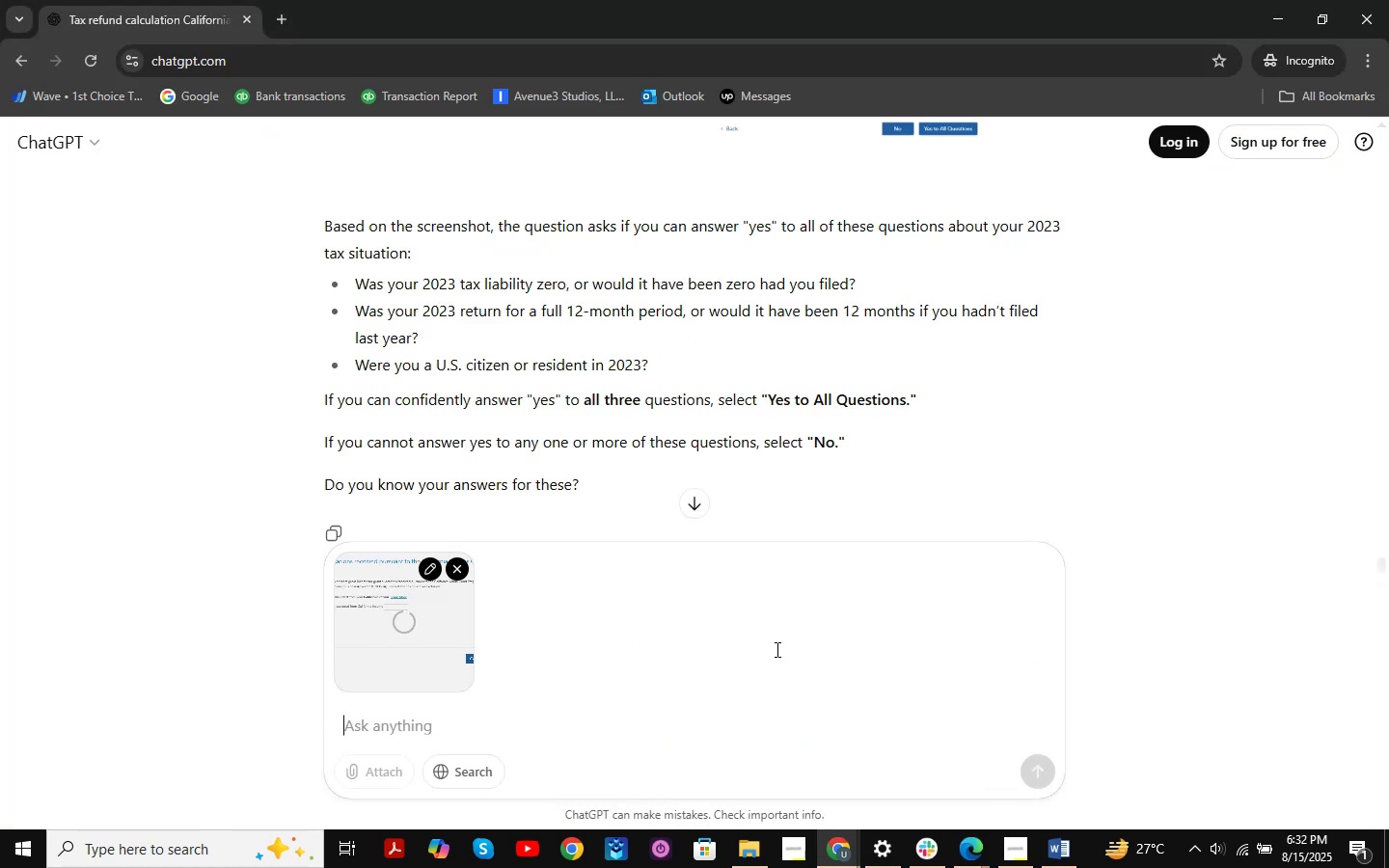 
key(NumpadEnter)
 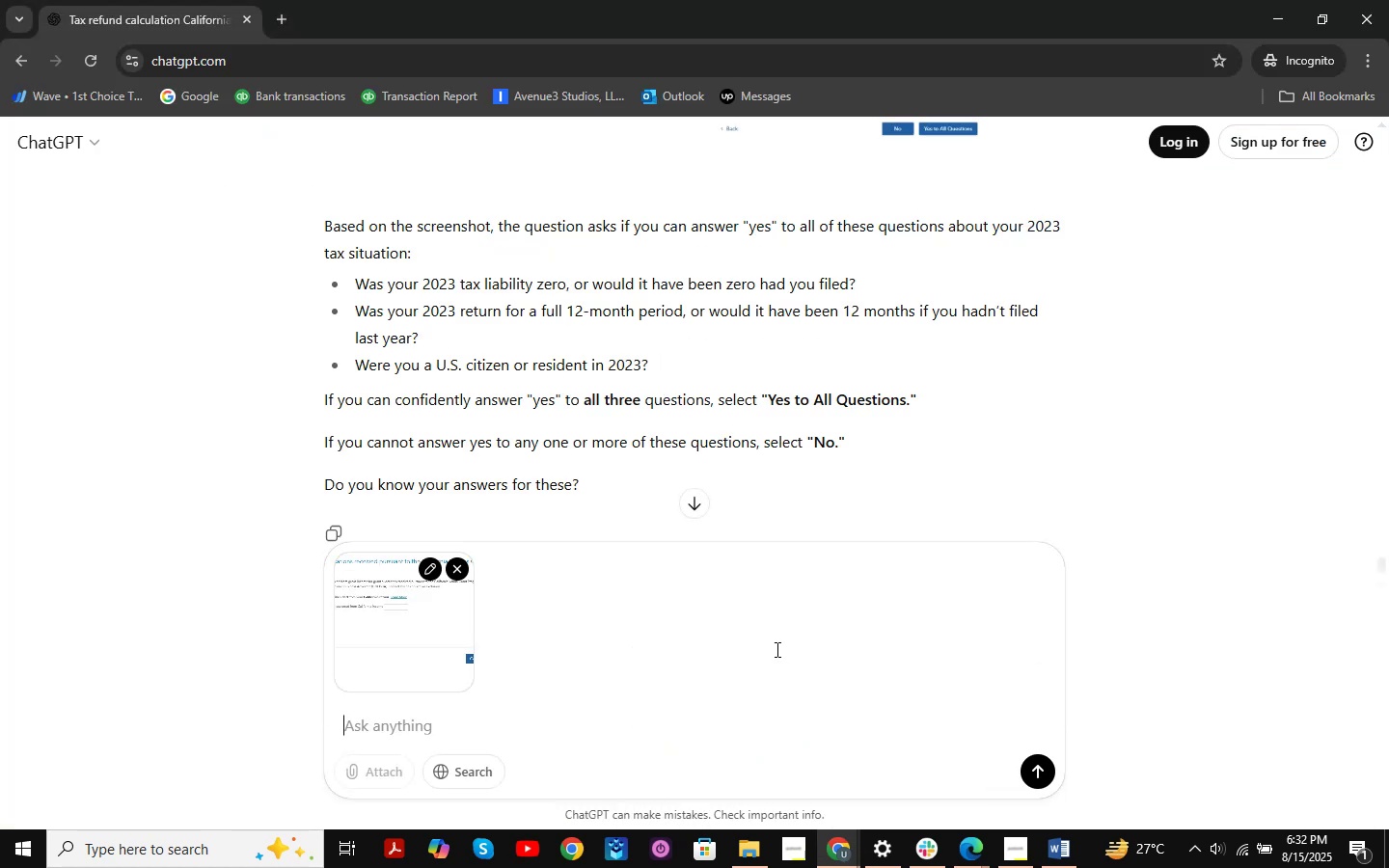 
key(NumpadEnter)
 